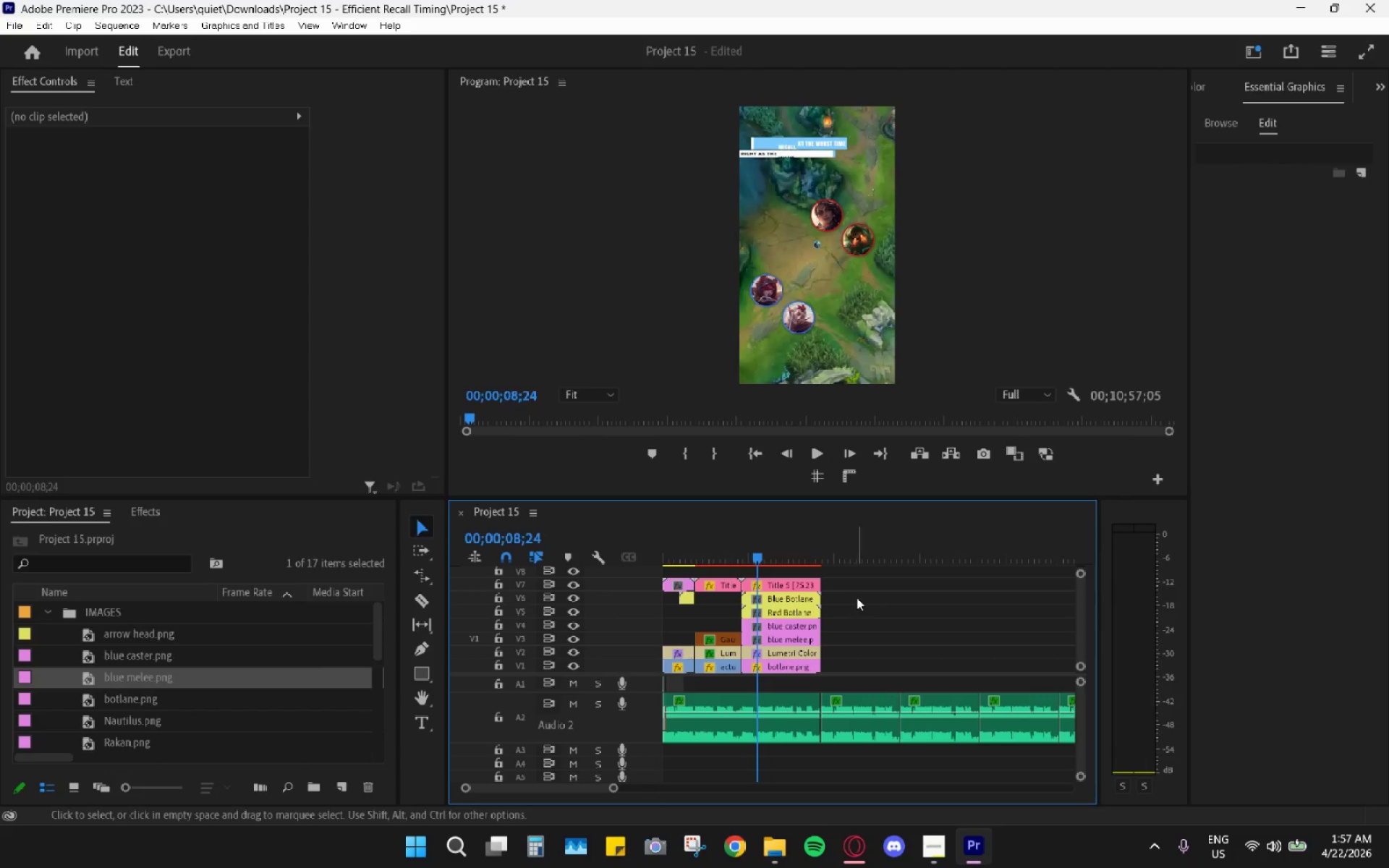 
wait(5.58)
 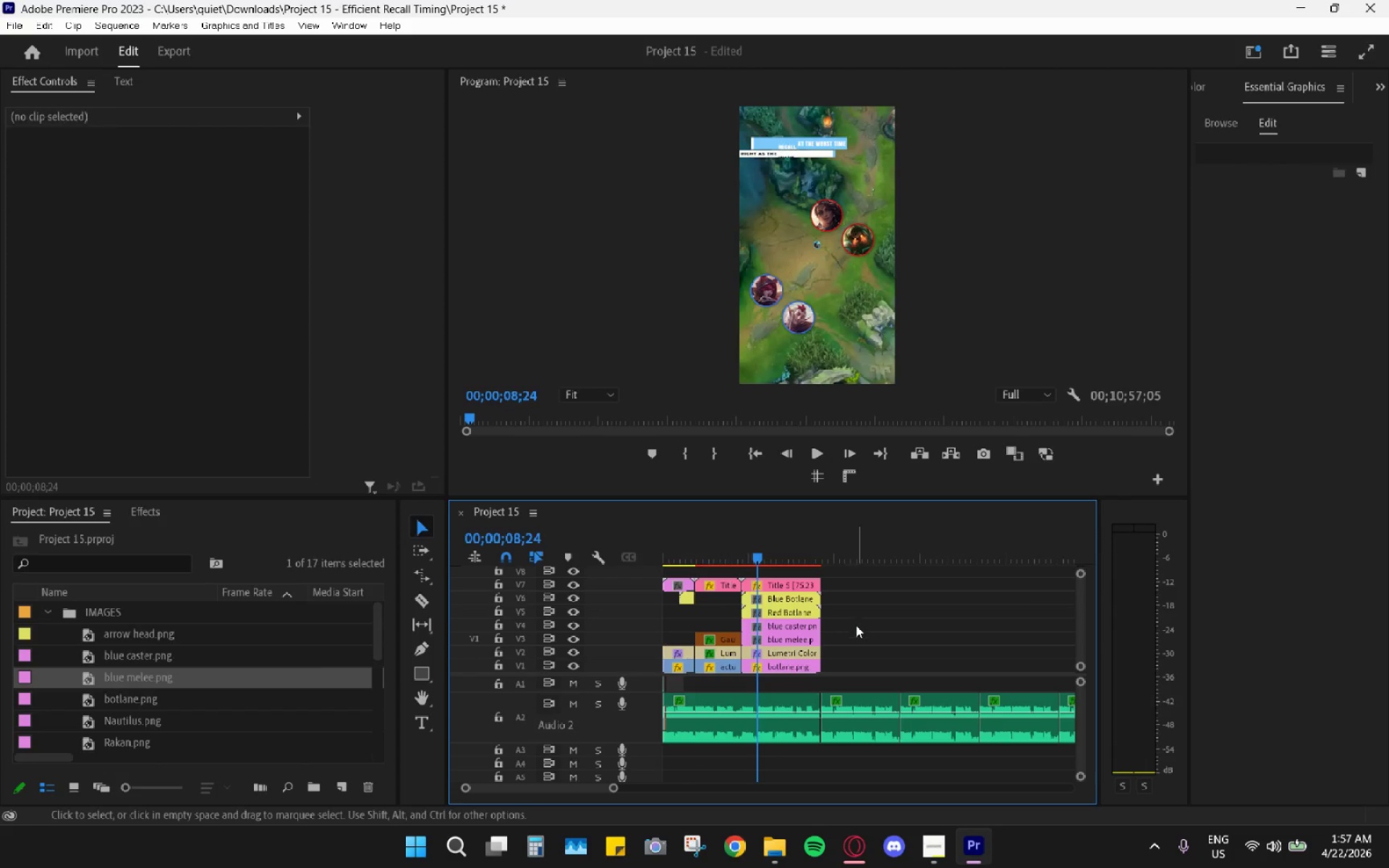 
left_click_drag(start_coordinate=[852, 590], to_coordinate=[812, 639])
 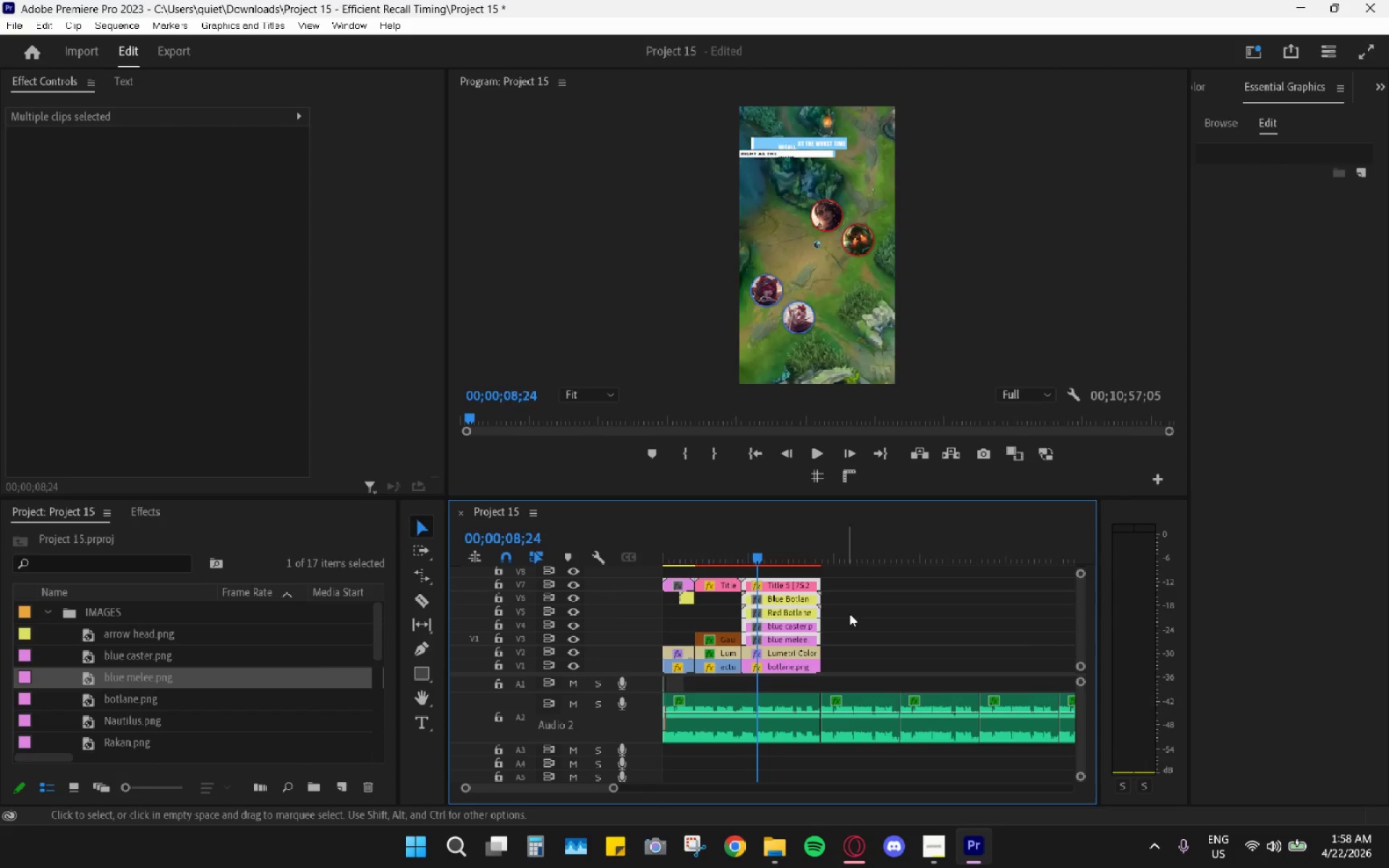 
left_click([869, 593])
 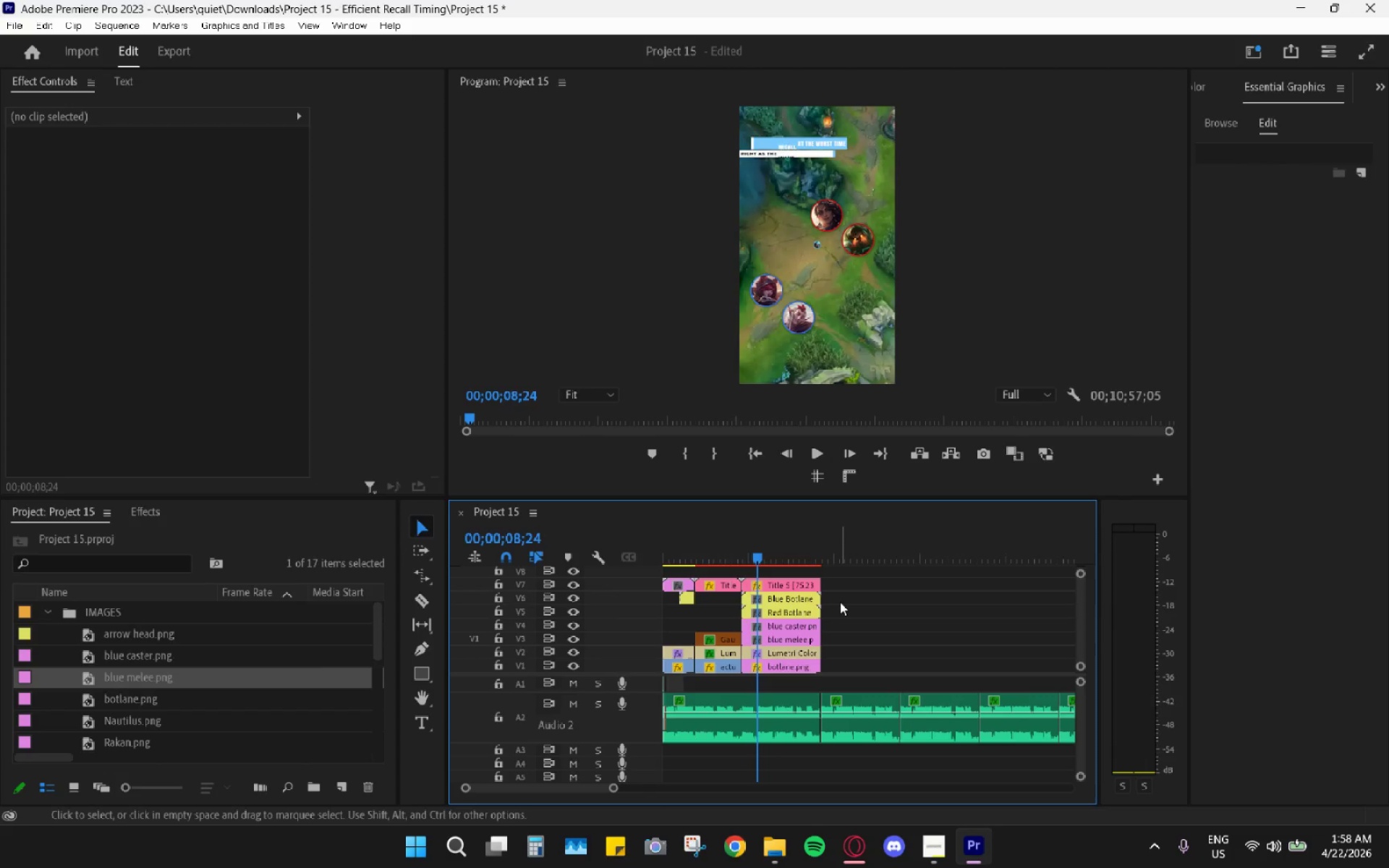 
left_click_drag(start_coordinate=[840, 602], to_coordinate=[786, 642])
 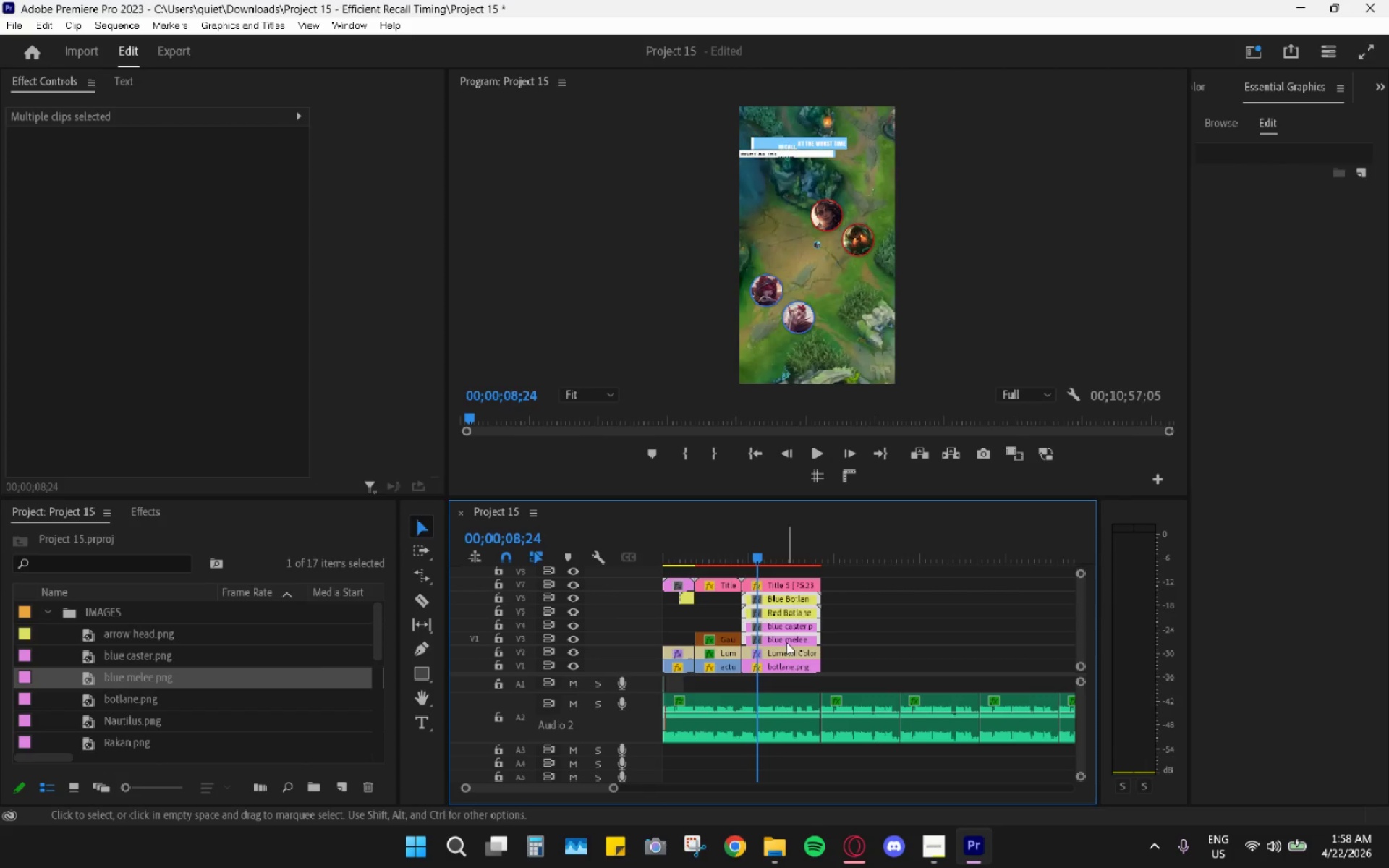 
left_click_drag(start_coordinate=[786, 642], to_coordinate=[931, 632])
 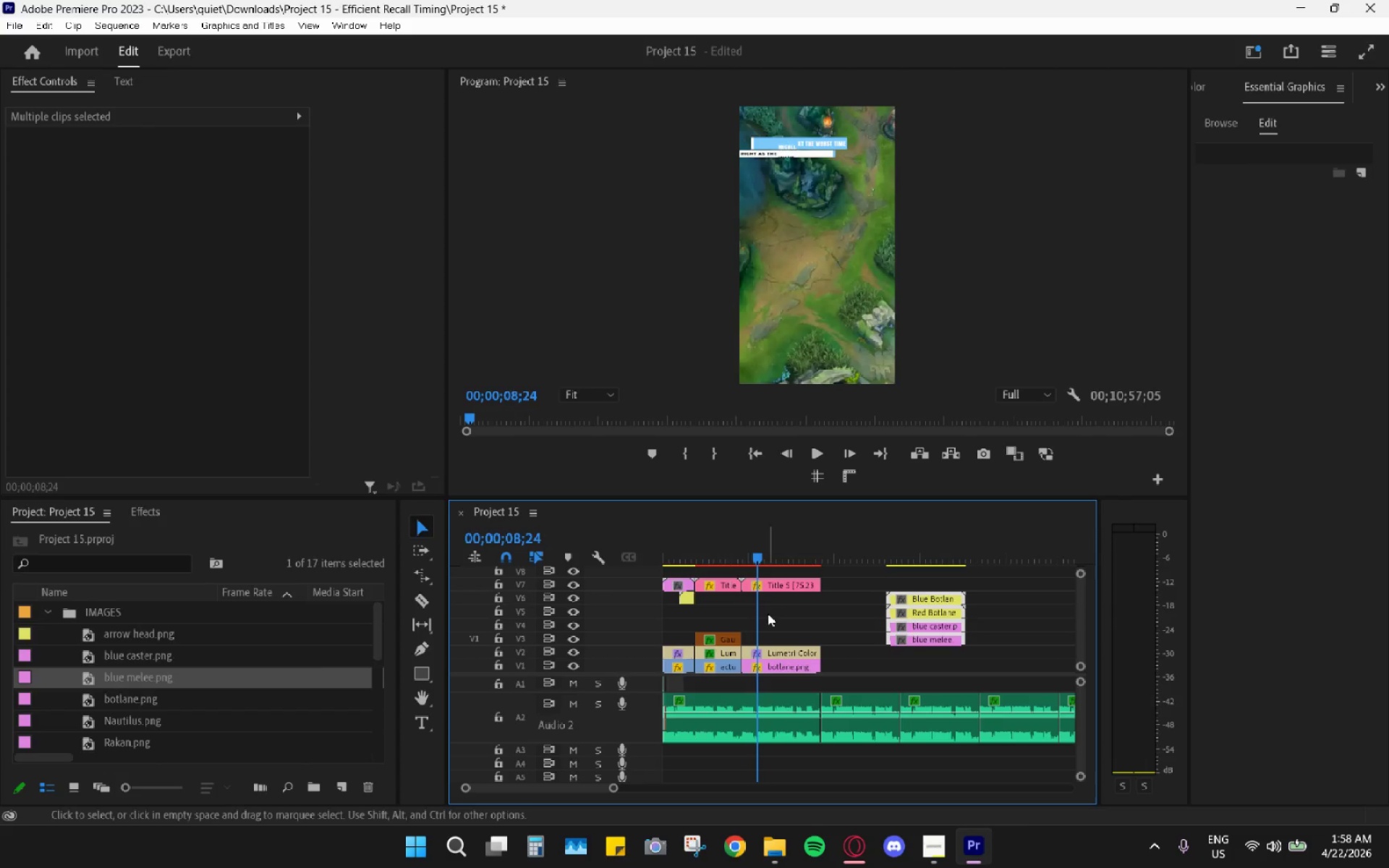 
left_click([768, 613])
 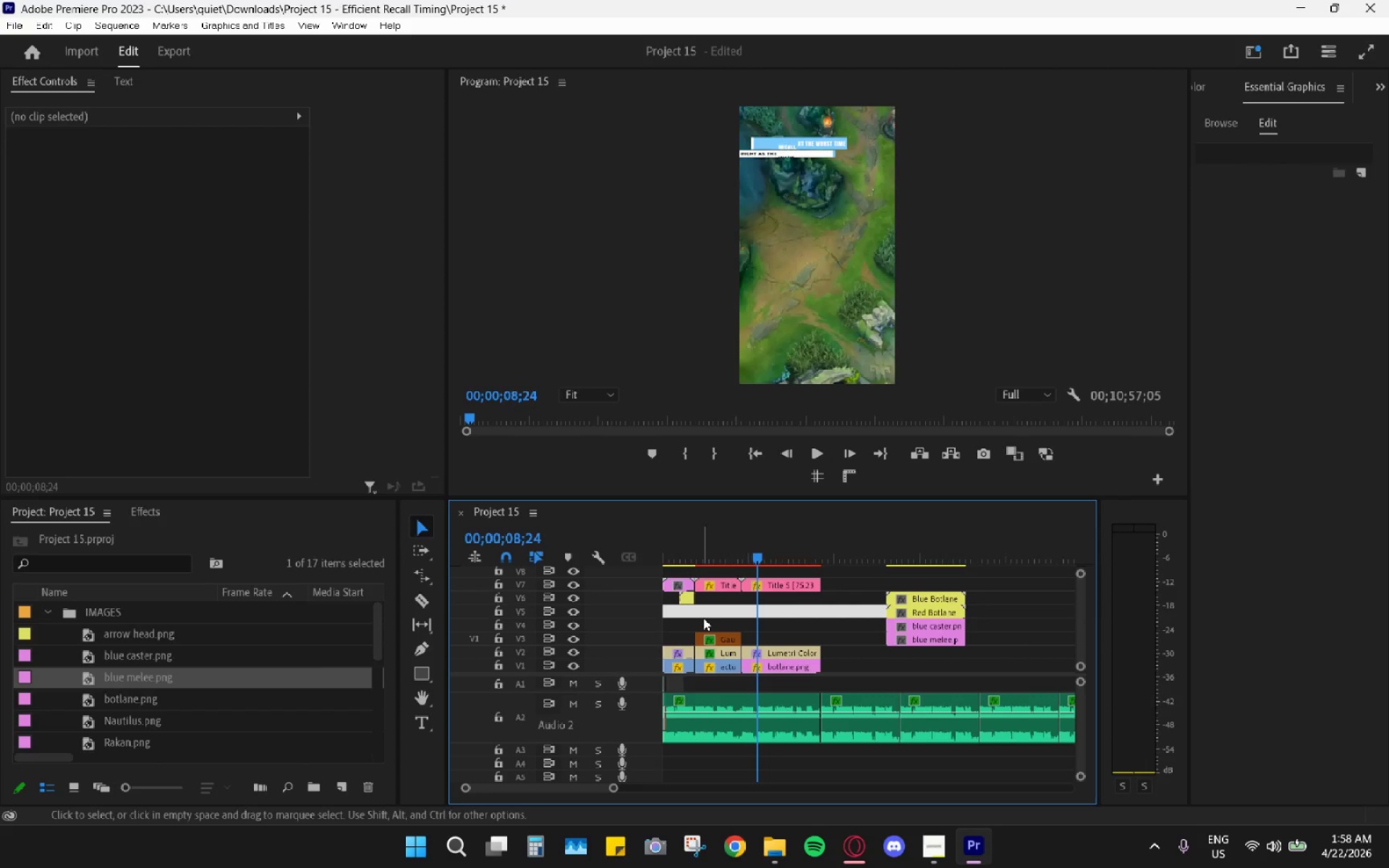 
mouse_move([688, 598])
 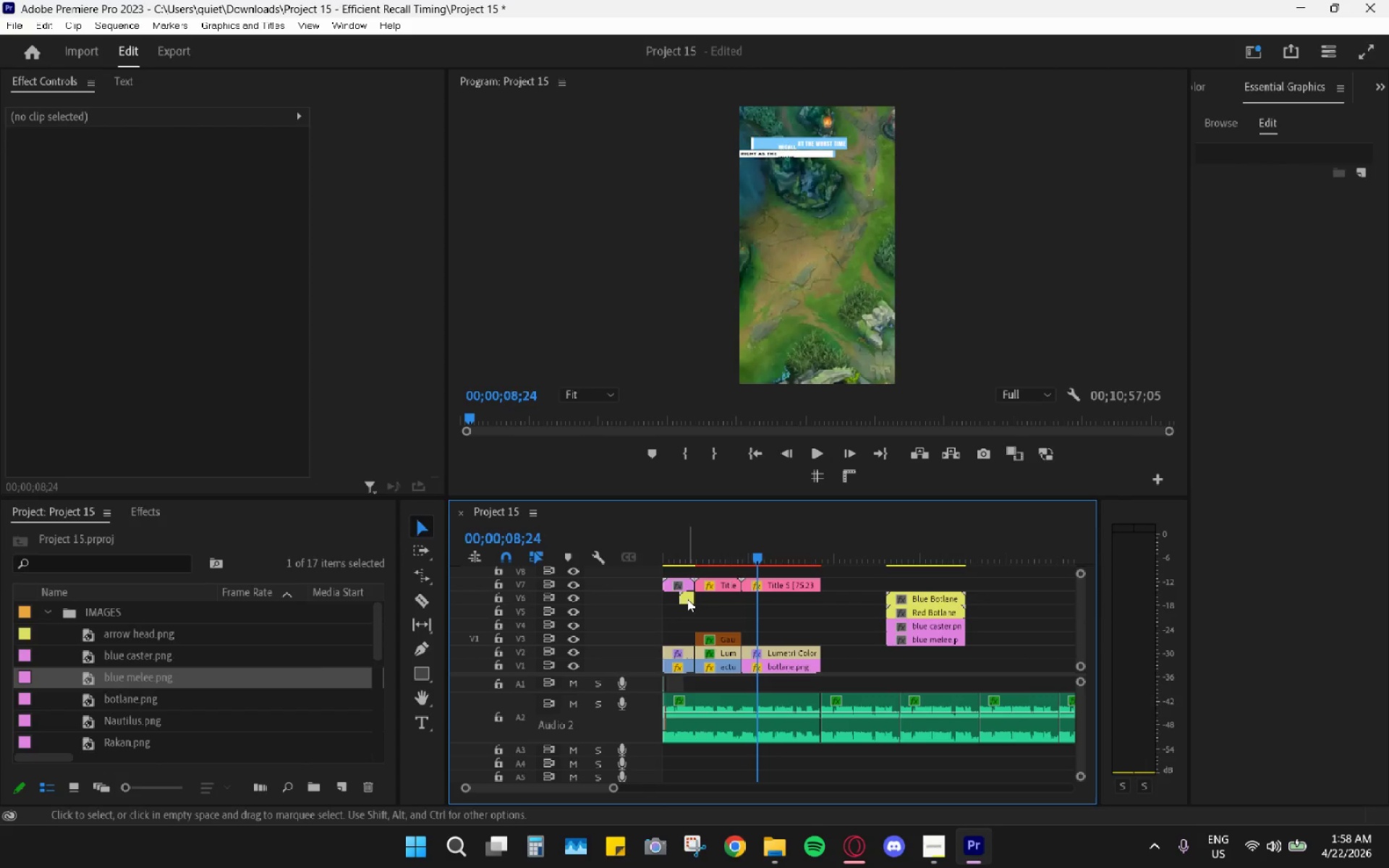 
left_click_drag(start_coordinate=[687, 599], to_coordinate=[692, 575])
 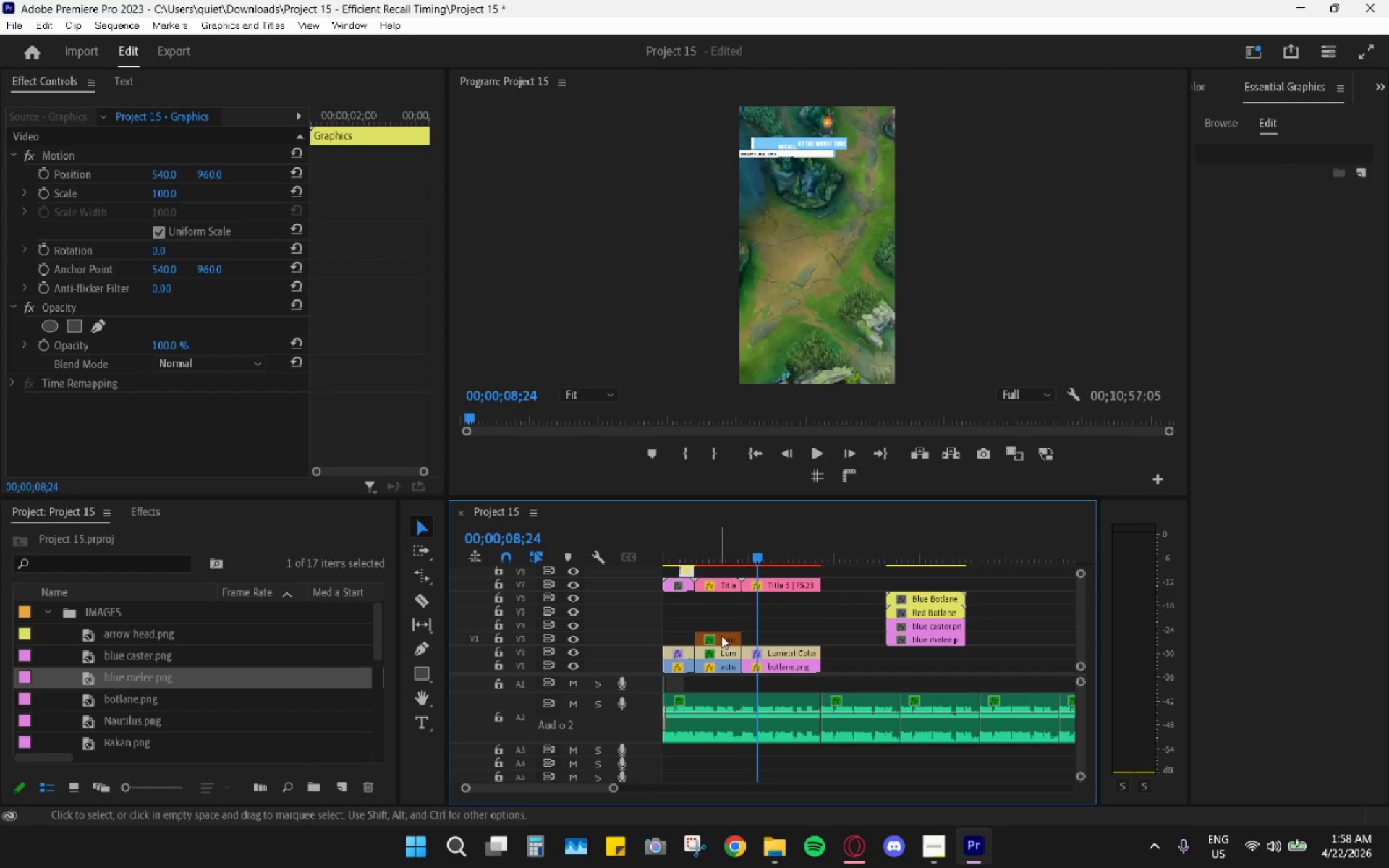 
left_click_drag(start_coordinate=[799, 615], to_coordinate=[677, 580])
 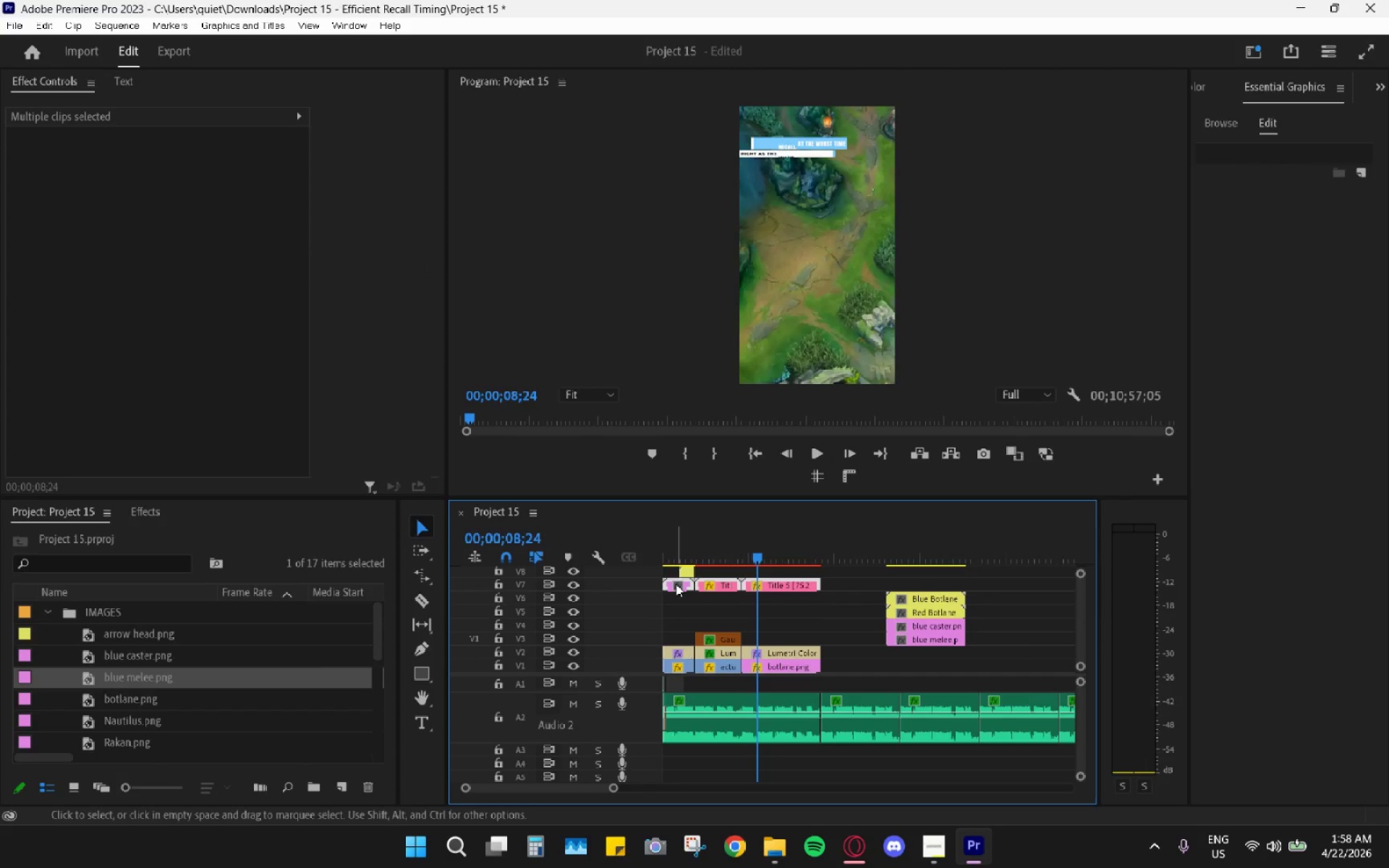 
left_click_drag(start_coordinate=[676, 583], to_coordinate=[671, 623])
 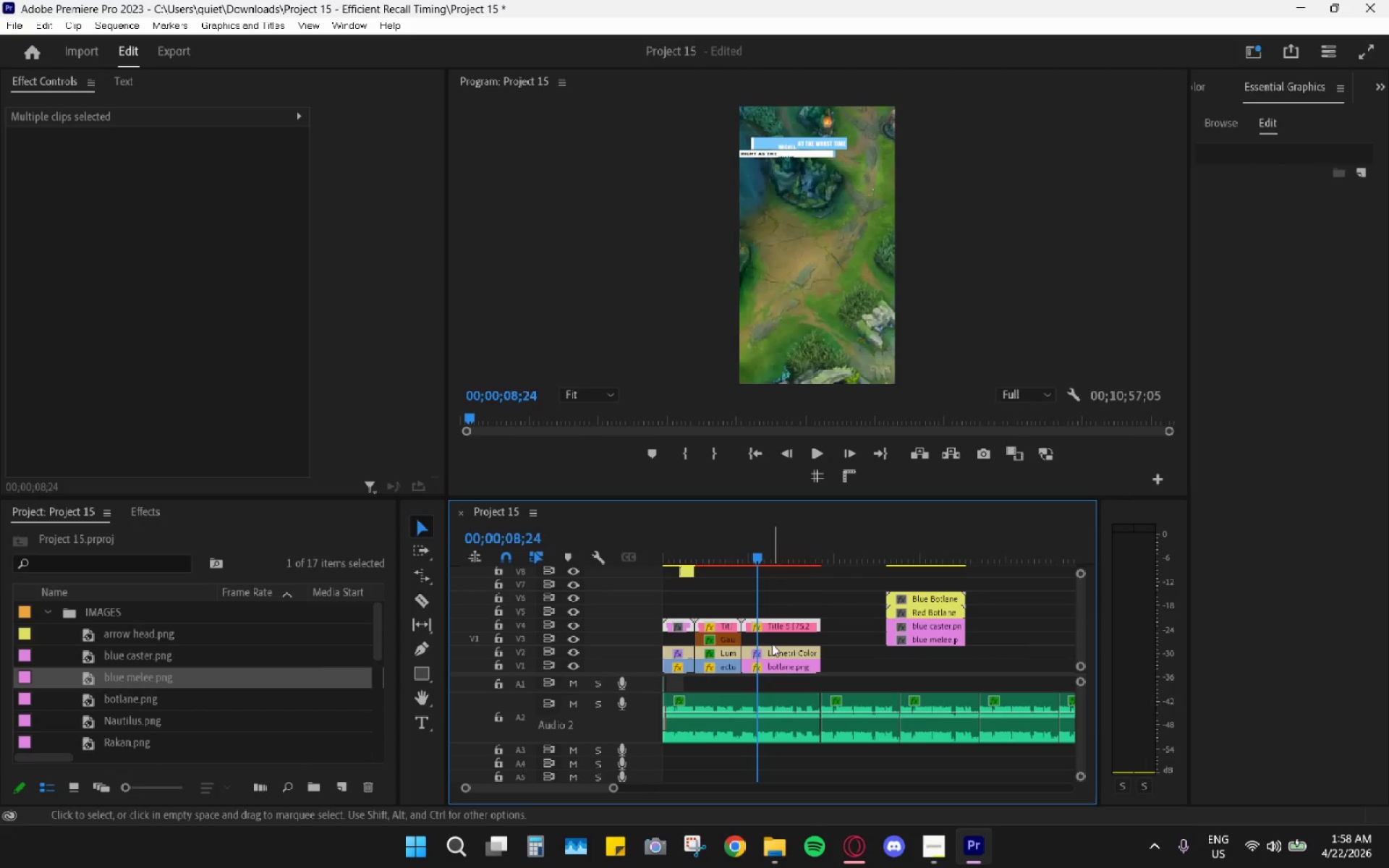 
left_click([772, 643])
 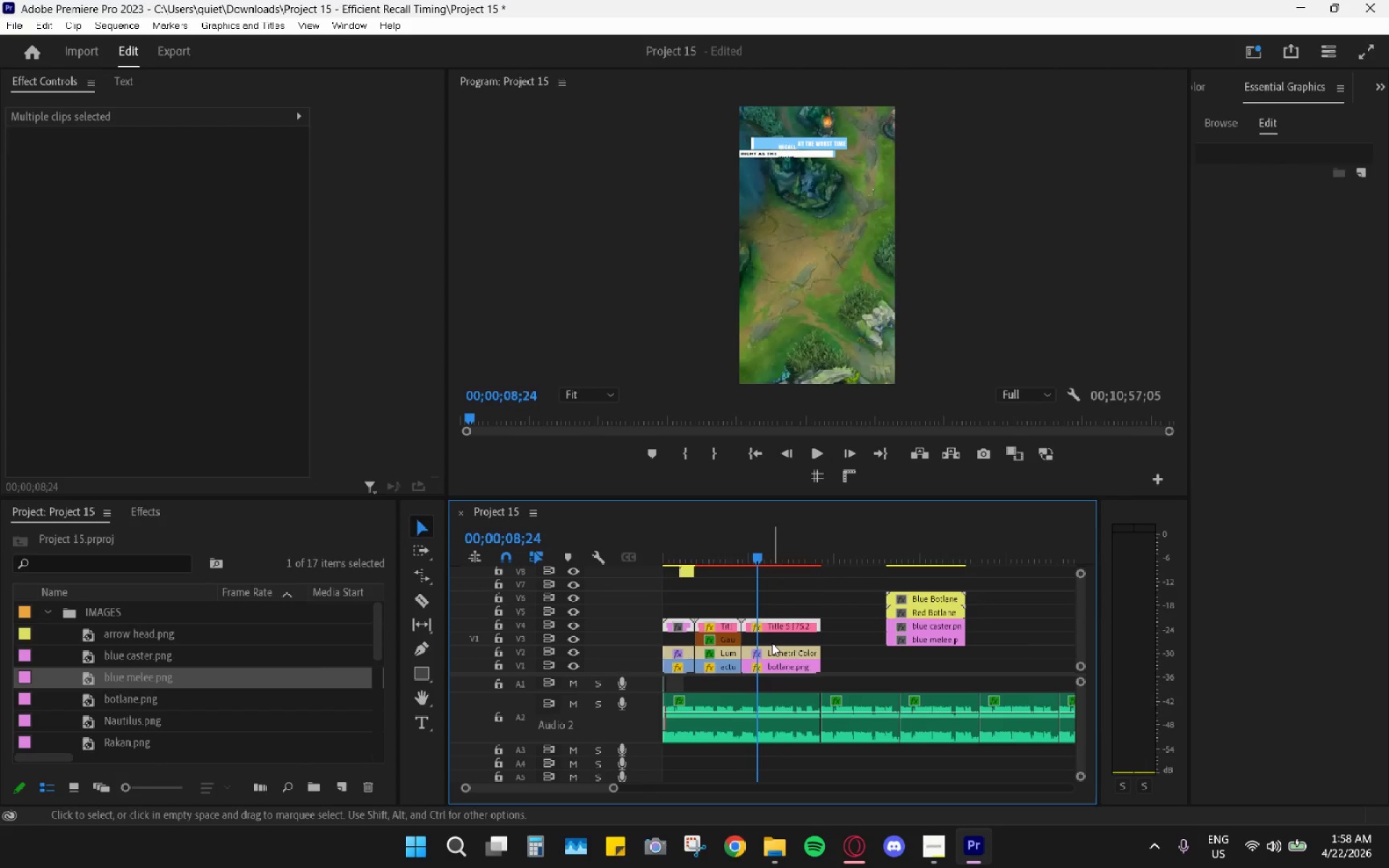 
hold_key(key=AltLeft, duration=0.7)
scroll: coordinate [772, 642], scroll_direction: up, amount: 15.0
 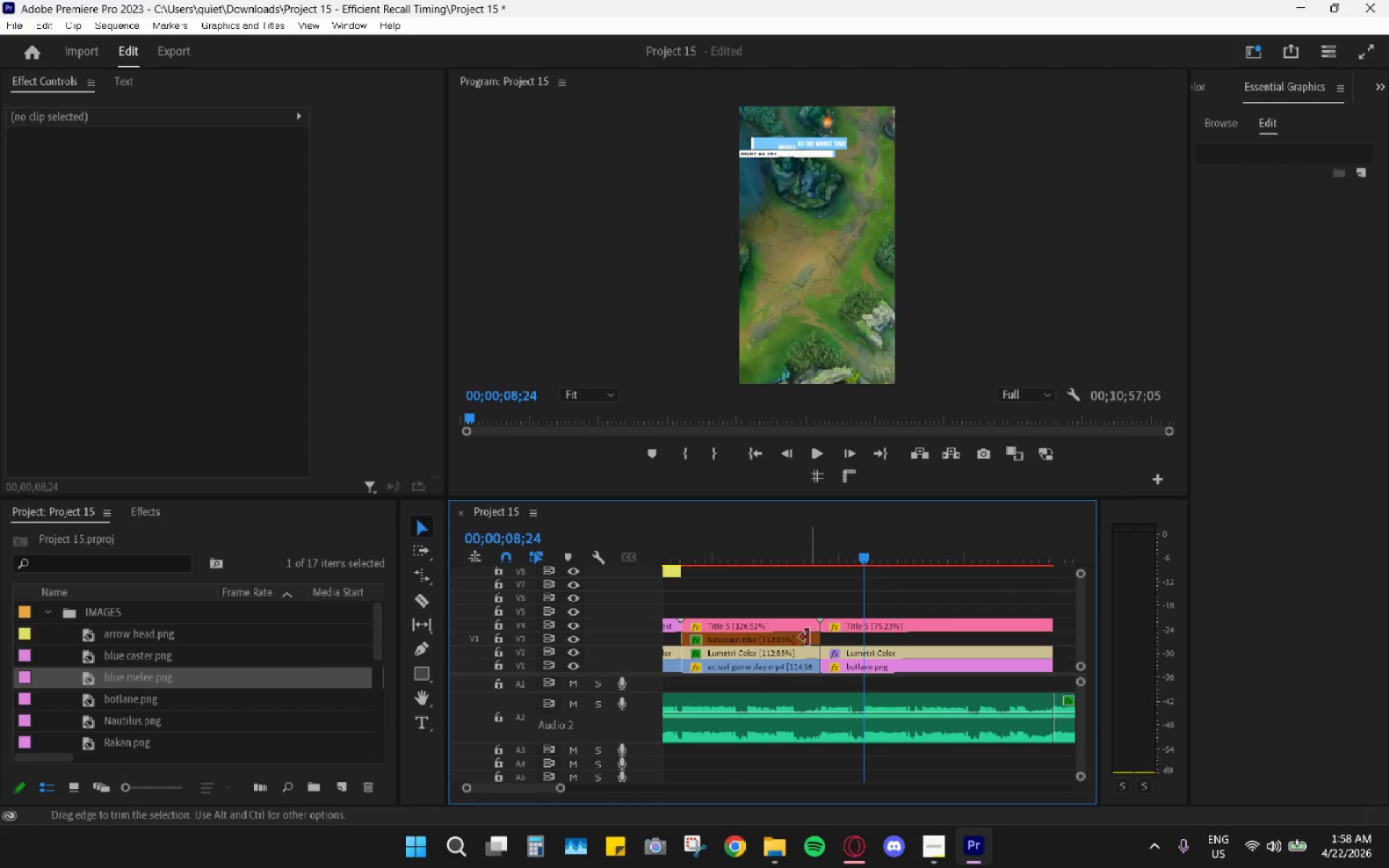 
left_click_drag(start_coordinate=[733, 623], to_coordinate=[734, 604])
 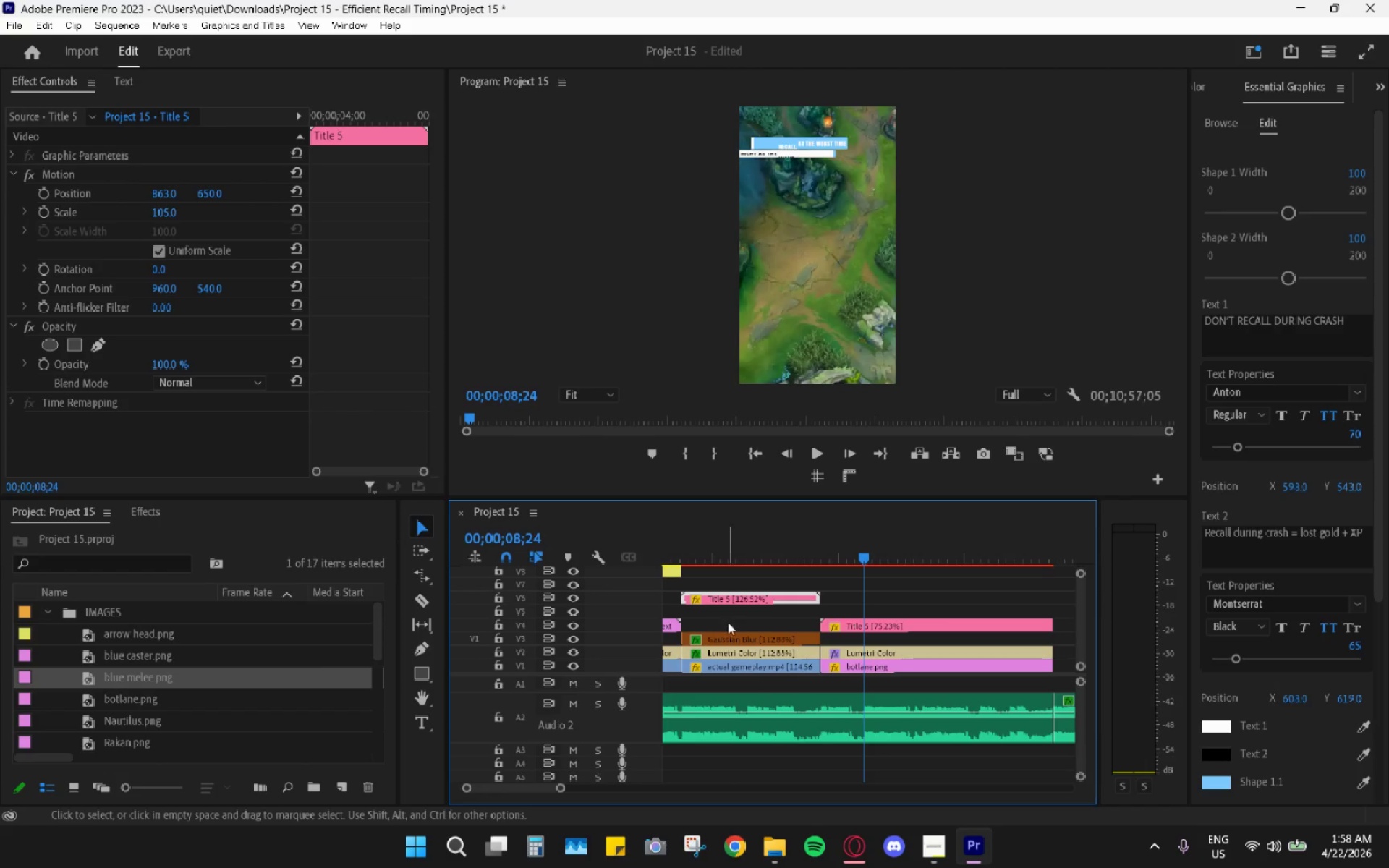 
left_click_drag(start_coordinate=[731, 619], to_coordinate=[737, 651])
 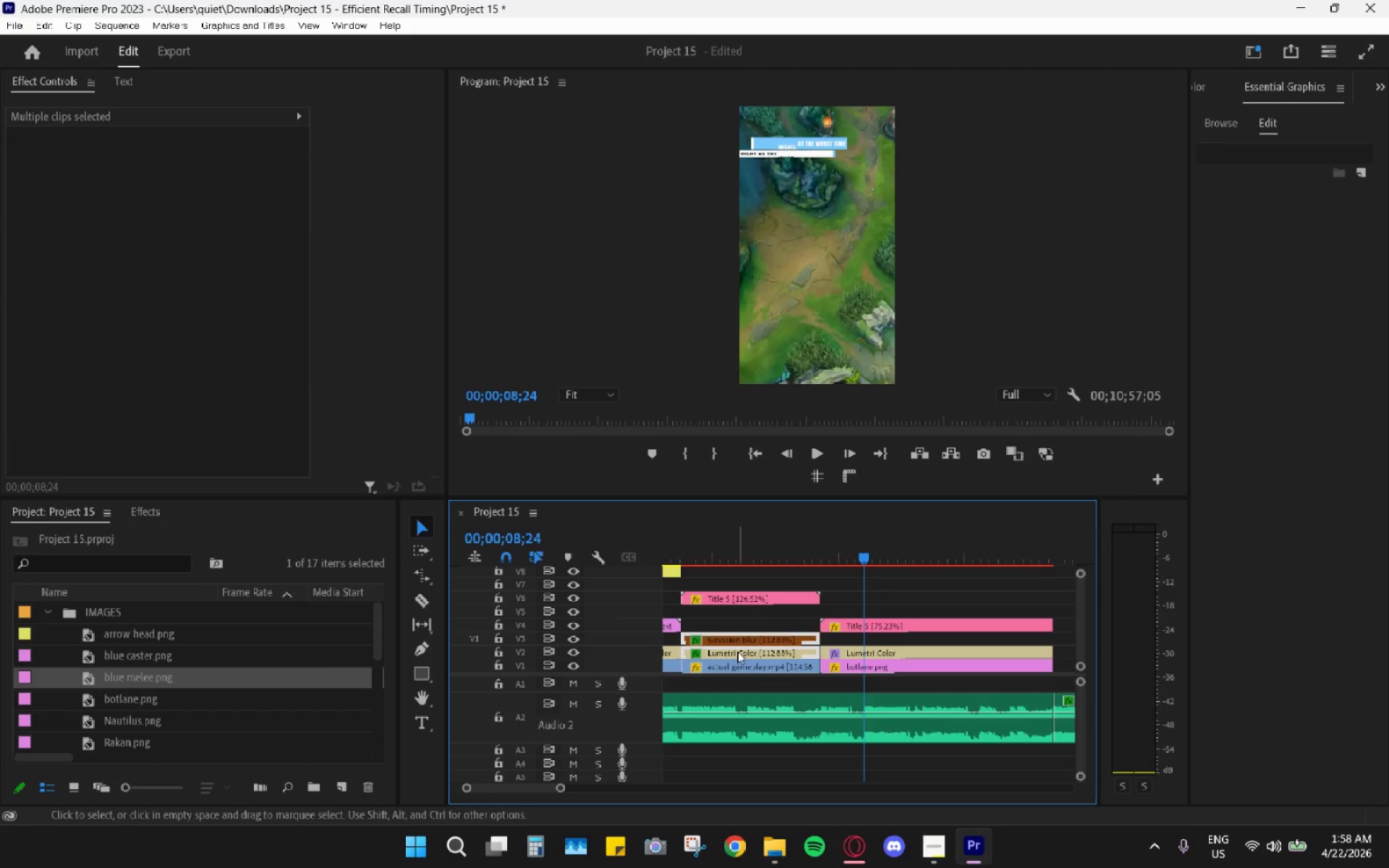 
right_click([737, 651])
 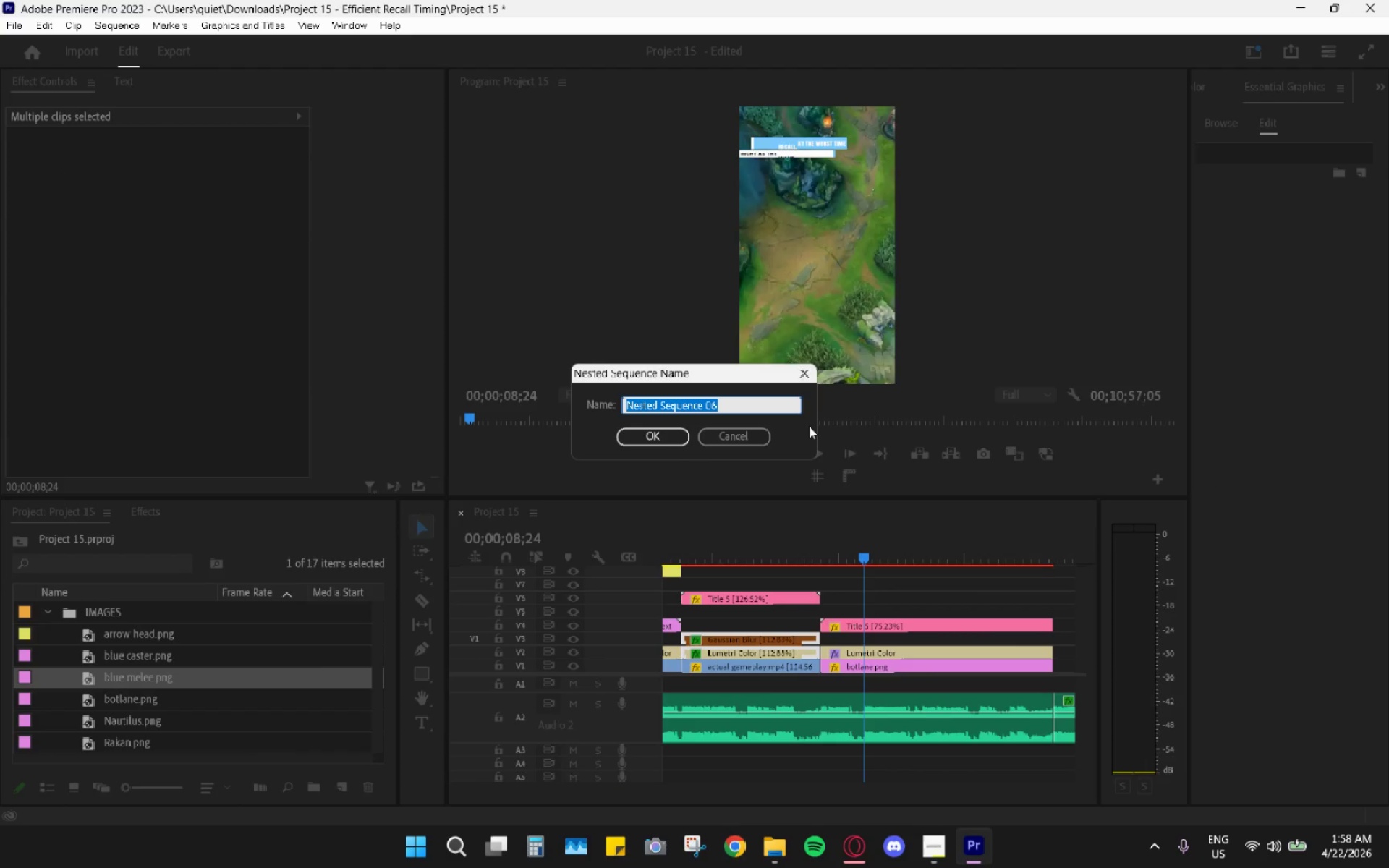 
wait(9.14)
 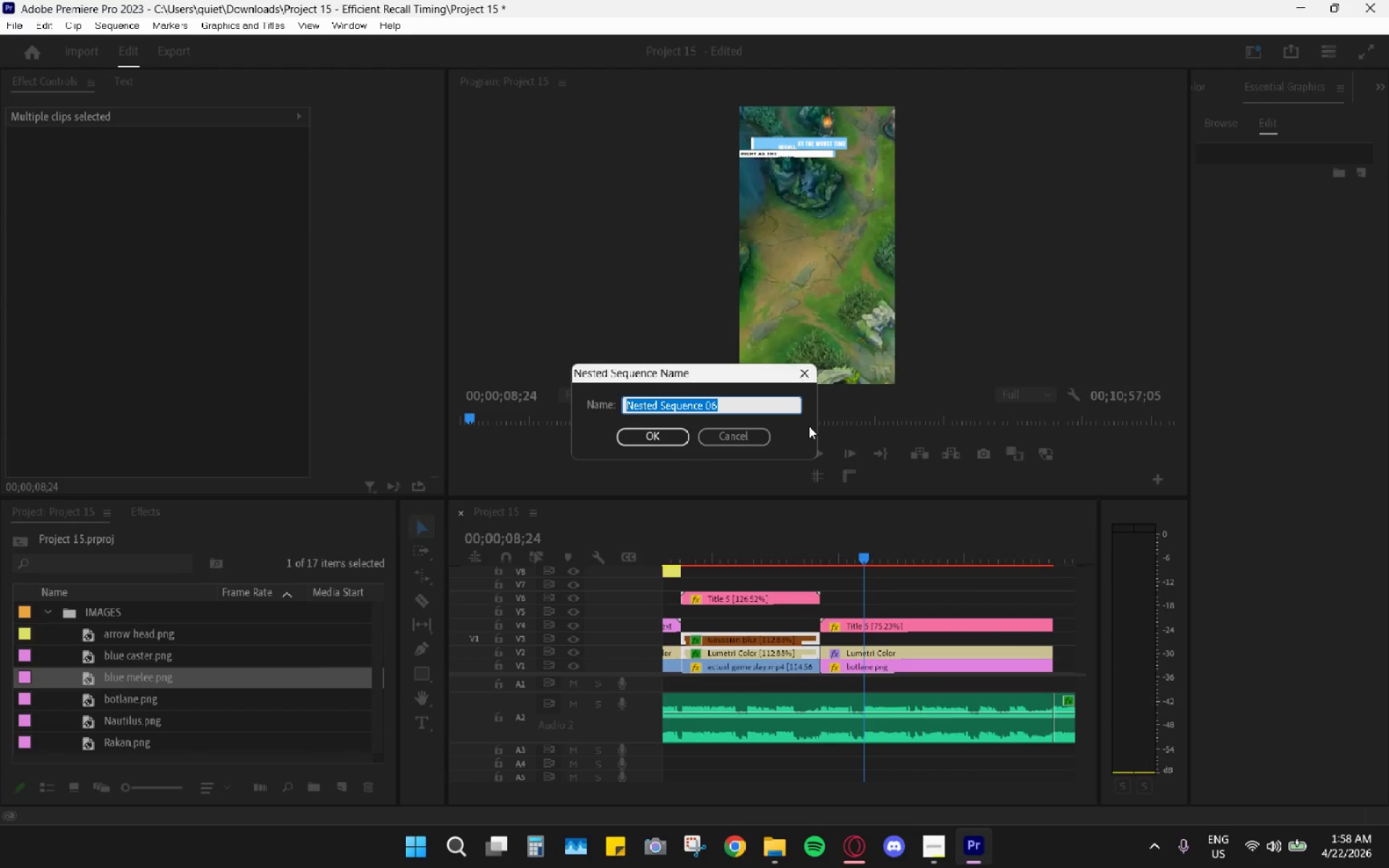 
type(G)
key(Backspace)
type(Lumetri  +)
key(Backspace)
key(Backspace)
type(+ B)
key(Backspace)
type(Blur)
 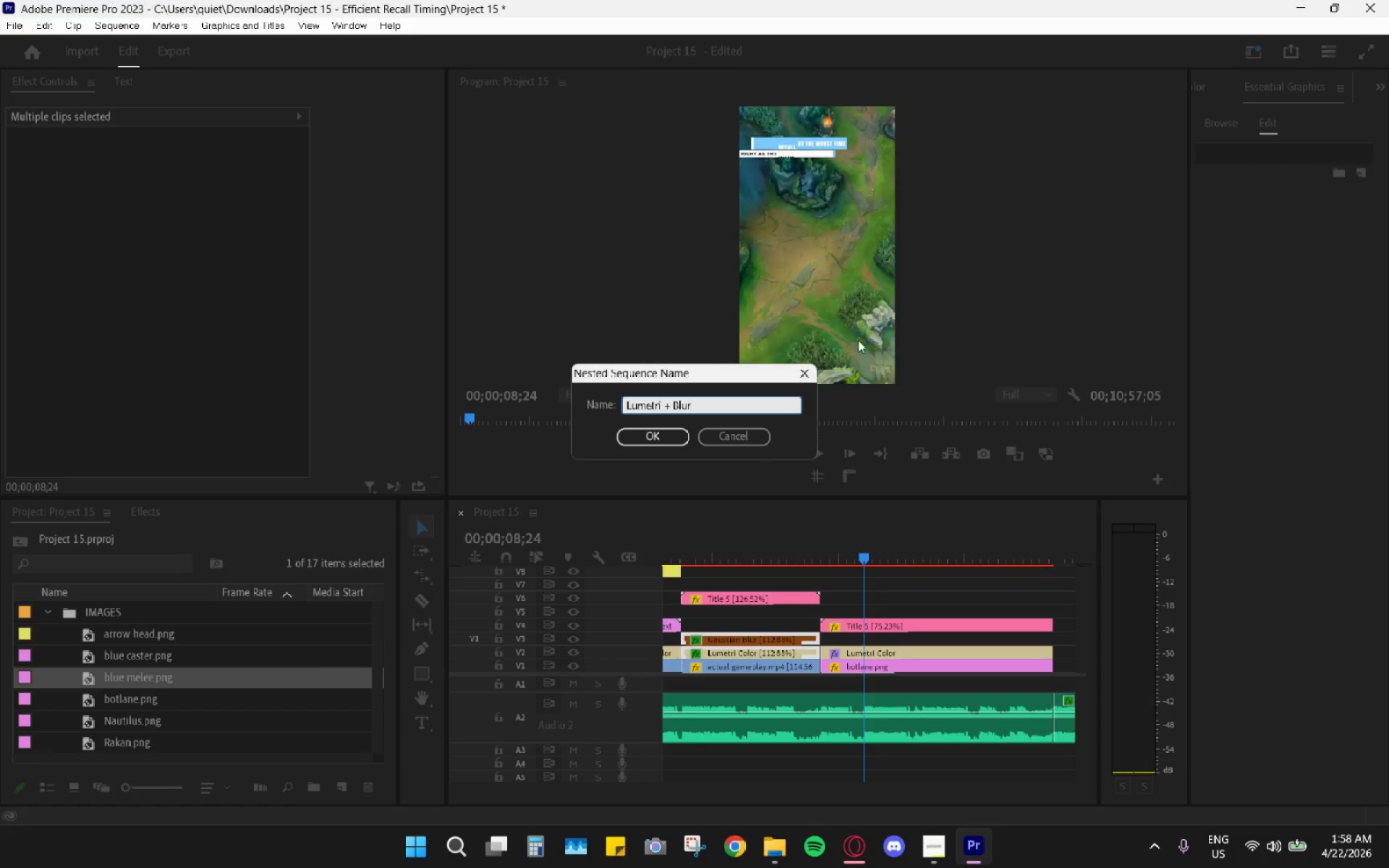 
left_click([660, 446])
 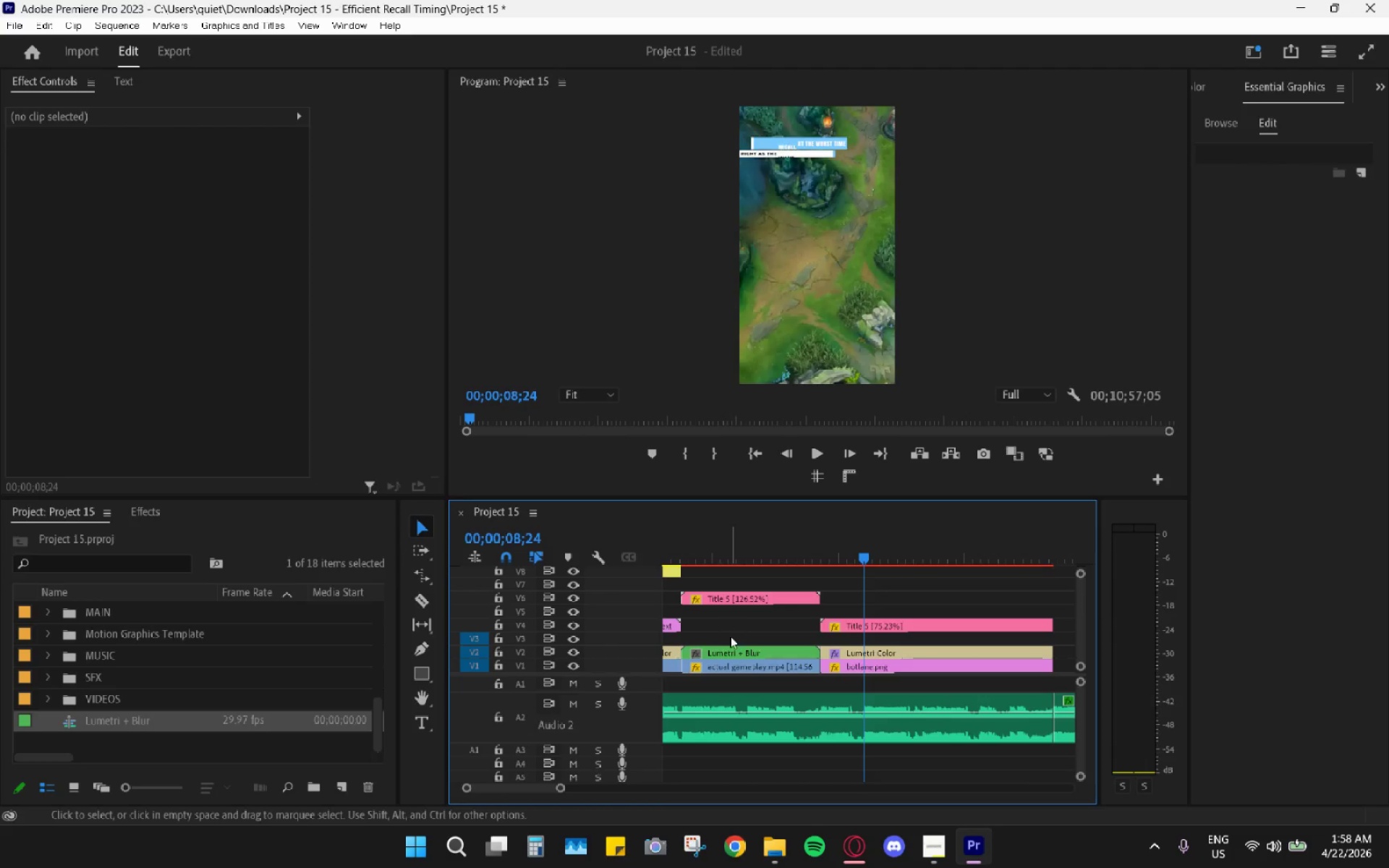 
left_click([731, 647])
 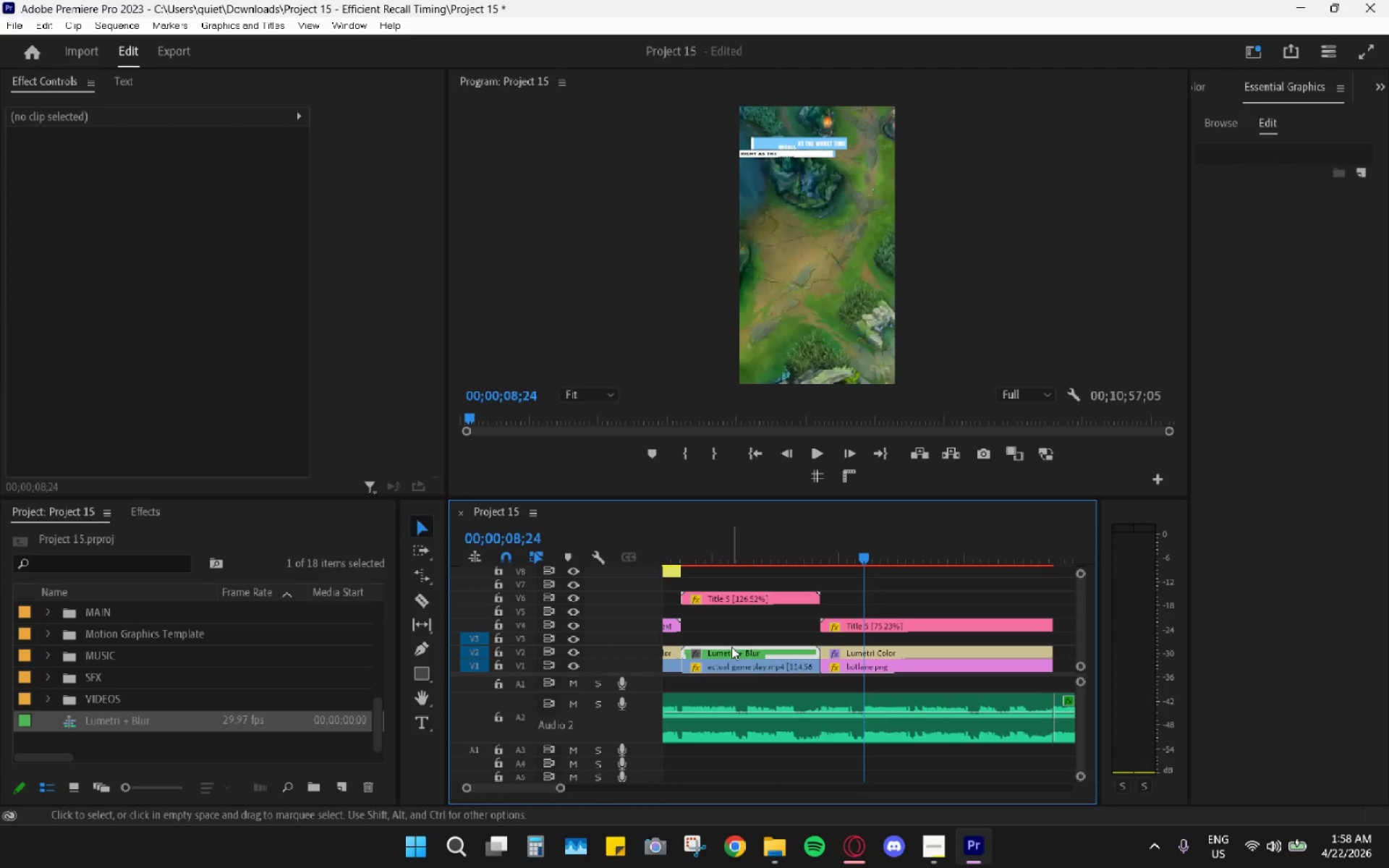 
right_click([731, 650])
 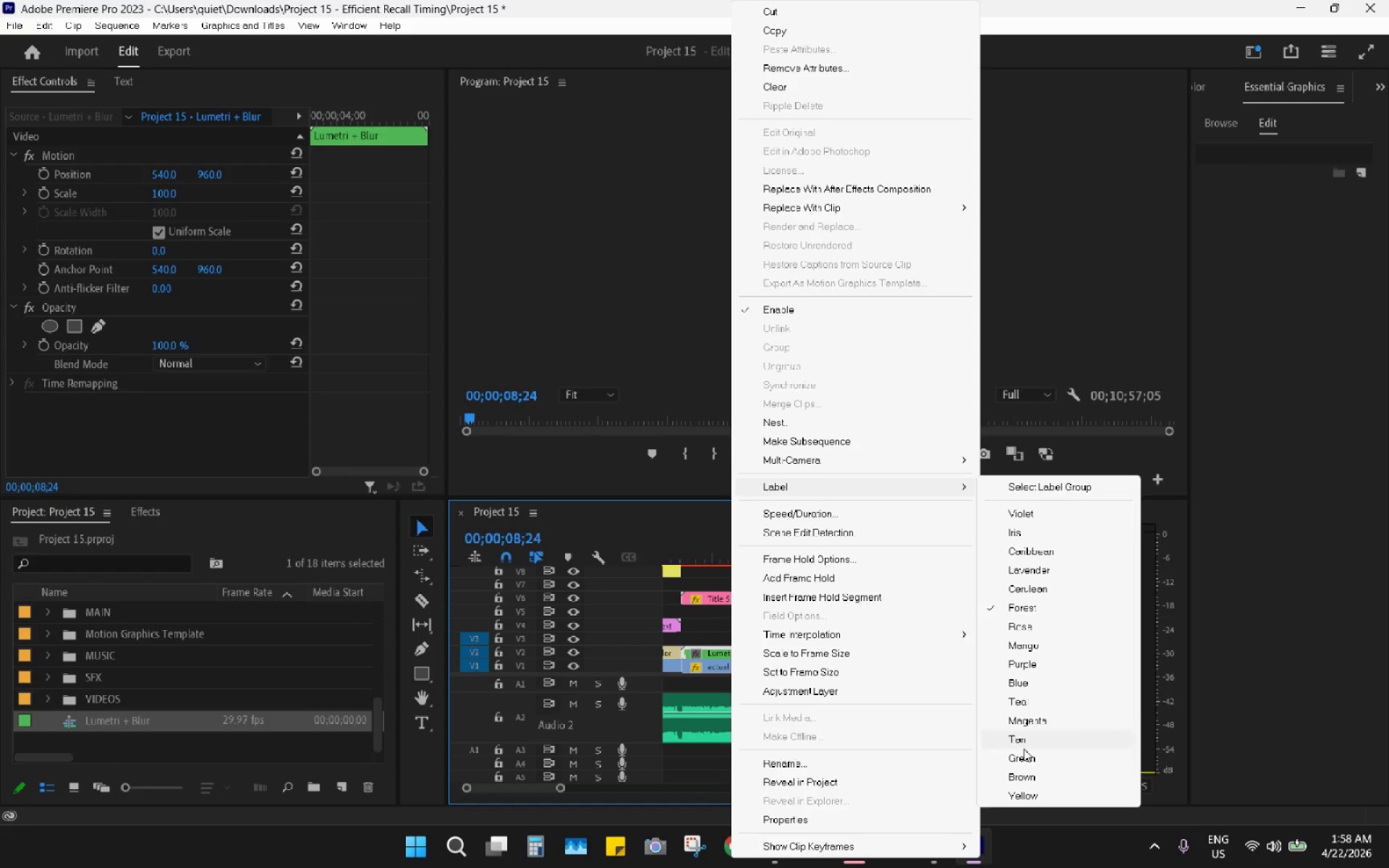 
left_click([1023, 744])
 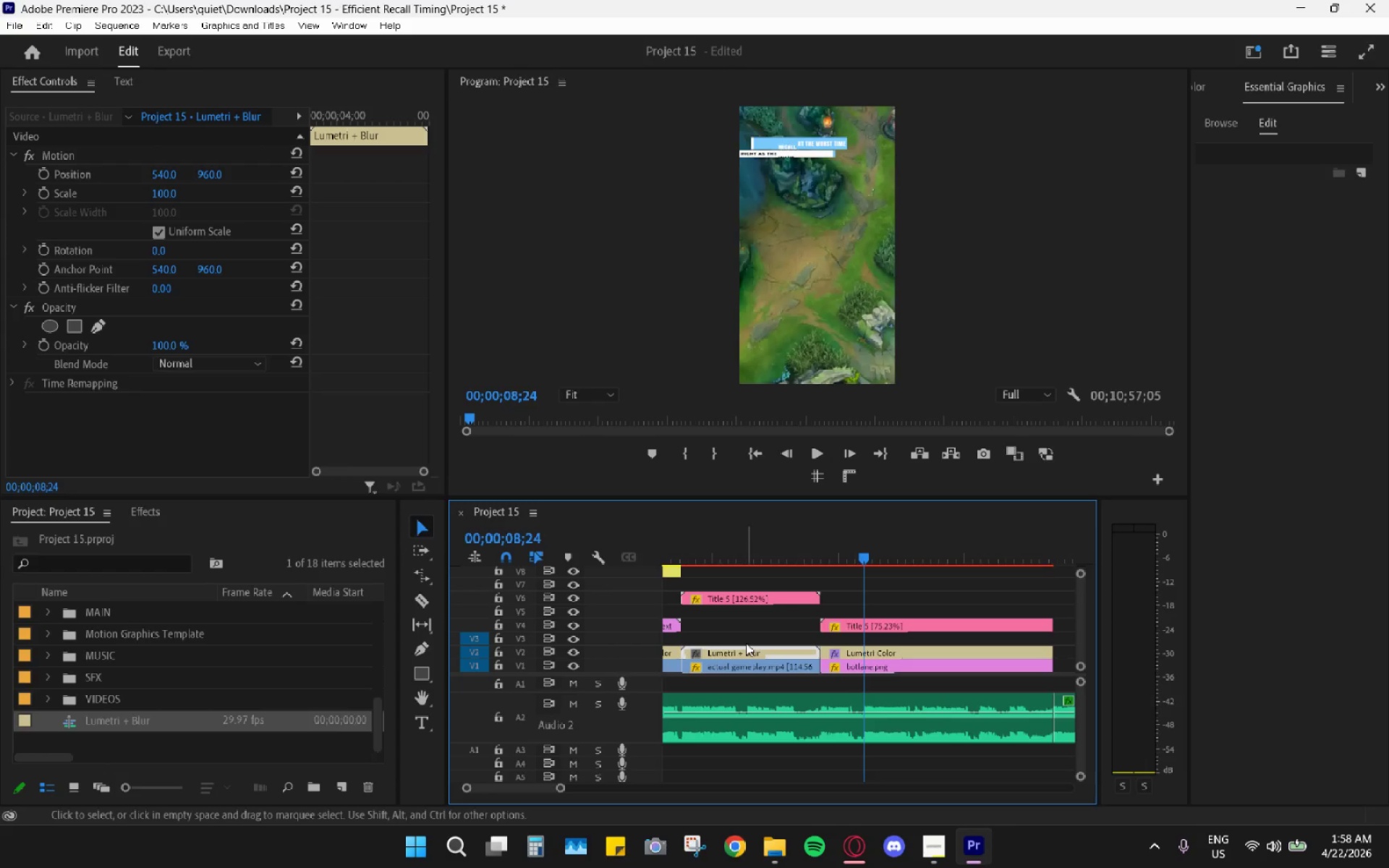 
left_click([745, 635])
 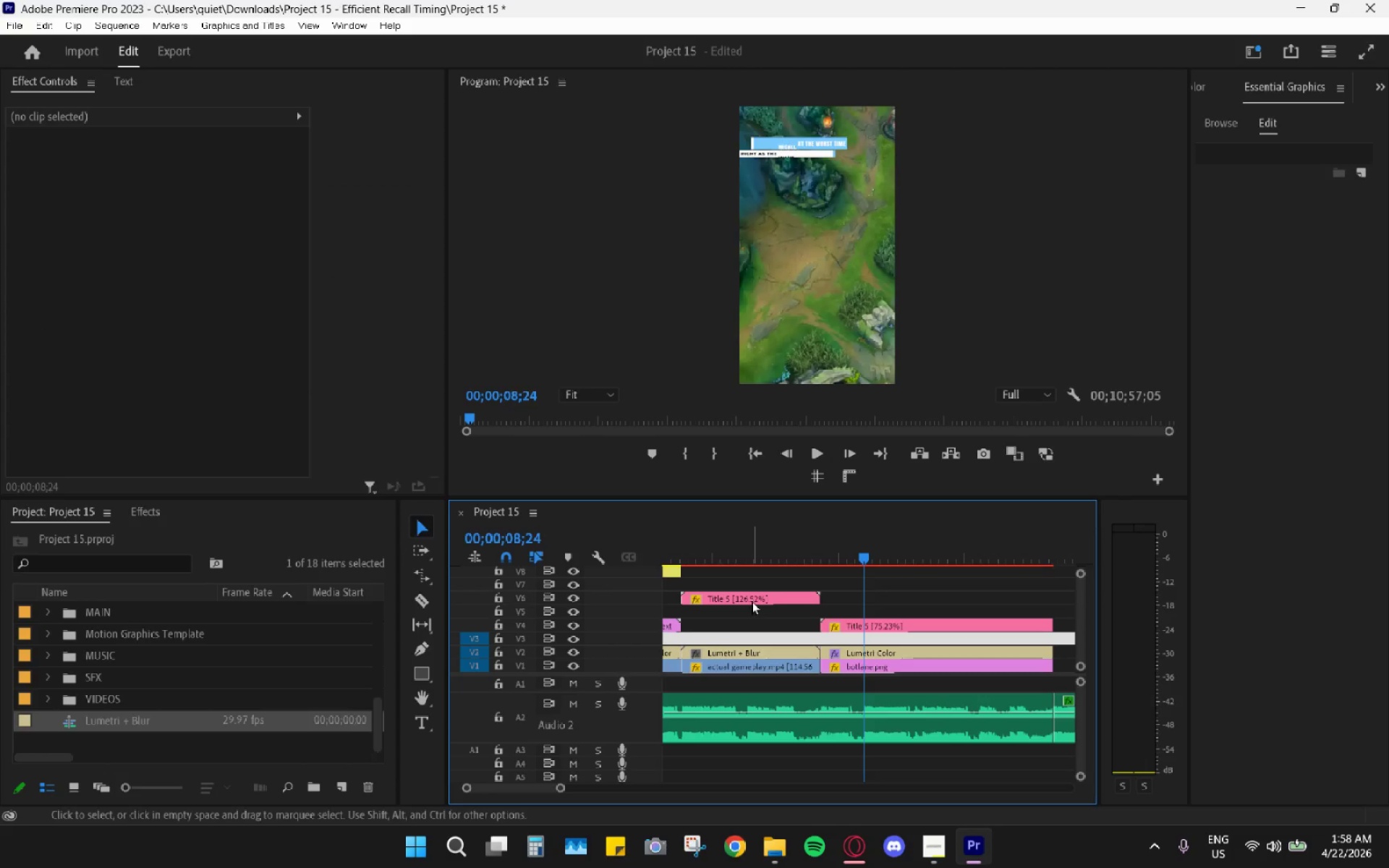 
left_click([752, 599])
 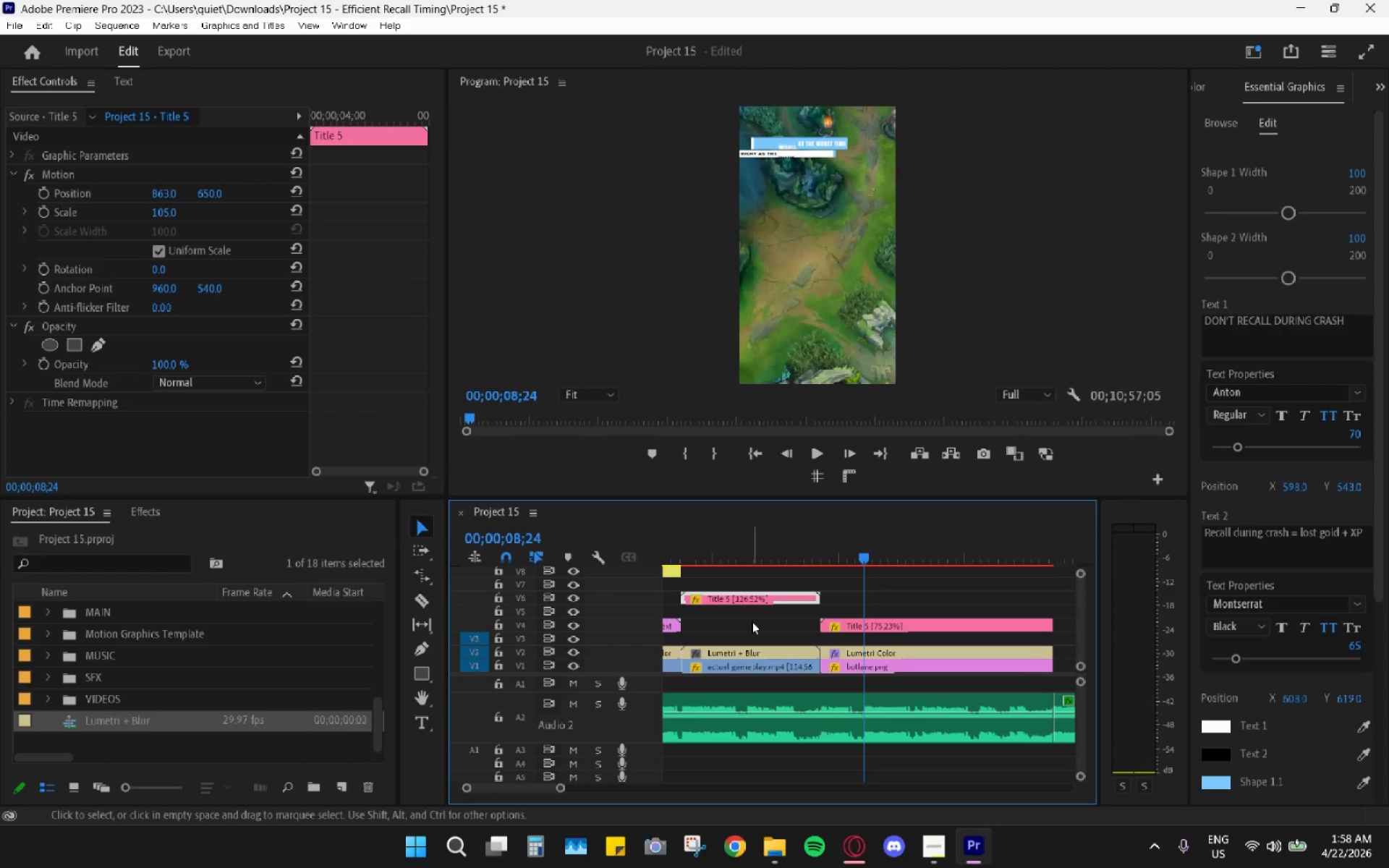 
left_click([752, 620])
 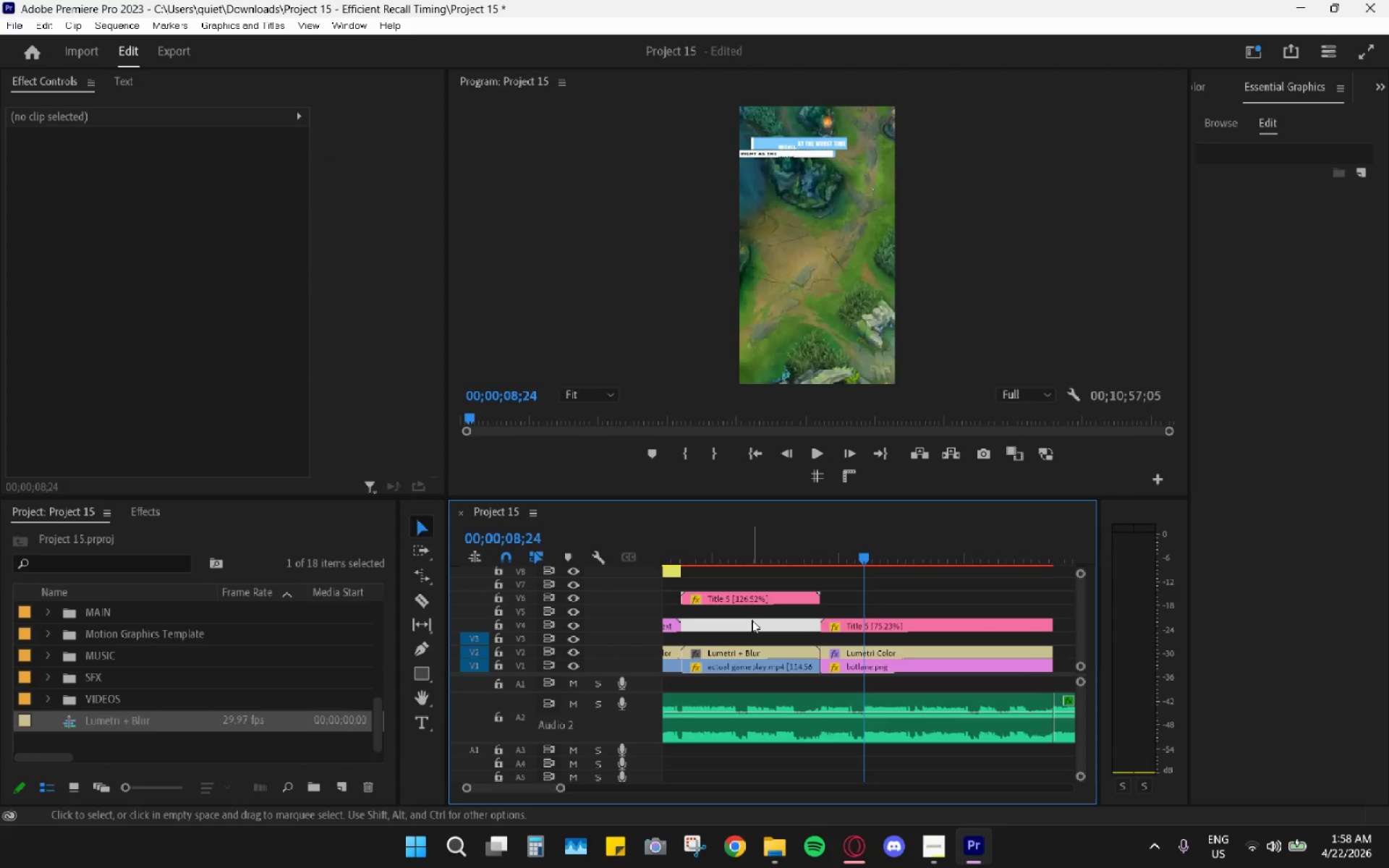 
hold_key(key=AltLeft, duration=0.92)
scroll: coordinate [752, 620], scroll_direction: down, amount: 9.0
 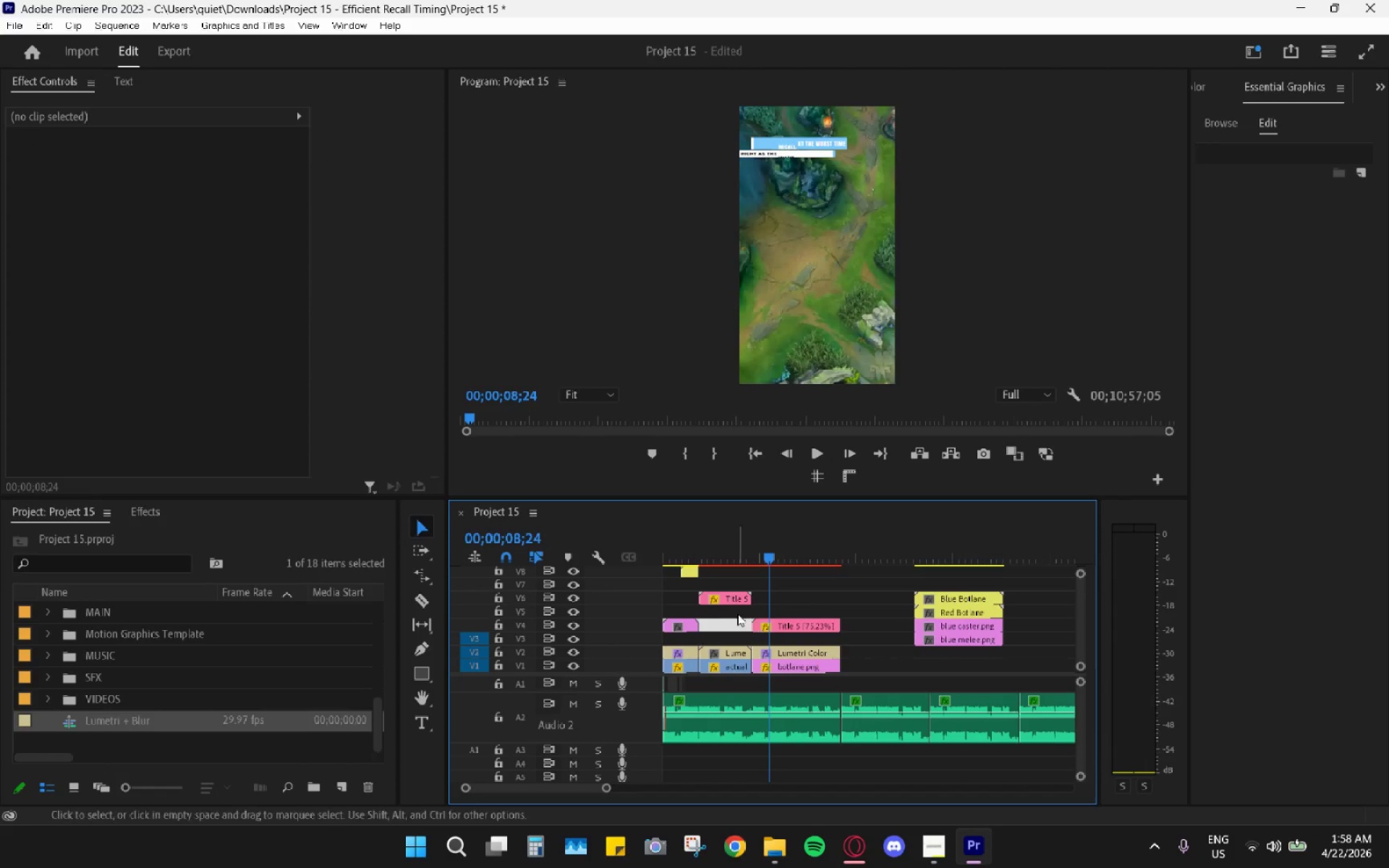 
left_click([729, 610])
 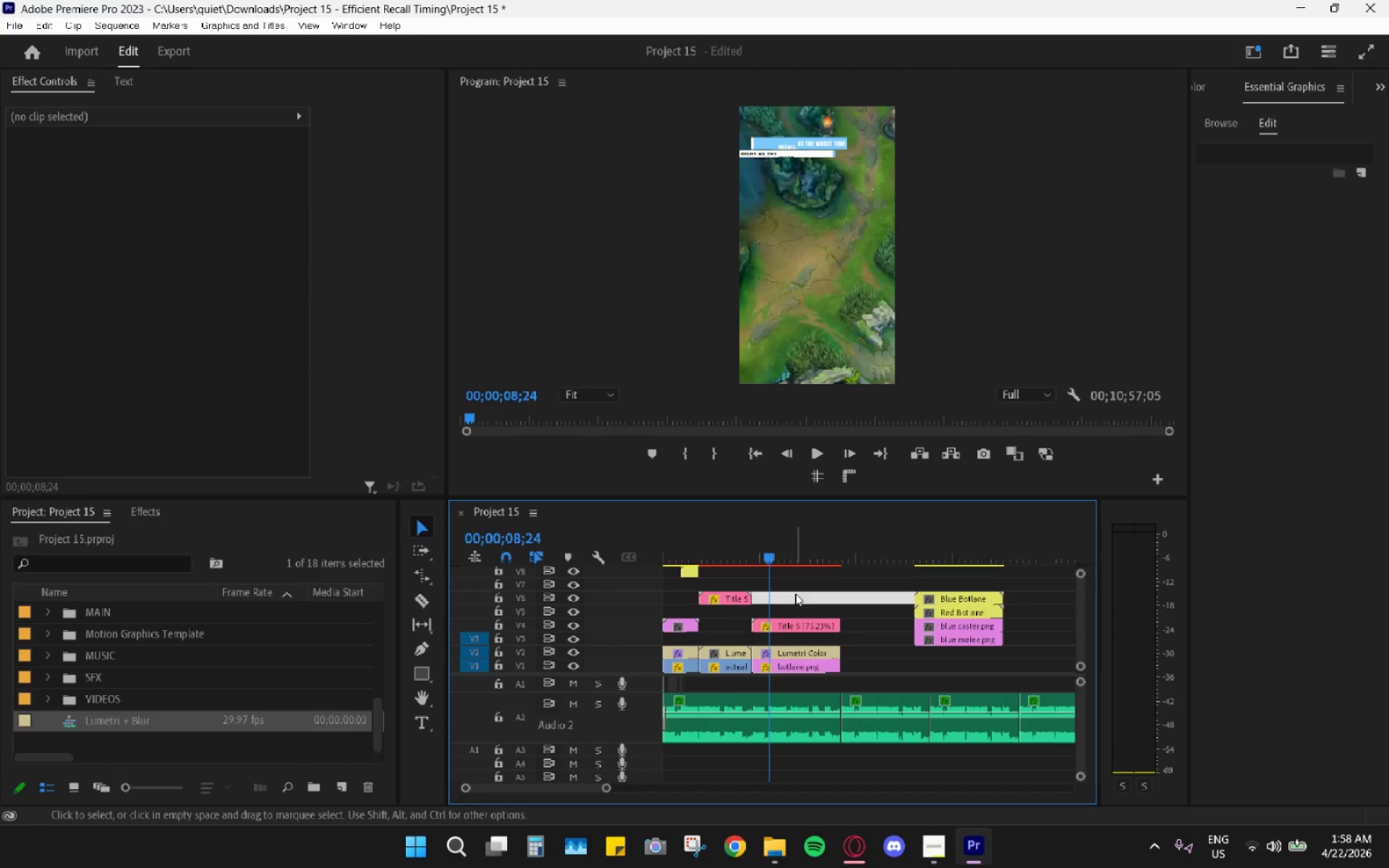 
triple_click([815, 584])
 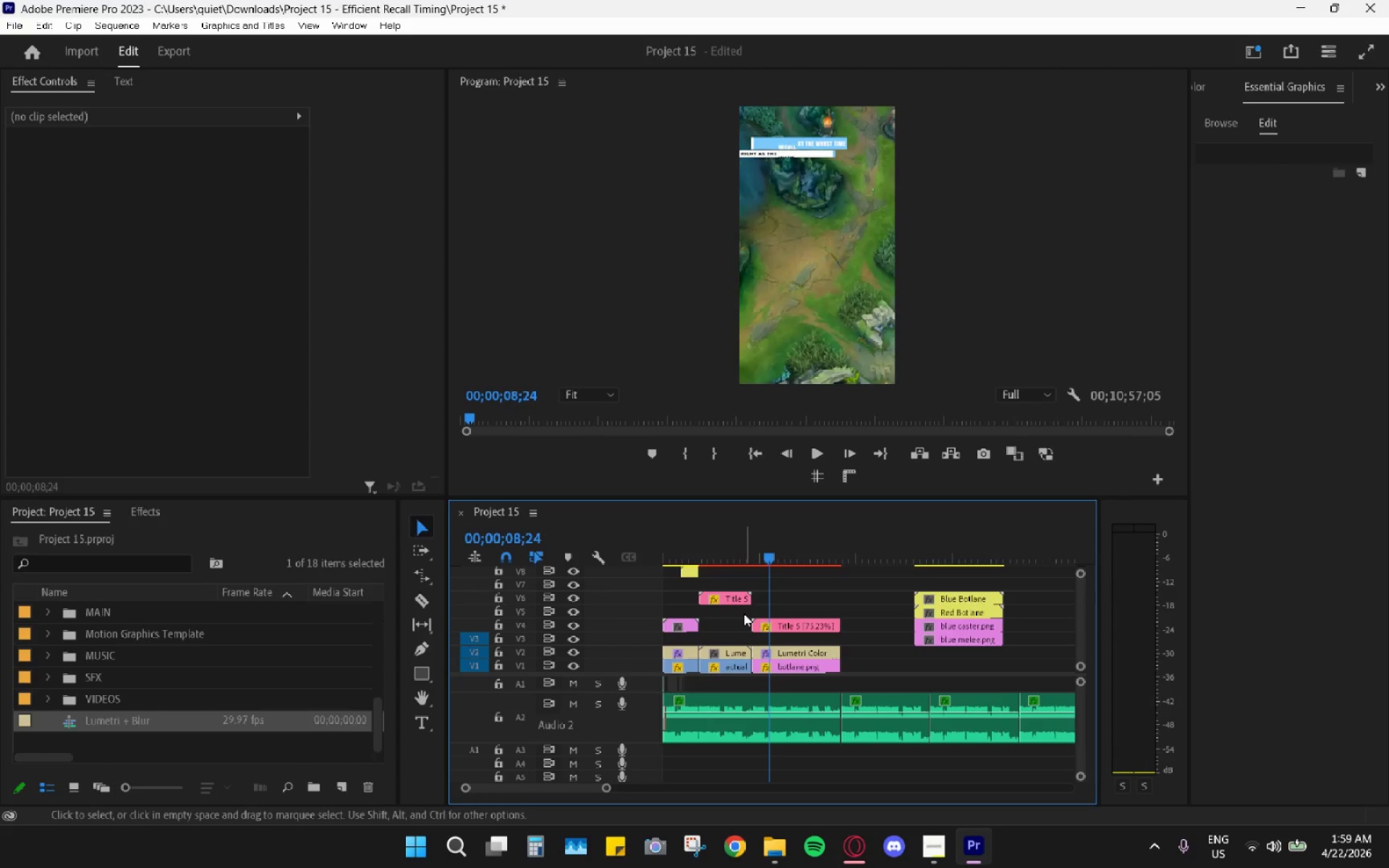 
wait(13.22)
 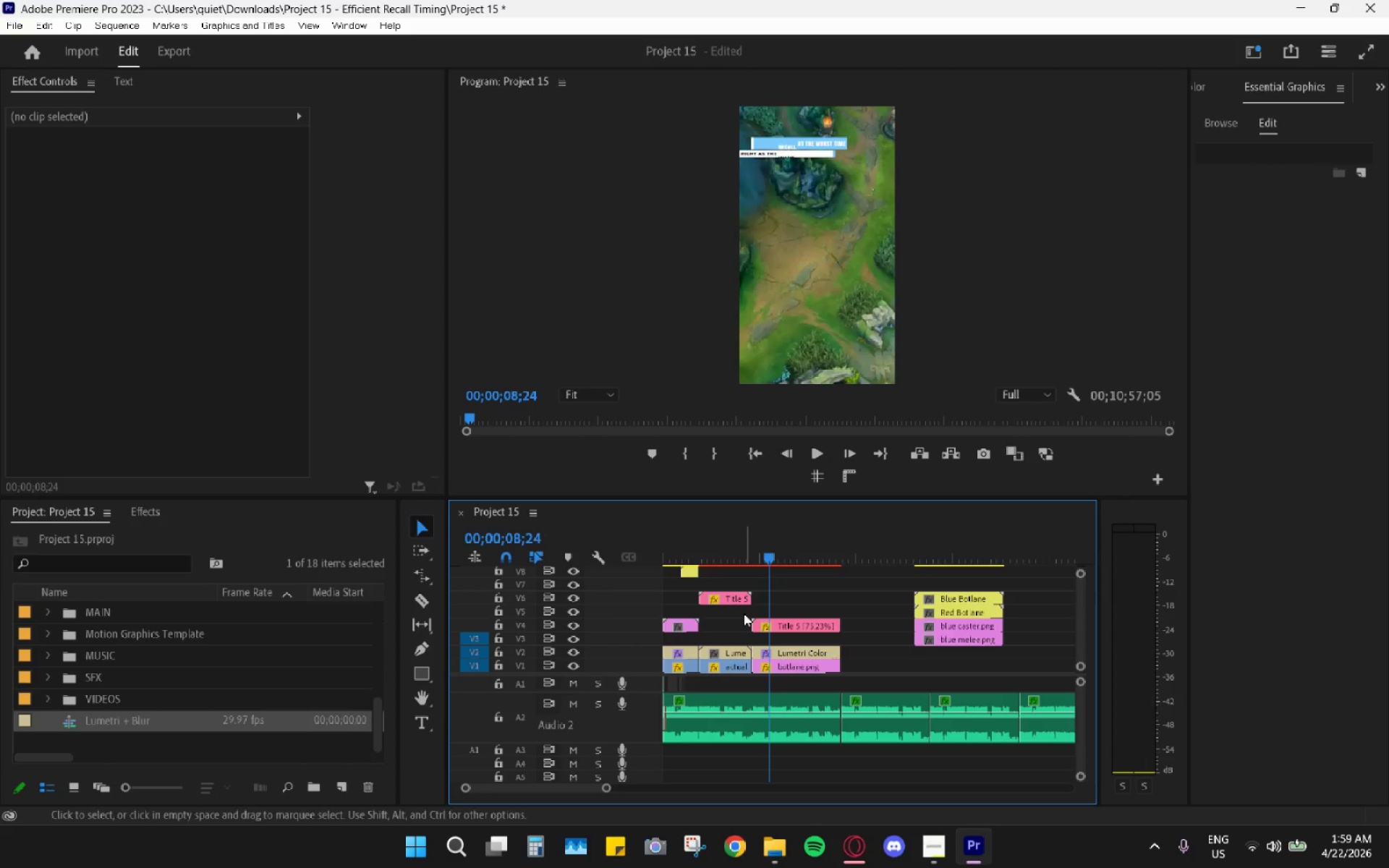 
left_click_drag(start_coordinate=[725, 599], to_coordinate=[720, 623])
 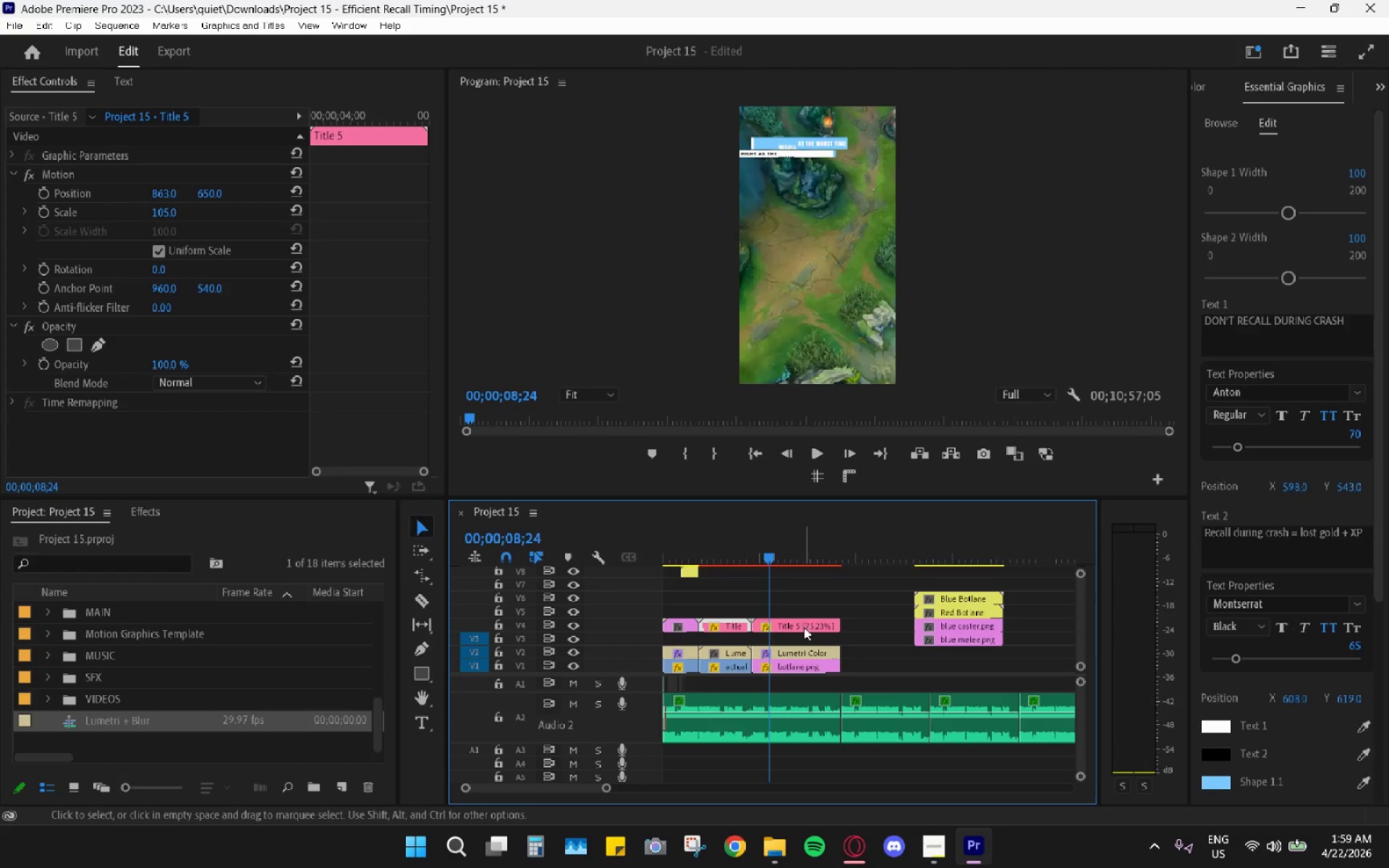 
left_click_drag(start_coordinate=[813, 600], to_coordinate=[683, 629])
 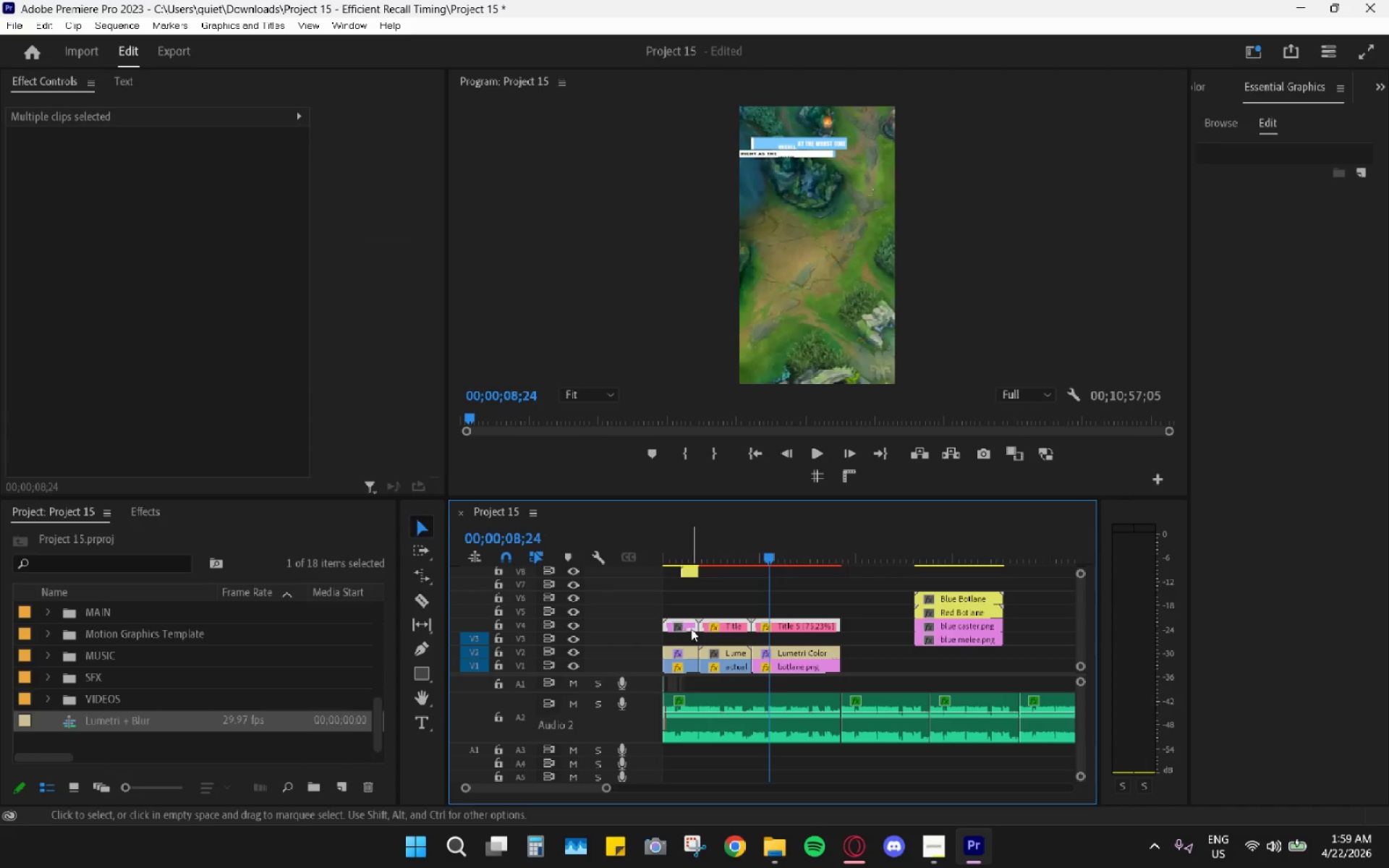 
hold_key(key=AltLeft, duration=0.47)
scroll: coordinate [692, 629], scroll_direction: up, amount: 14.0
 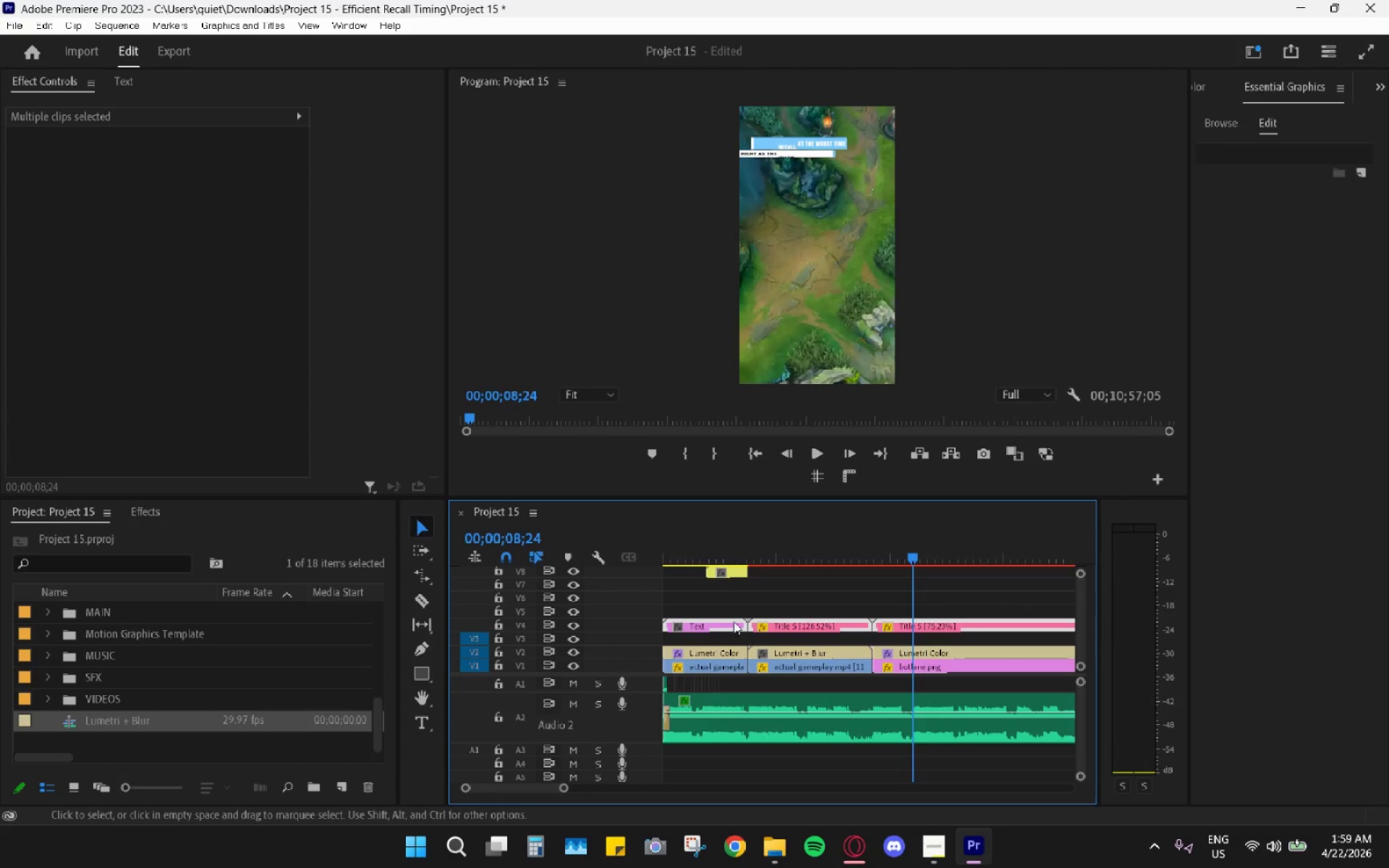 
left_click_drag(start_coordinate=[727, 625], to_coordinate=[724, 637])
 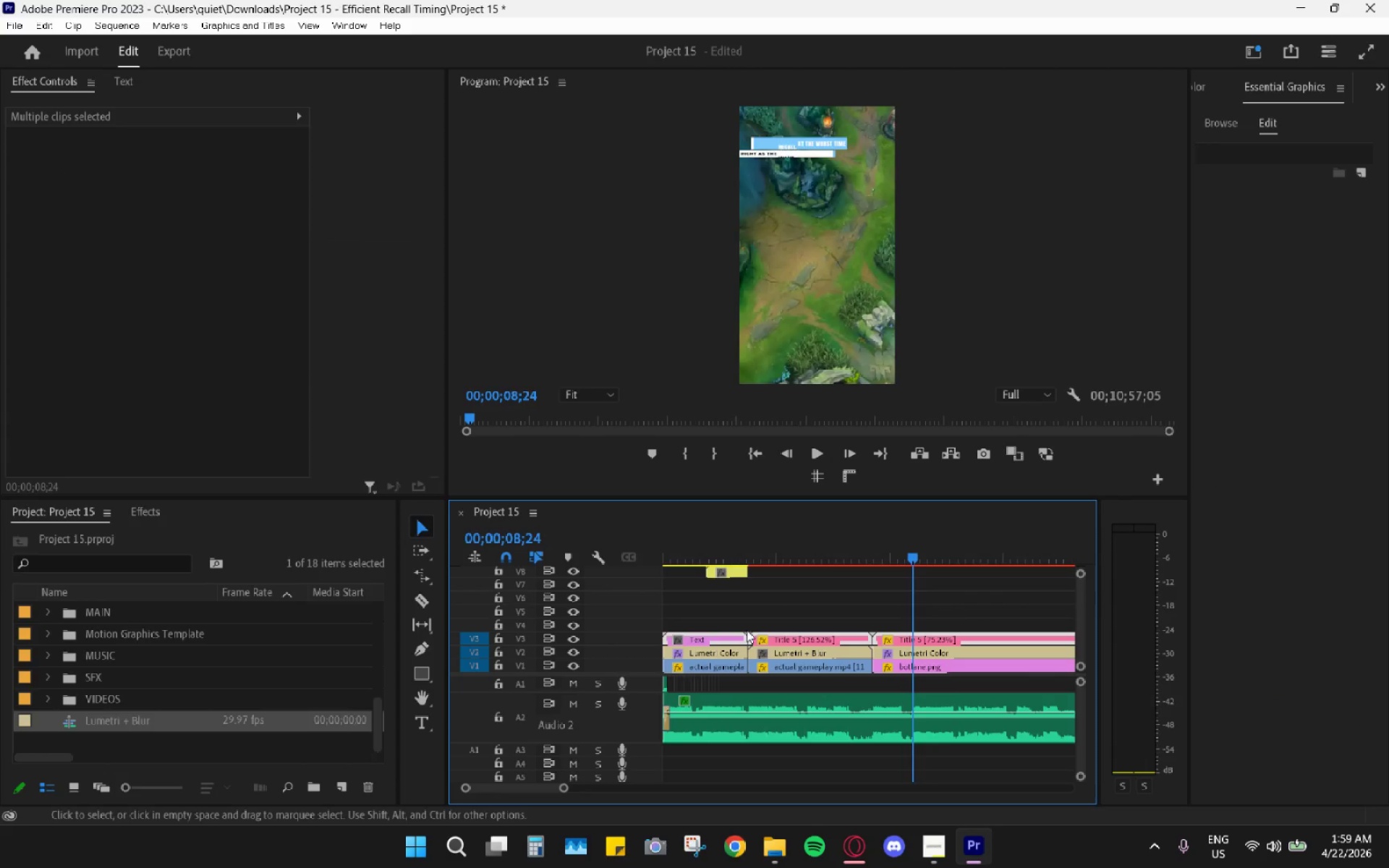 
hold_key(key=AltLeft, duration=0.95)
scroll: coordinate [826, 607], scroll_direction: down, amount: 8.0
 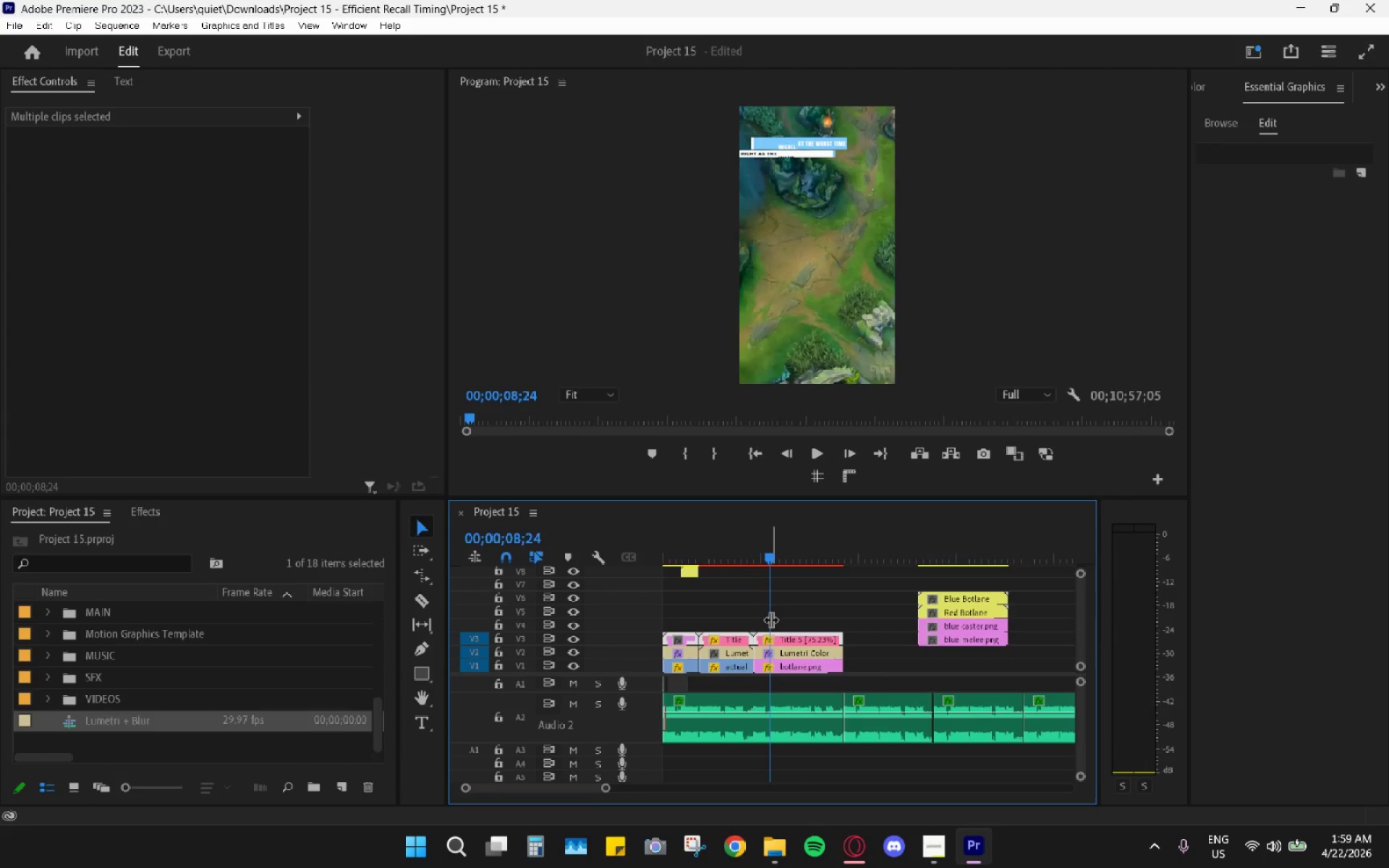 
hold_key(key=AltLeft, duration=0.33)
 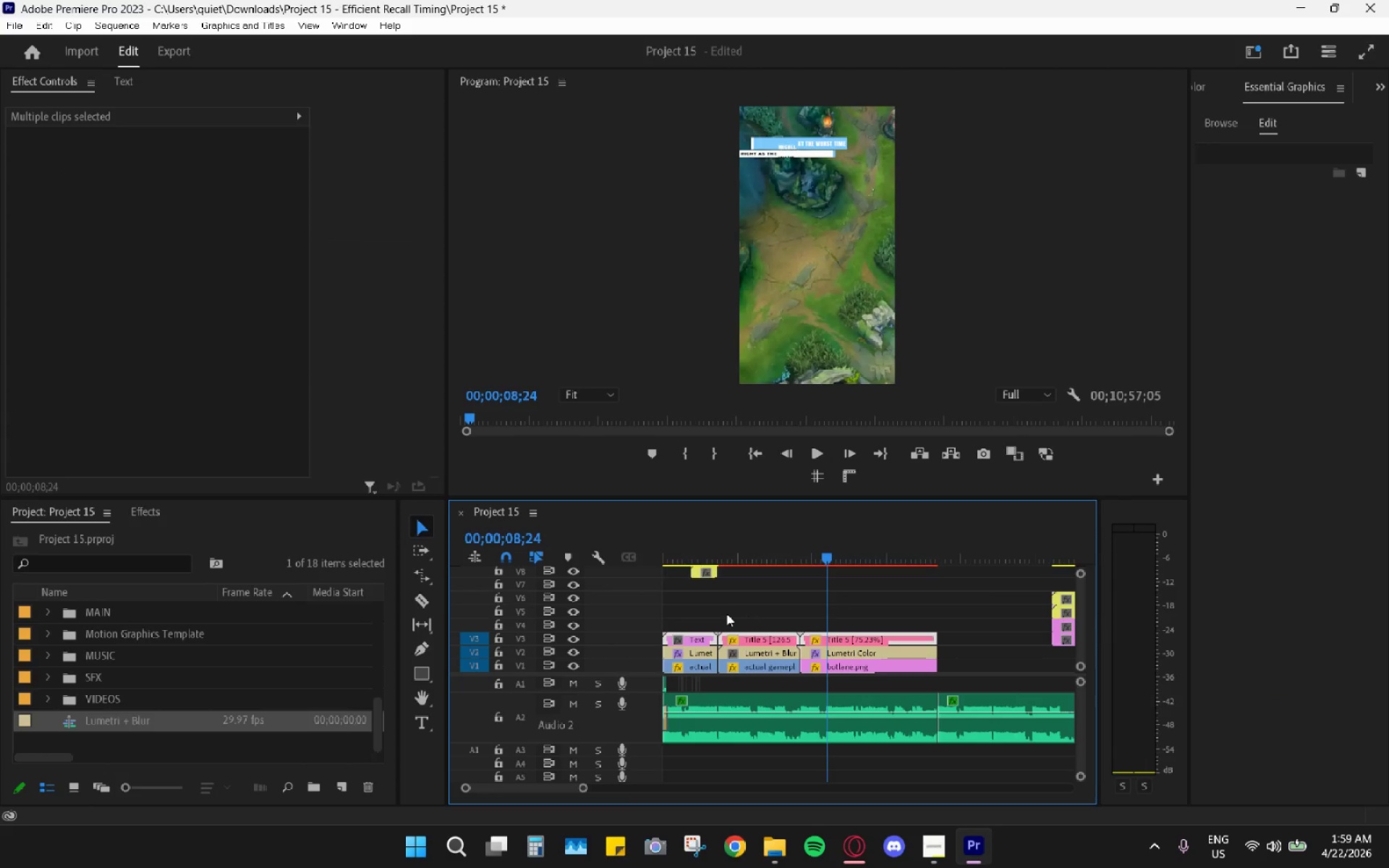 
left_click([719, 613])
 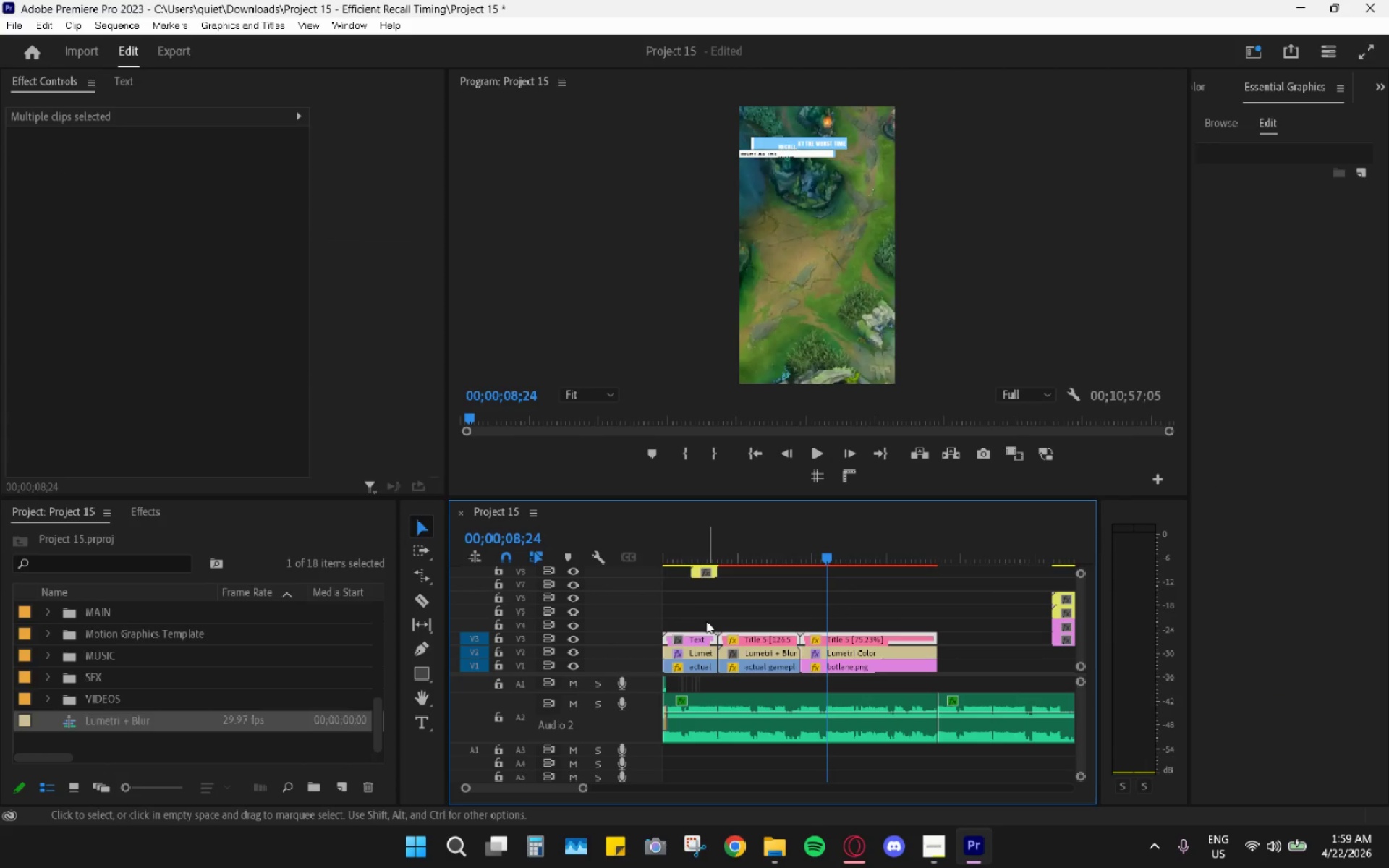 
scroll: coordinate [770, 619], scroll_direction: up, amount: 9.0
 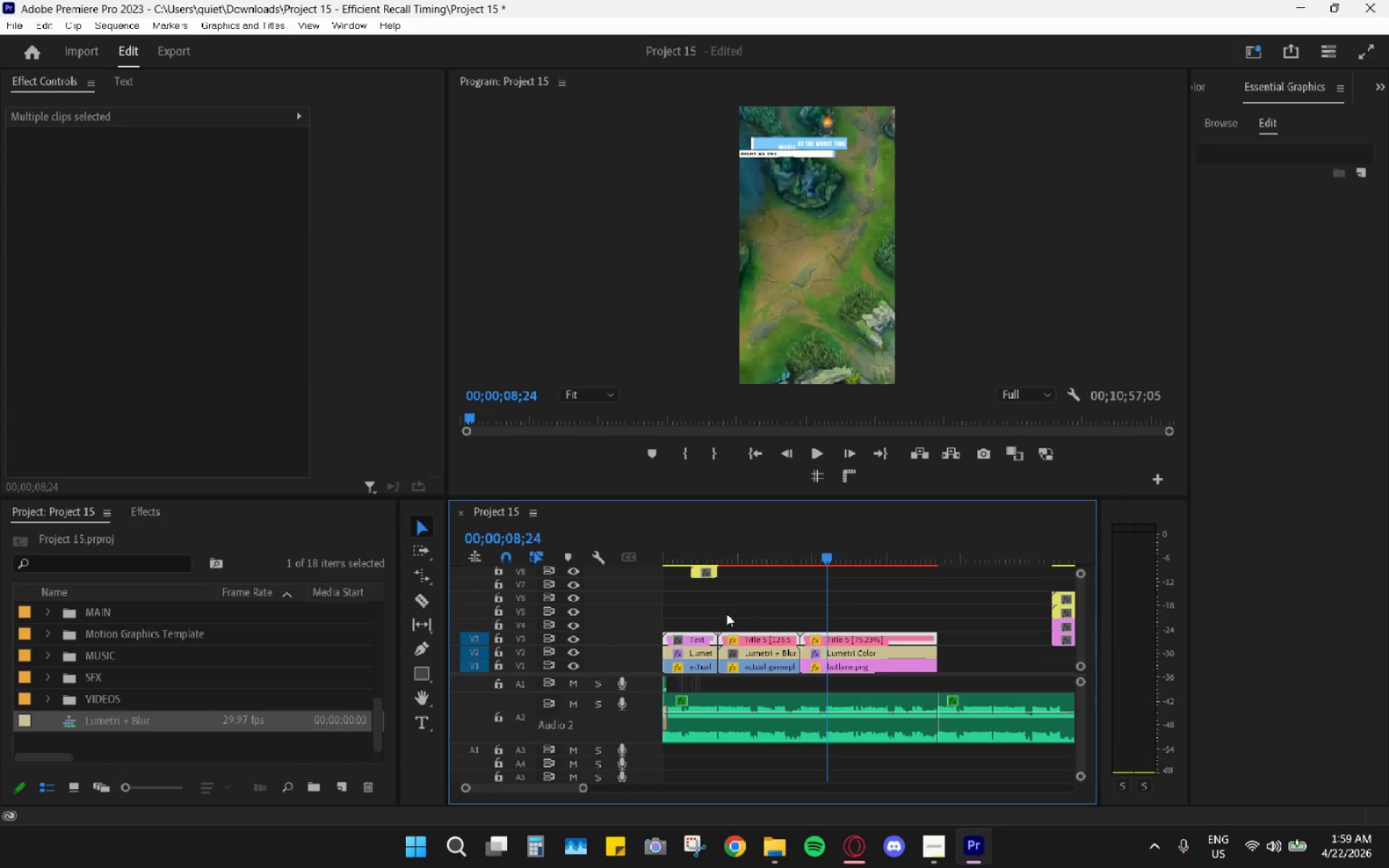 
double_click([694, 635])
 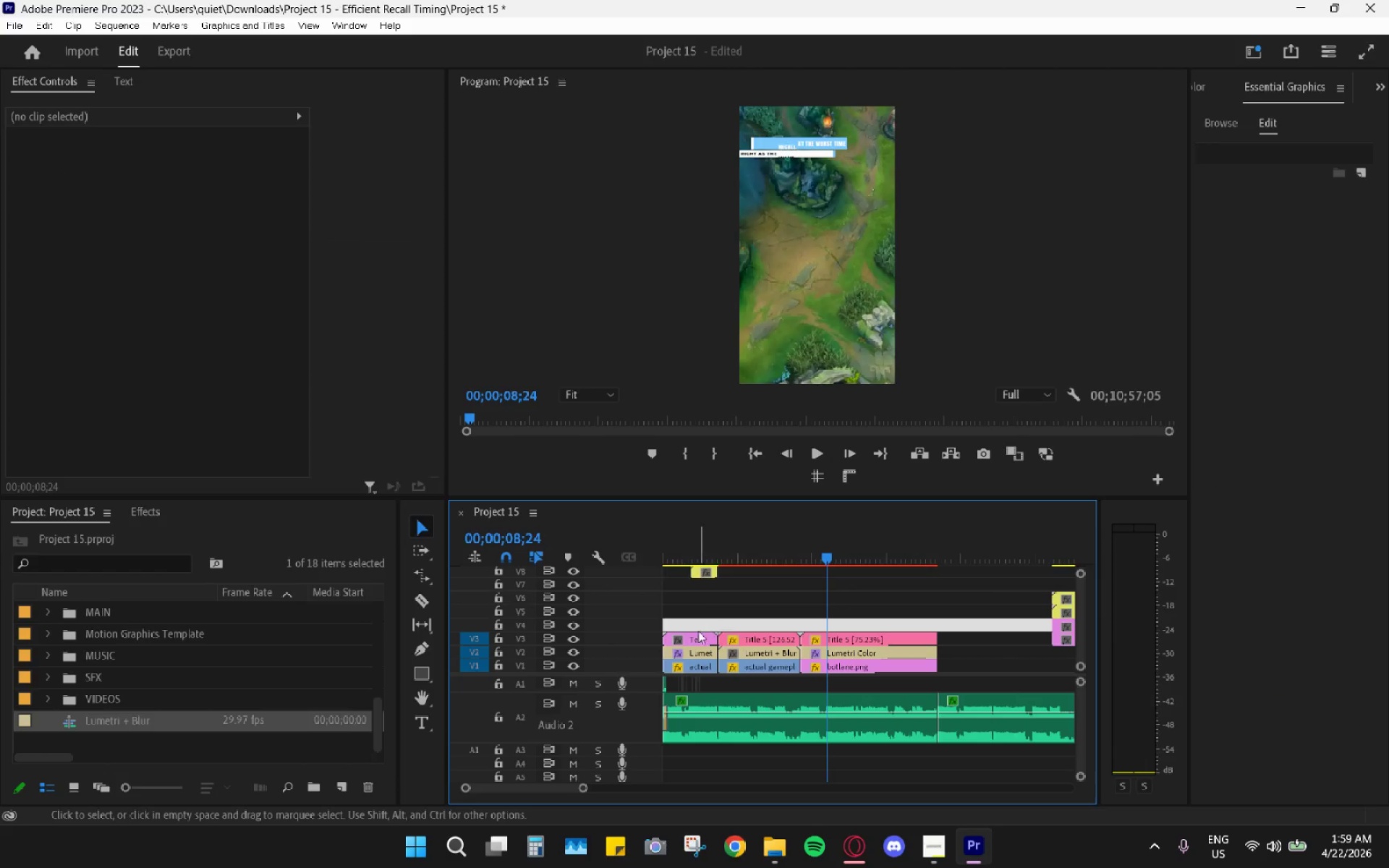 
triple_click([694, 636])
 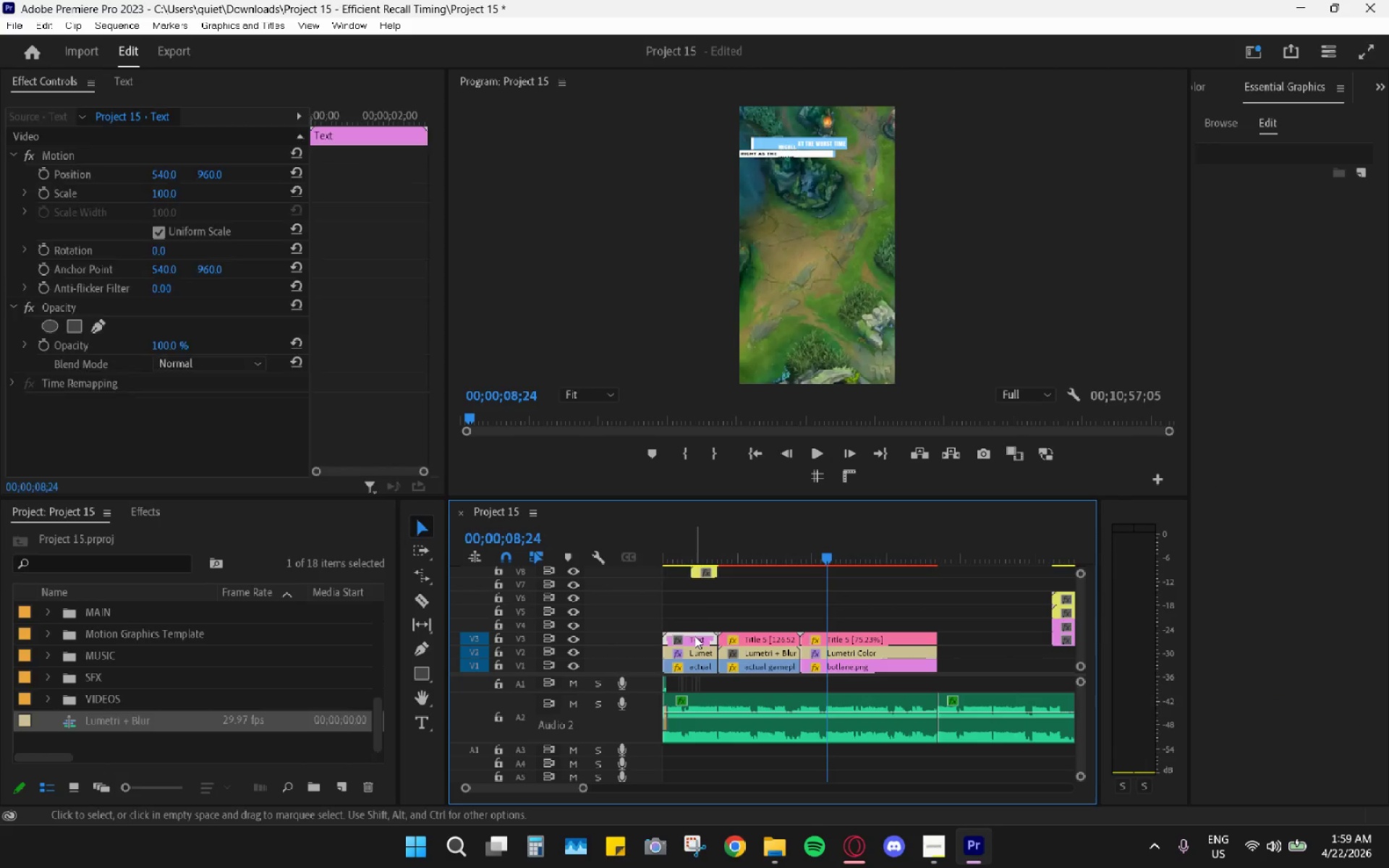 
right_click([694, 636])
 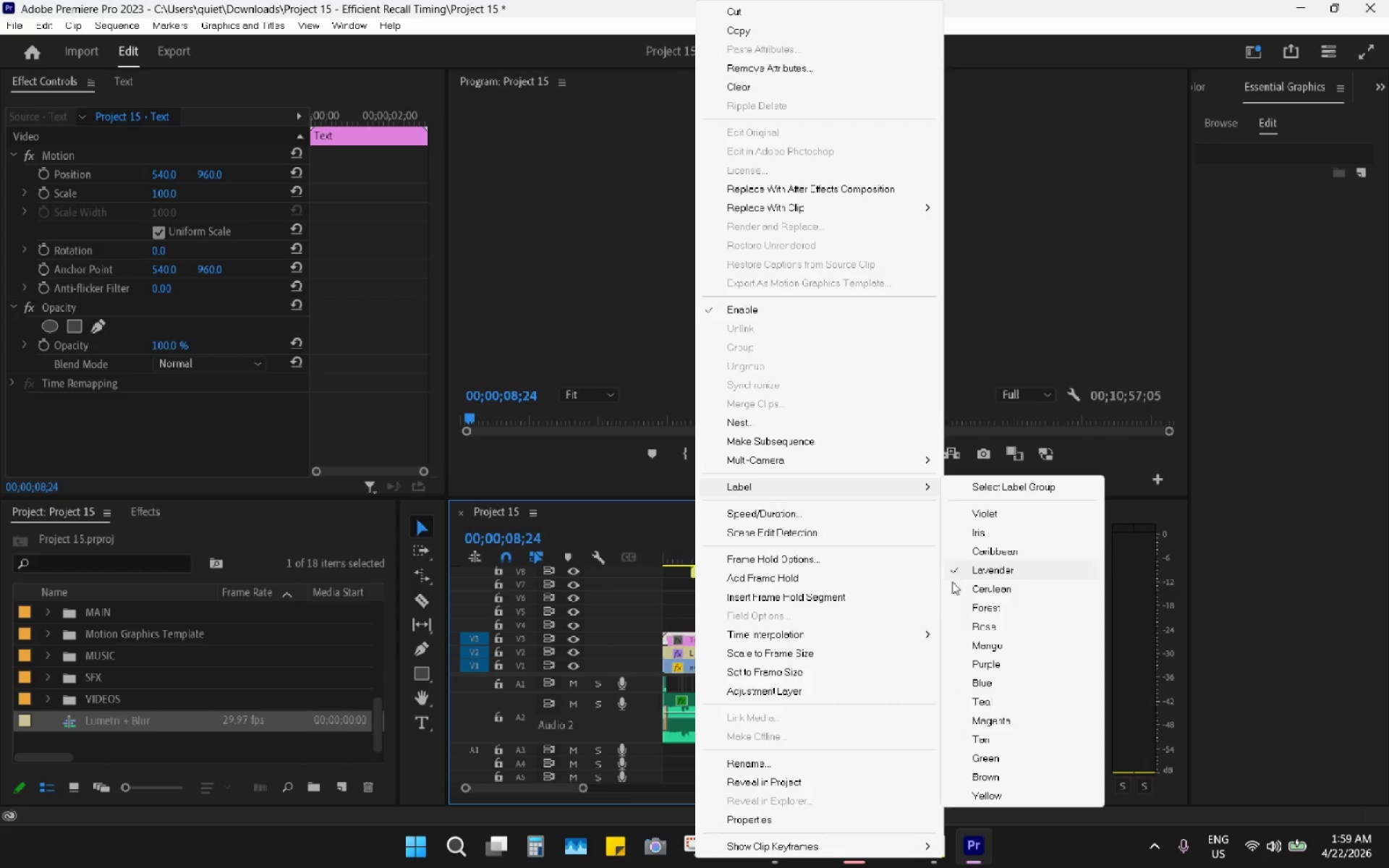 
left_click([998, 619])
 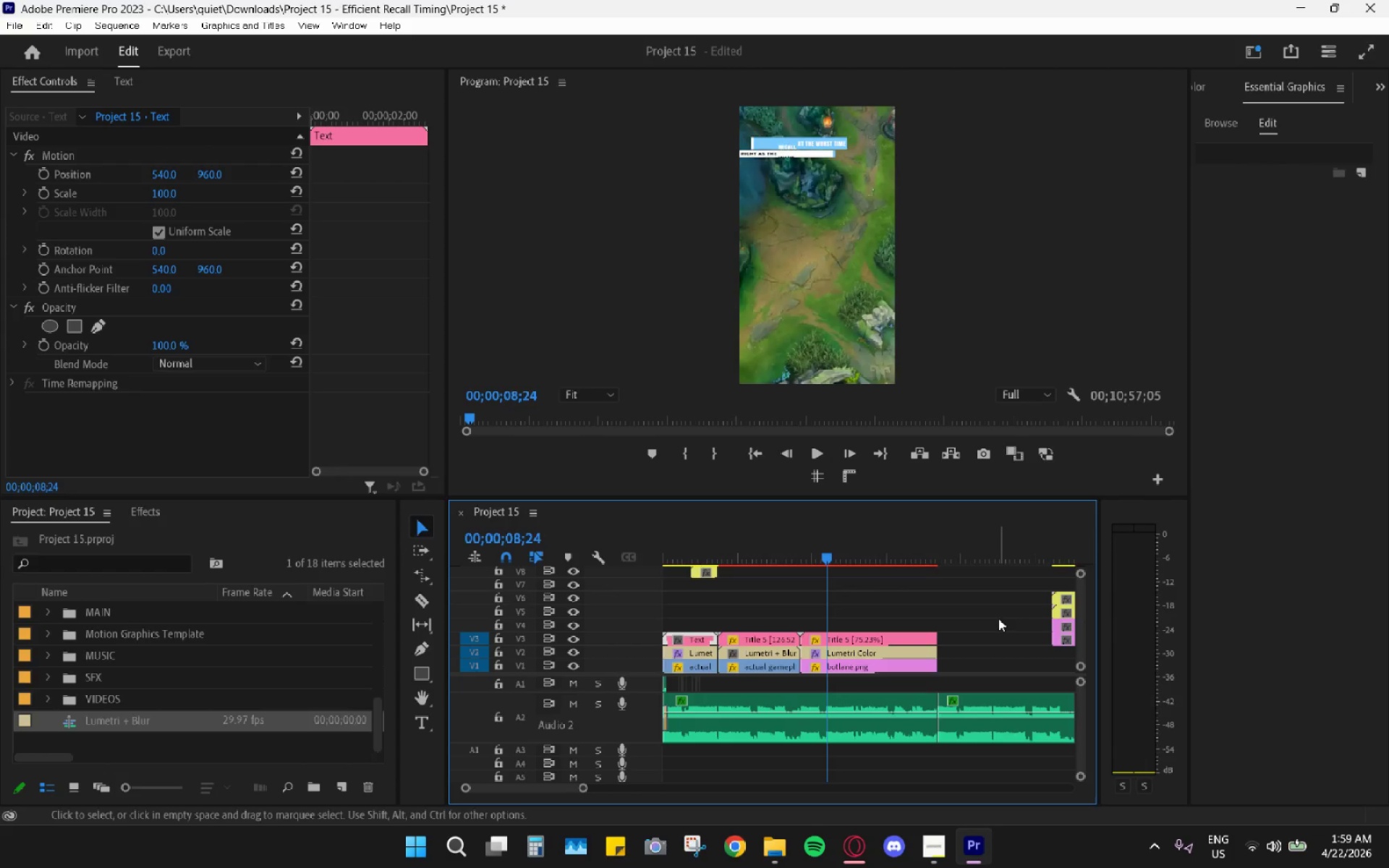 
wait(9.59)
 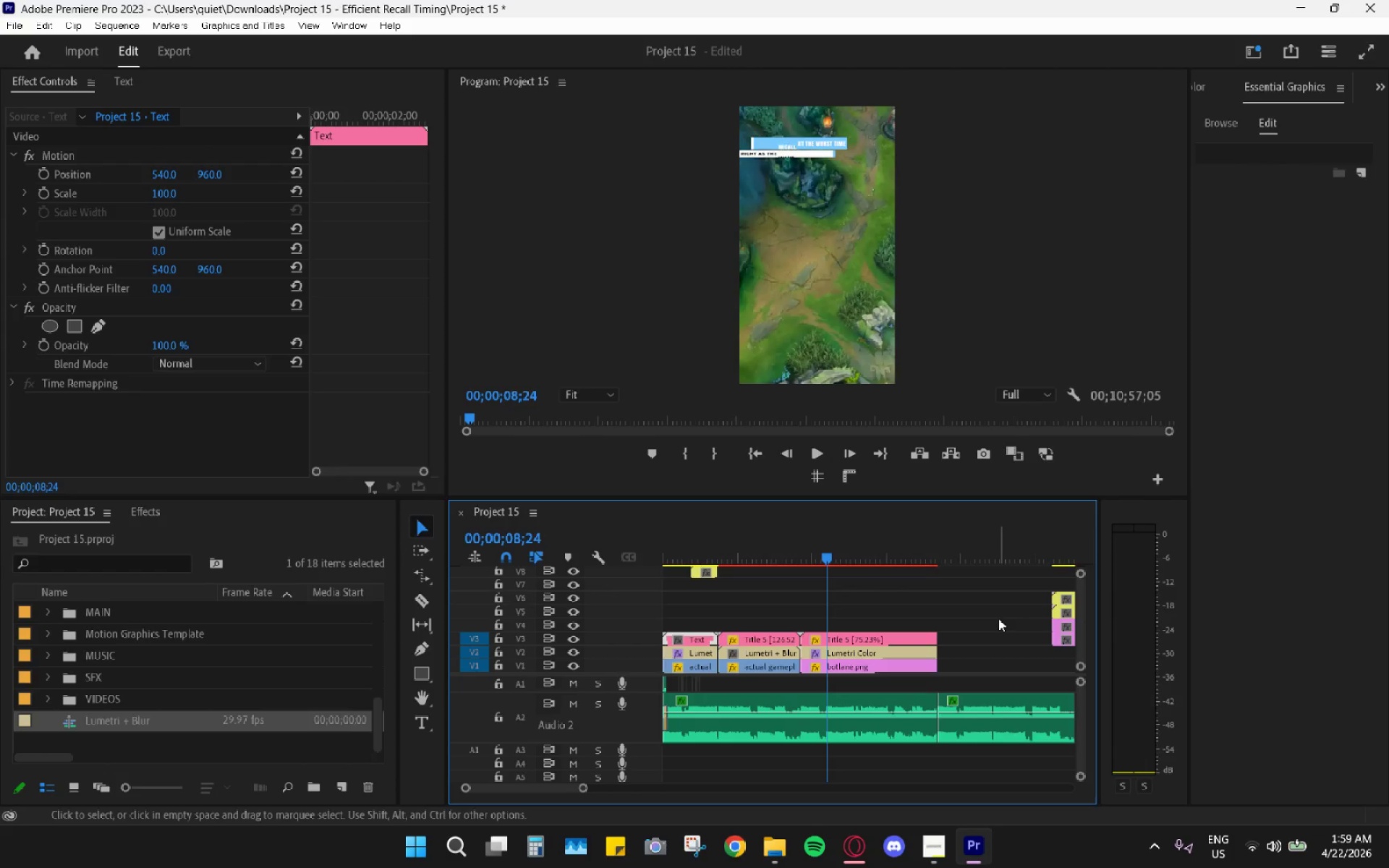 
hold_key(key=AltLeft, duration=0.47)
scroll: coordinate [823, 619], scroll_direction: down, amount: 4.0
 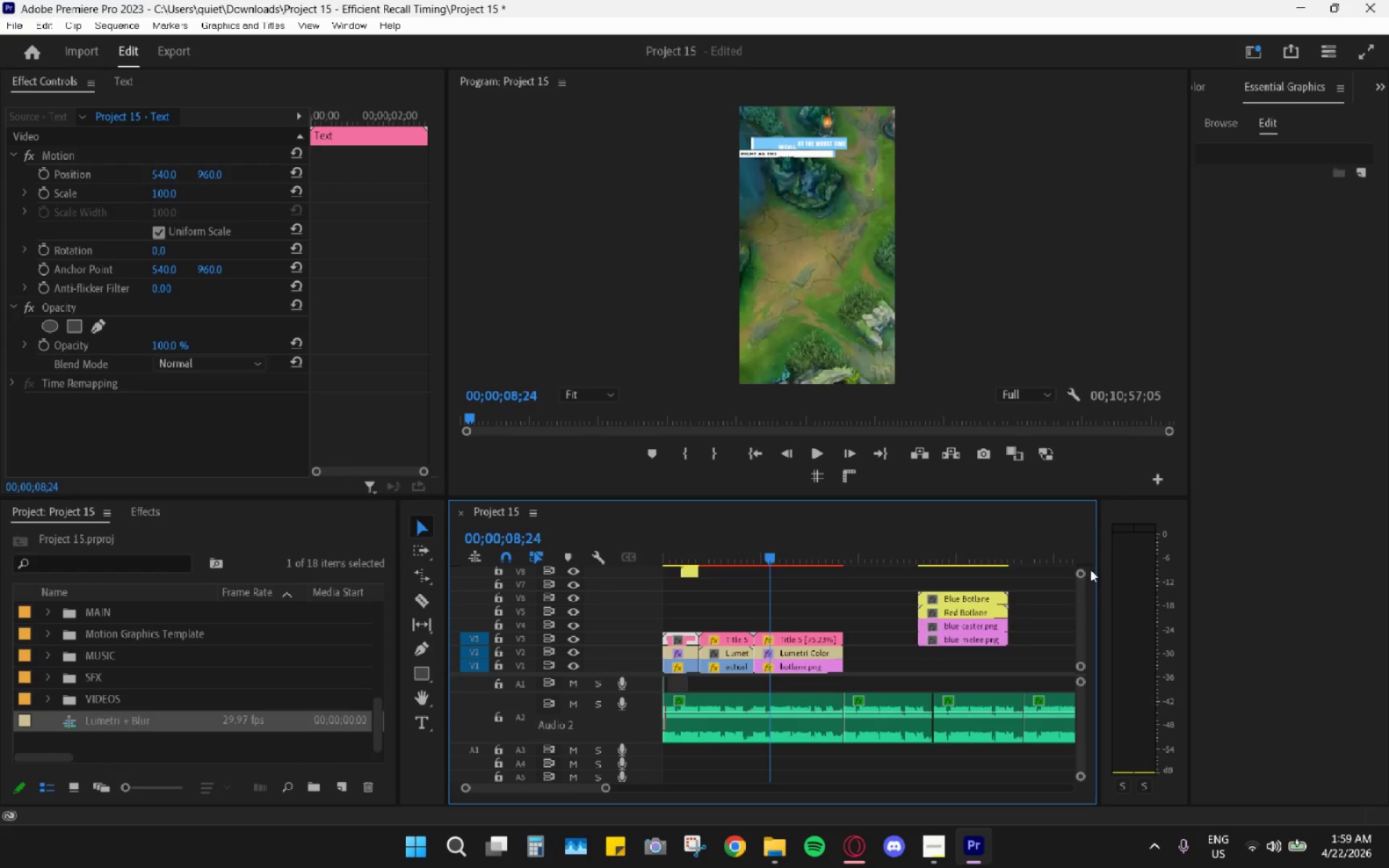 
left_click_drag(start_coordinate=[1079, 572], to_coordinate=[1079, 491])
 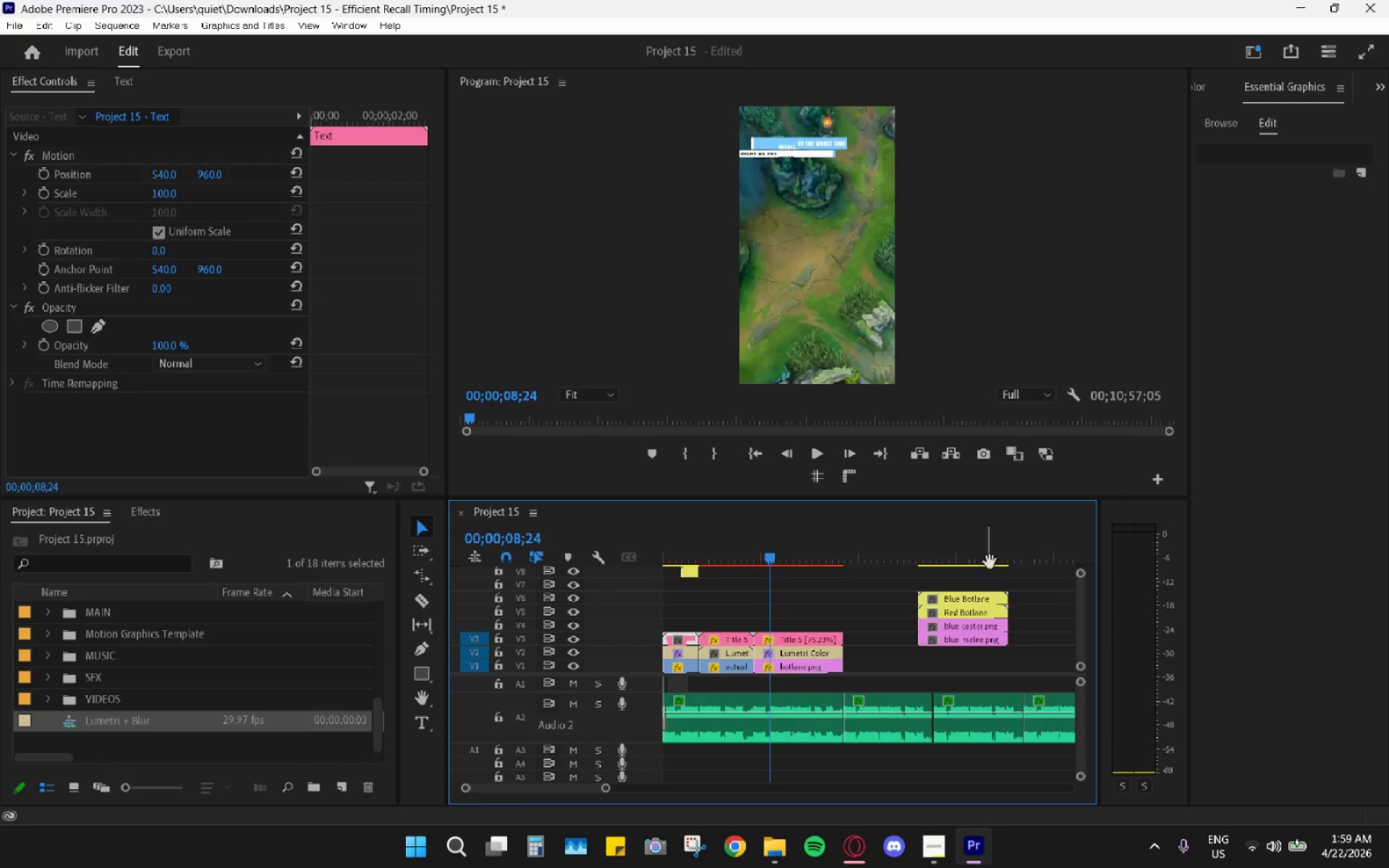 
key(Alt+AltLeft)
 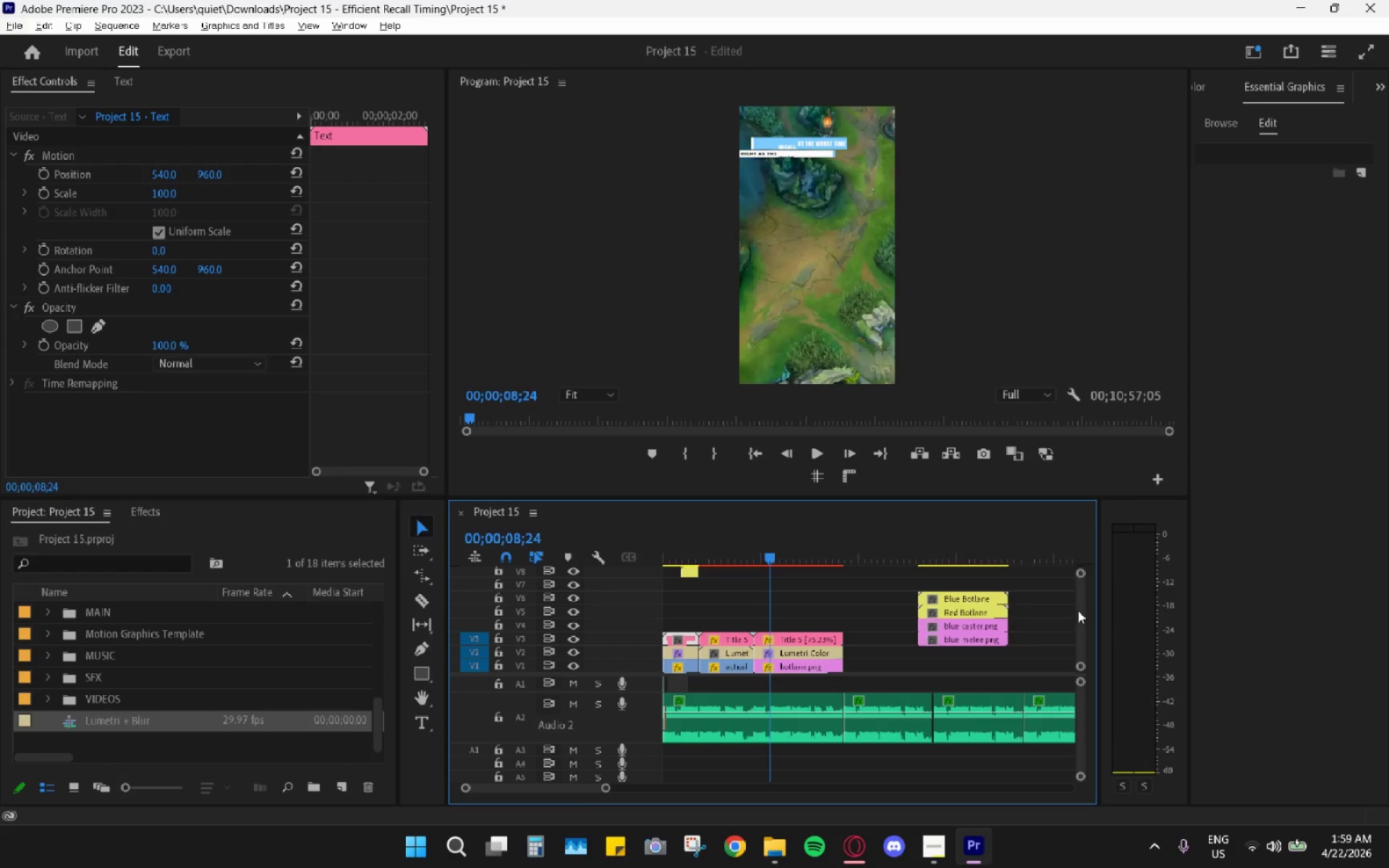 
left_click_drag(start_coordinate=[1078, 610], to_coordinate=[1079, 549])
 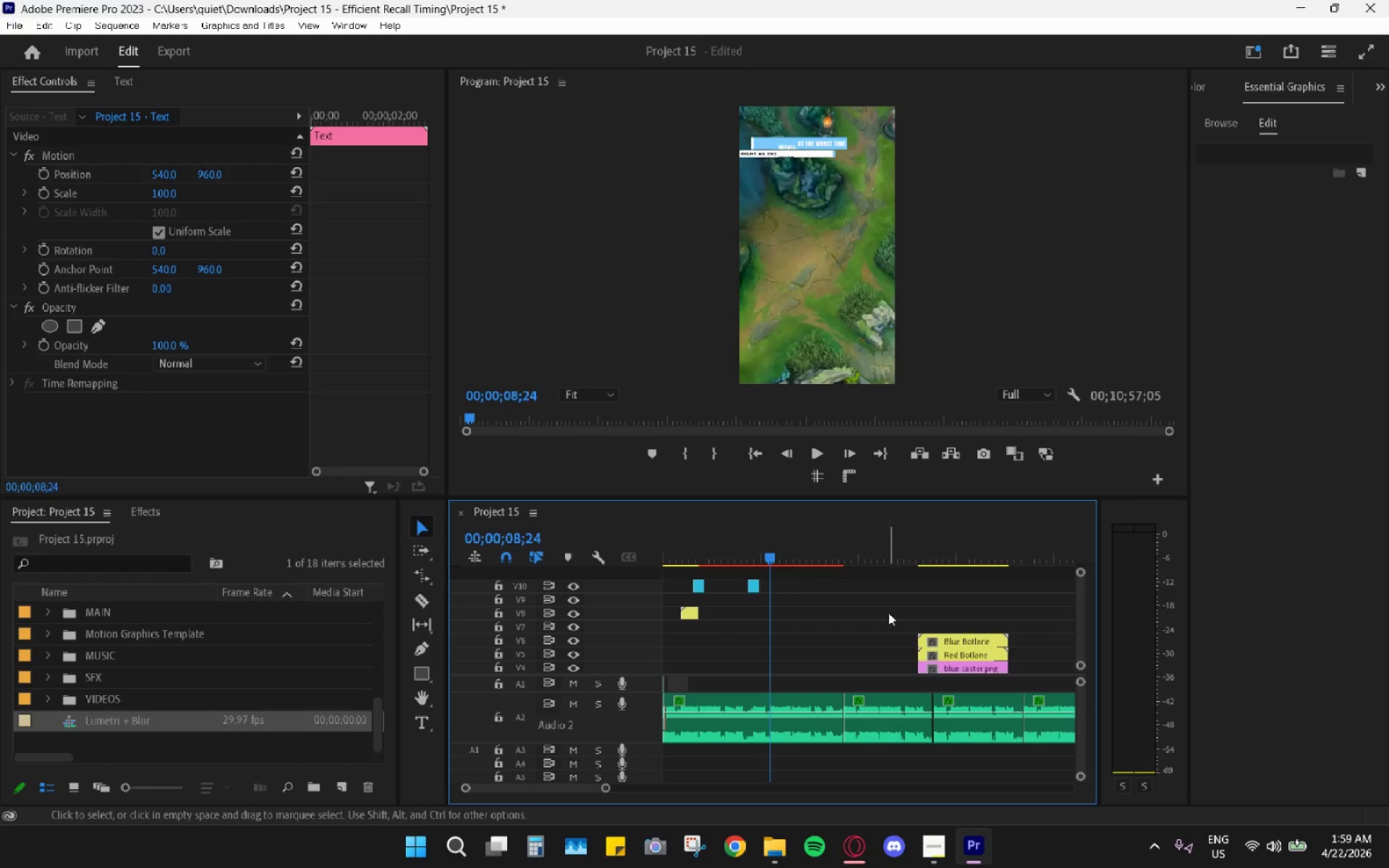 
hold_key(key=AltLeft, duration=1.05)
scroll: coordinate [757, 647], scroll_direction: none, amount: 0.0
 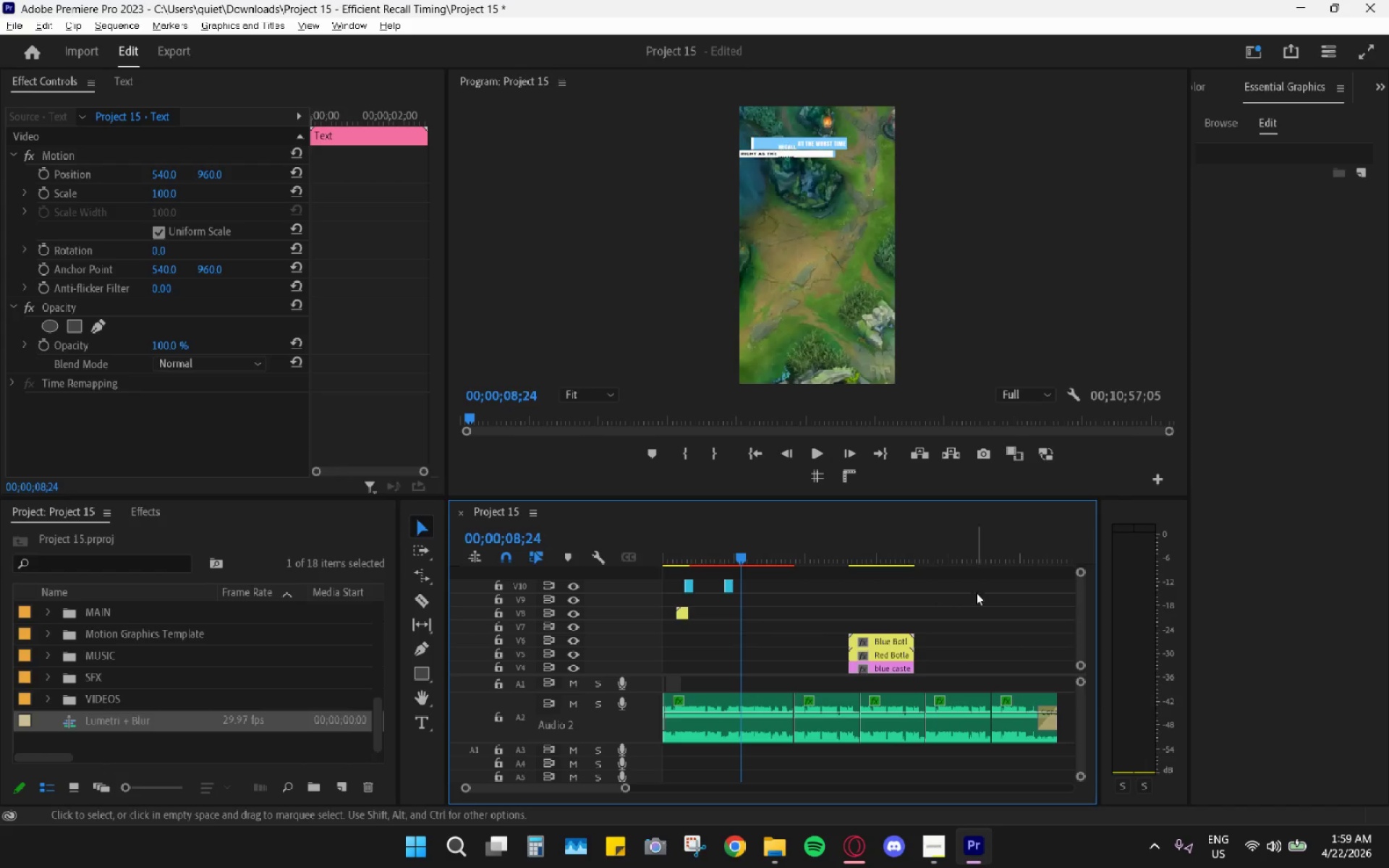 
left_click_drag(start_coordinate=[679, 613], to_coordinate=[680, 658])
 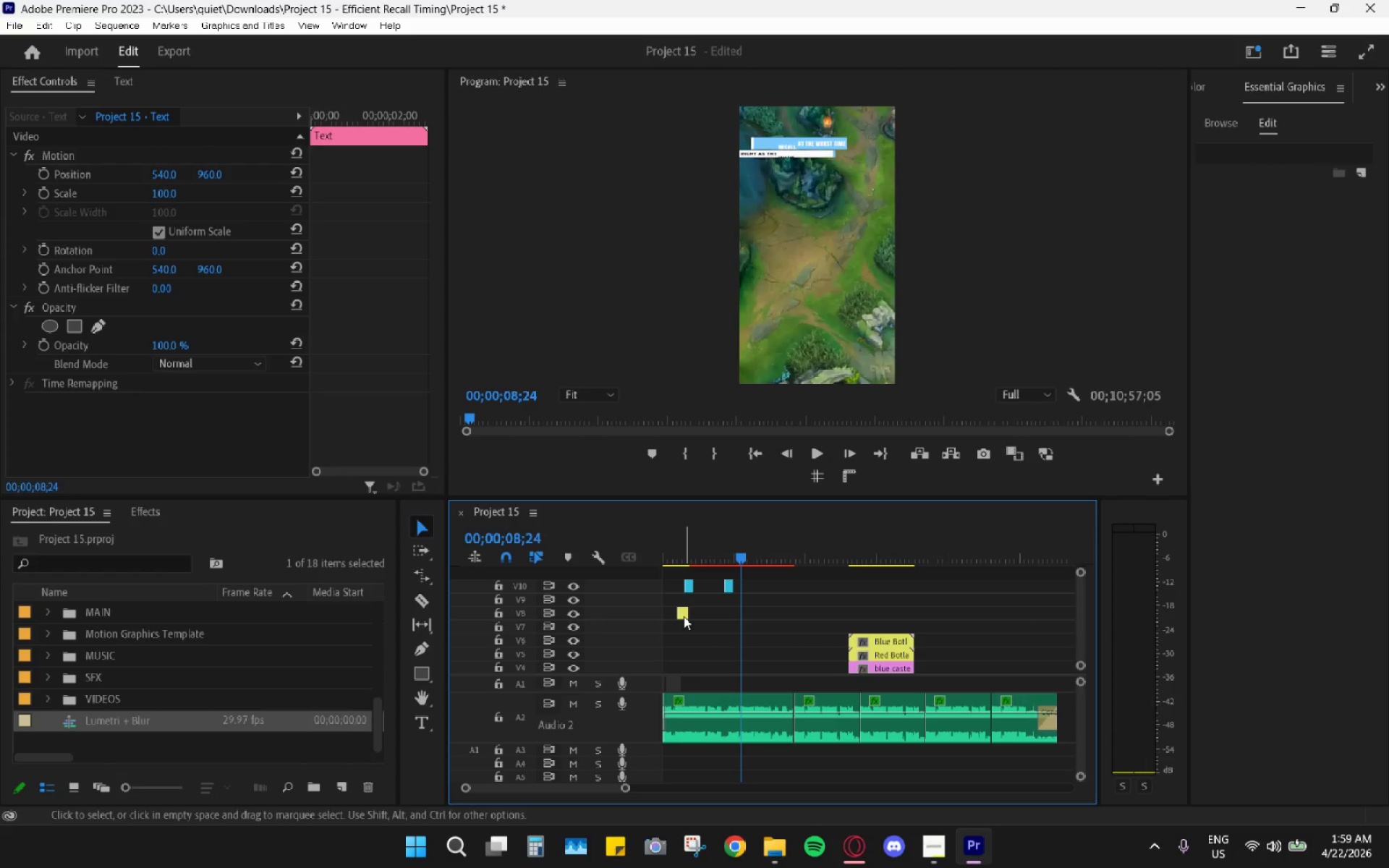 
left_click([684, 616])
 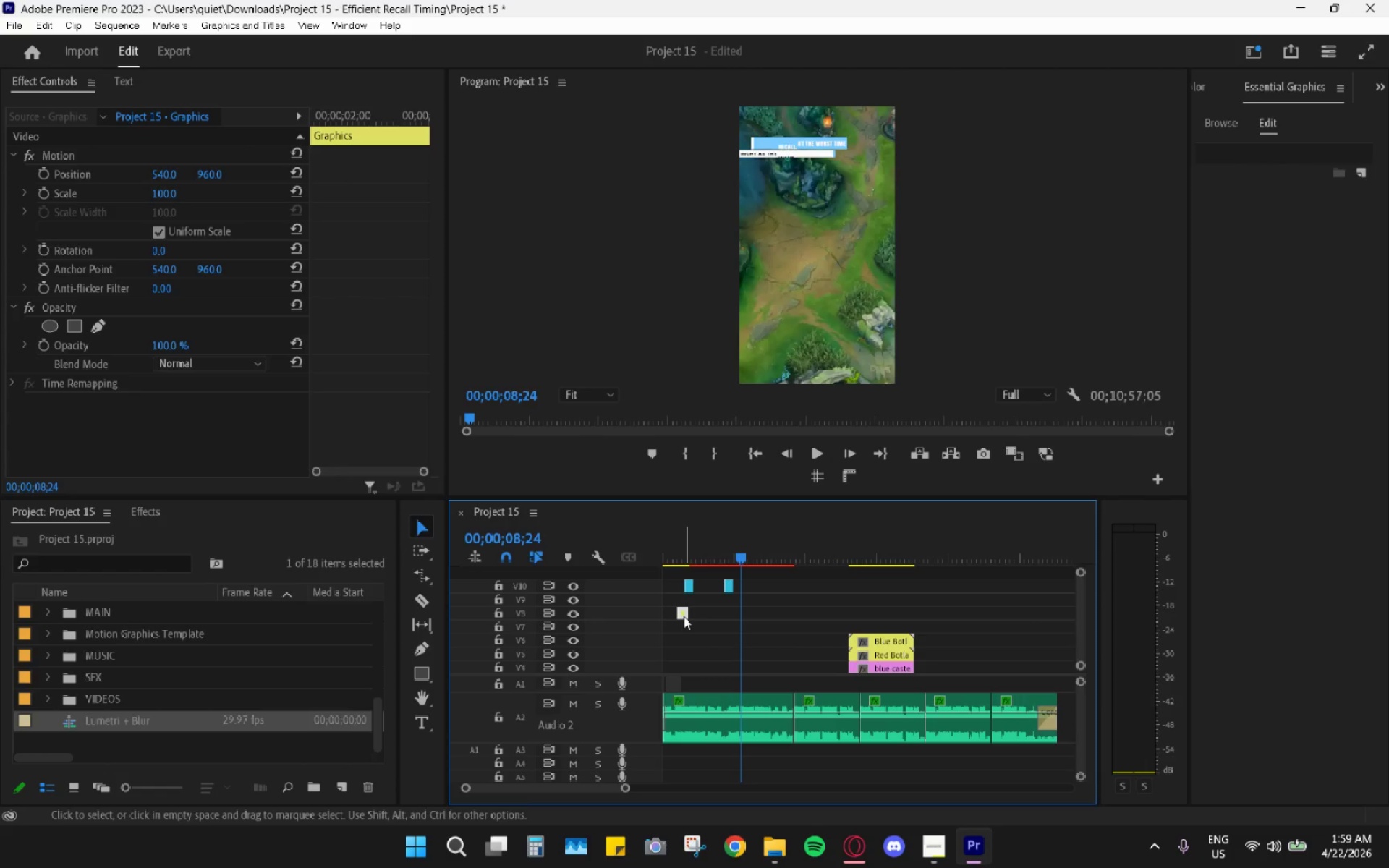 
key(Control+Z)
 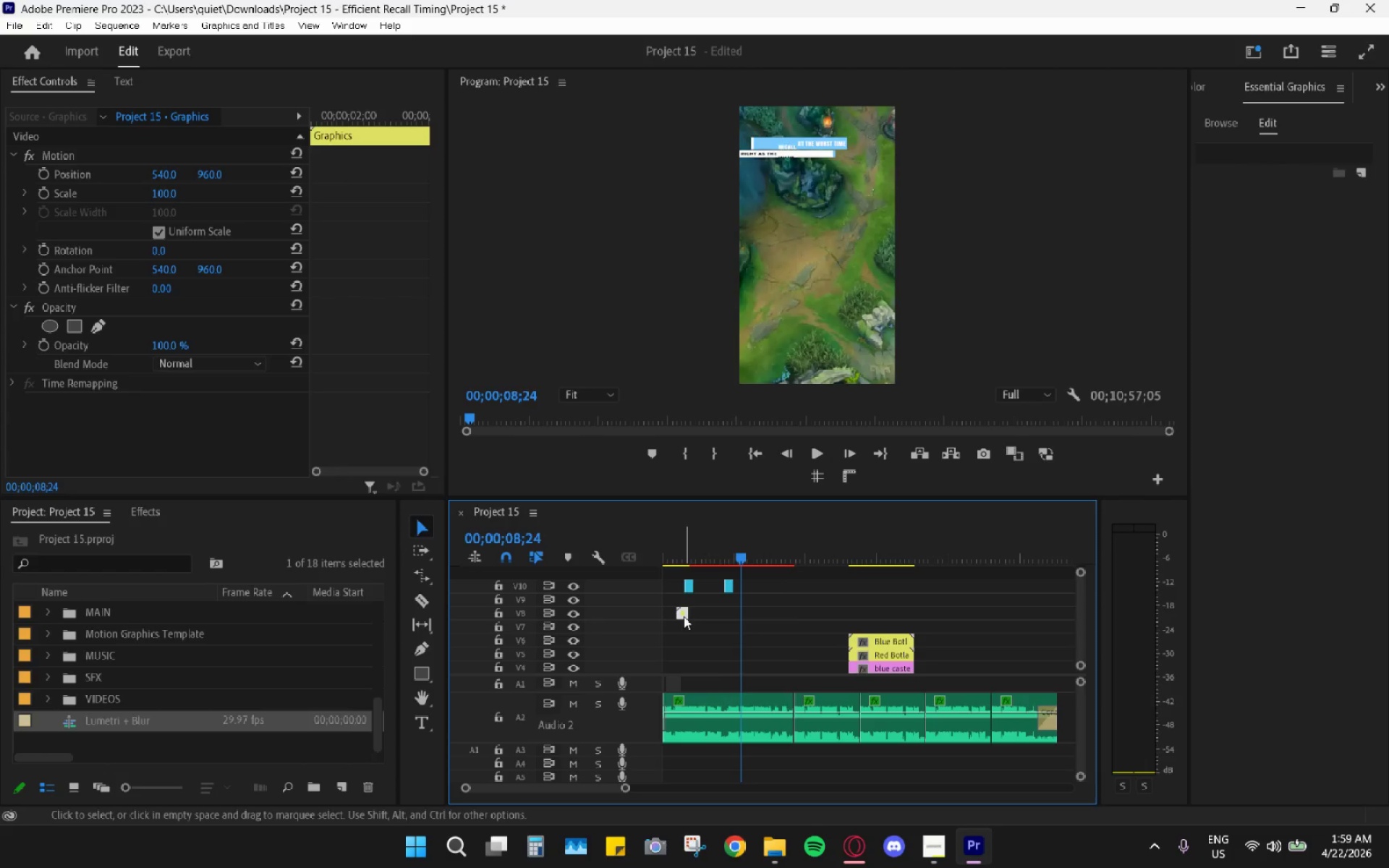 
left_click_drag(start_coordinate=[687, 613], to_coordinate=[689, 661])
 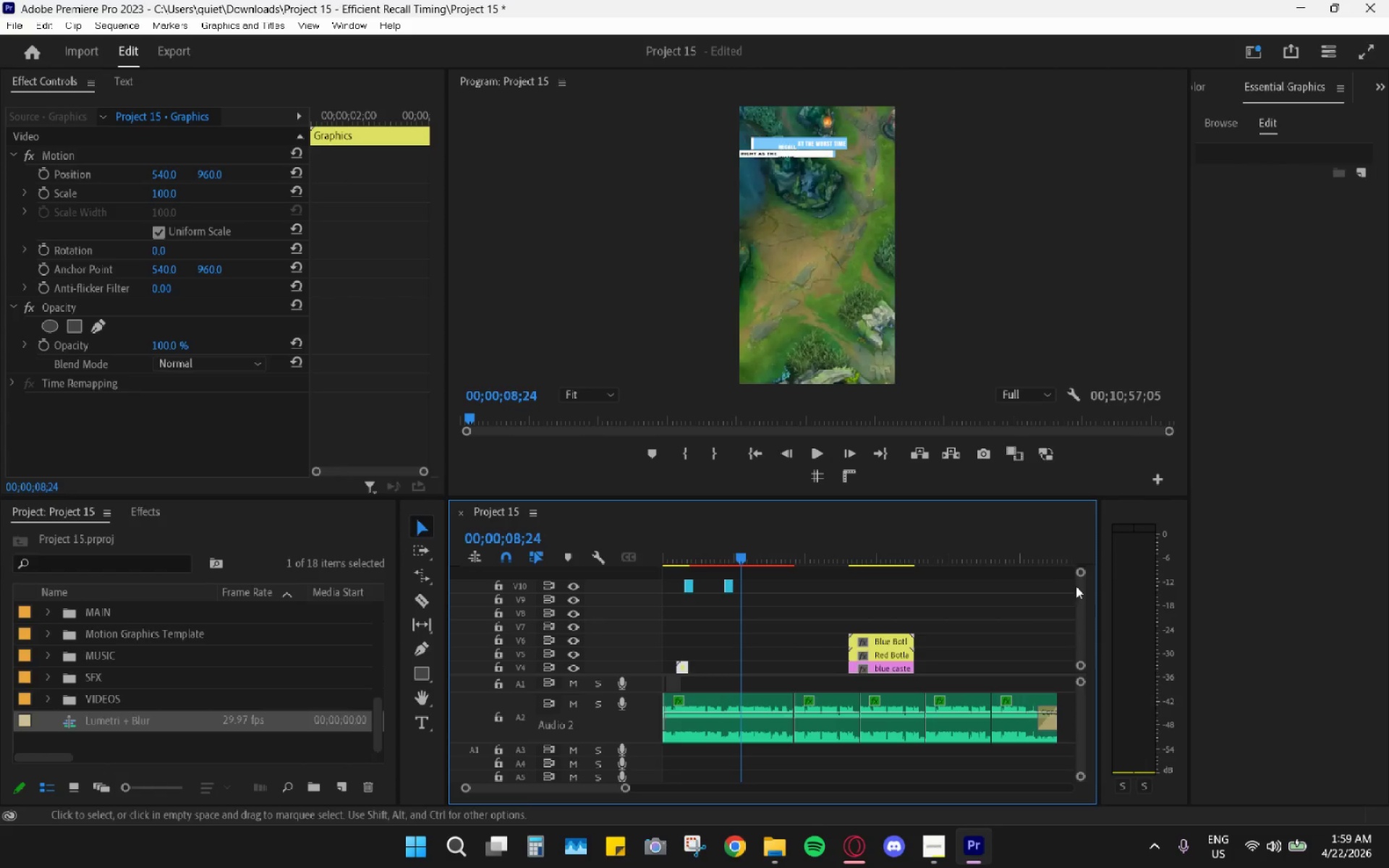 
left_click_drag(start_coordinate=[1082, 576], to_coordinate=[1079, 562])
 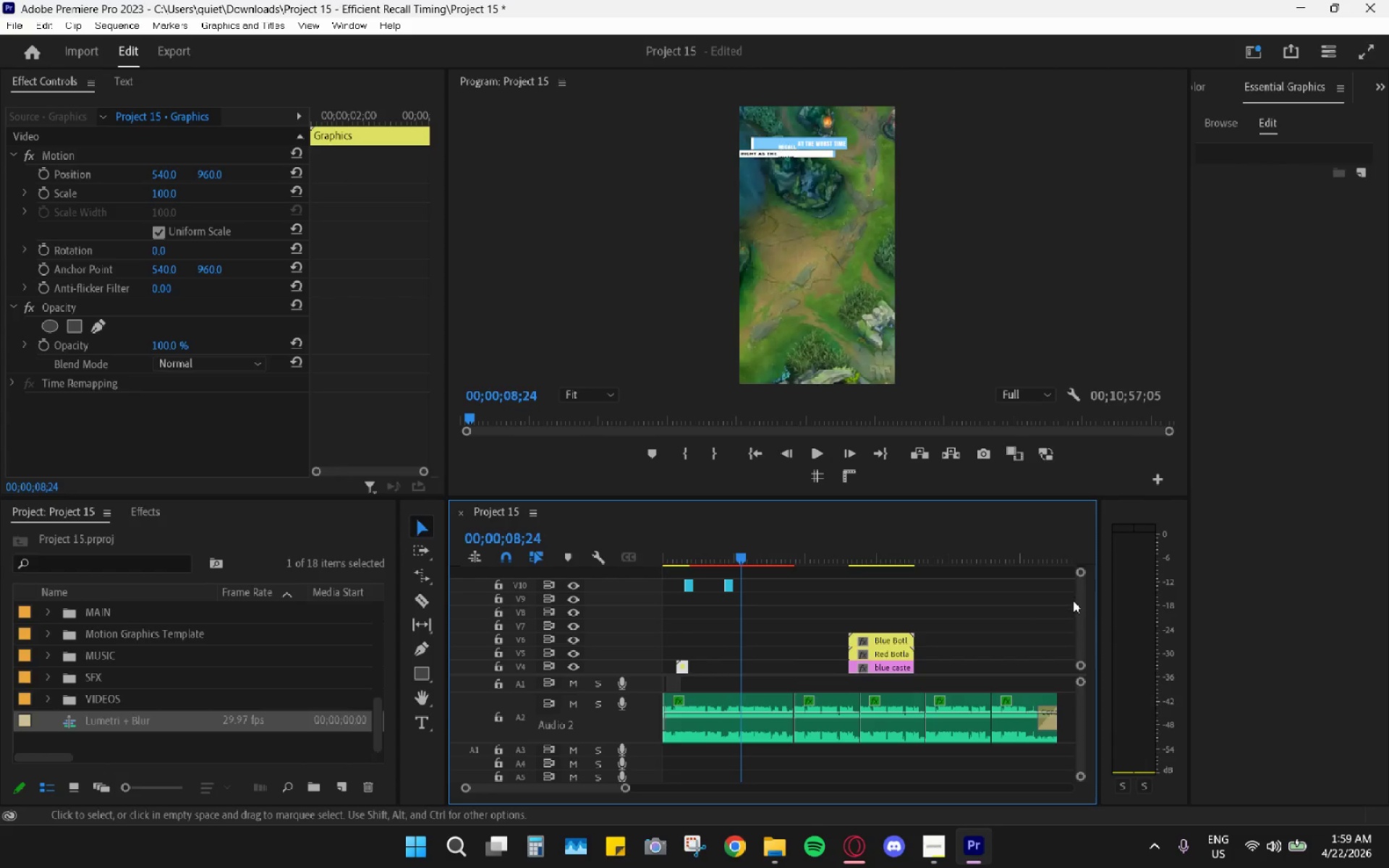 
left_click_drag(start_coordinate=[1073, 600], to_coordinate=[1076, 616])
 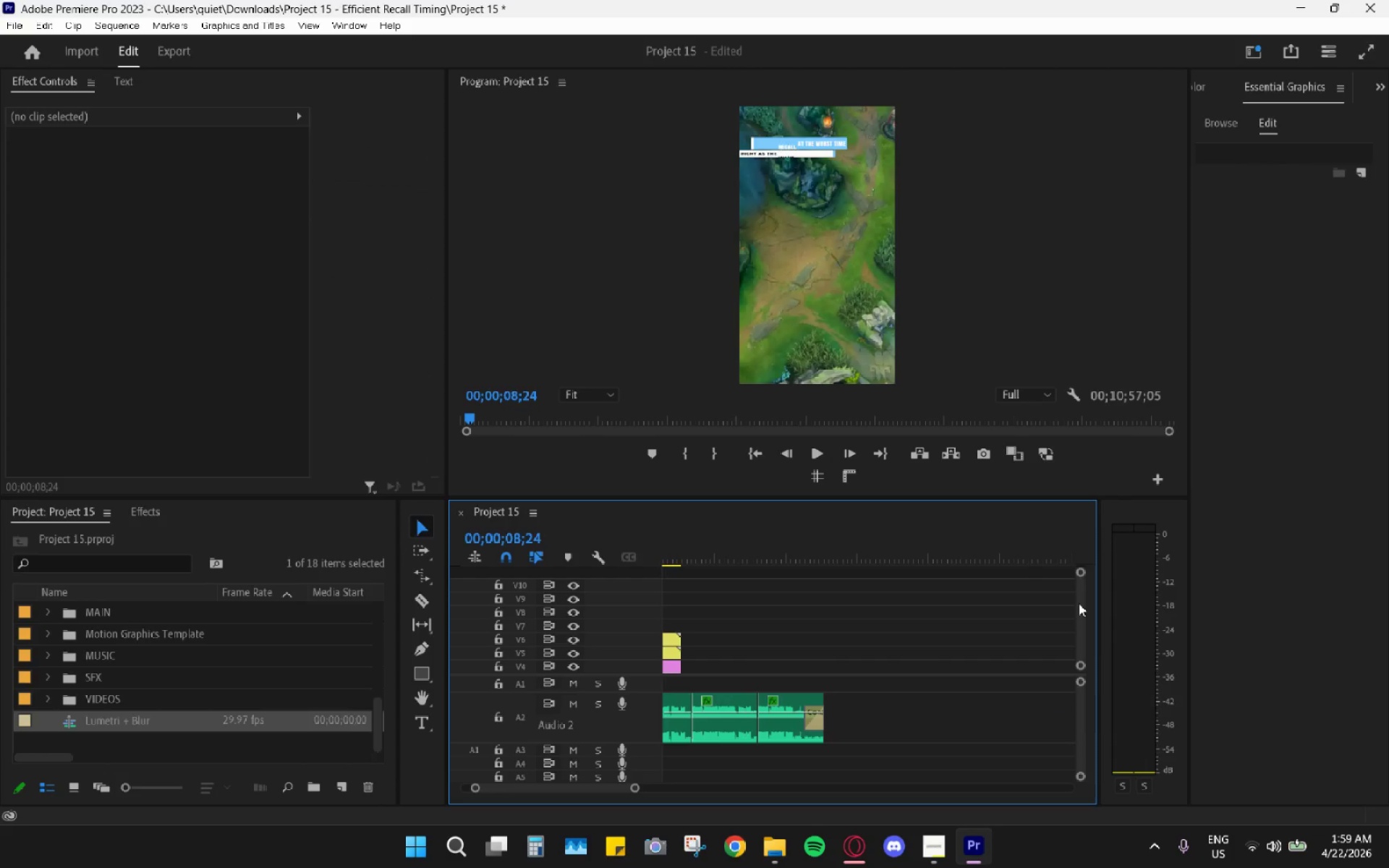 
key(Control+Z)
 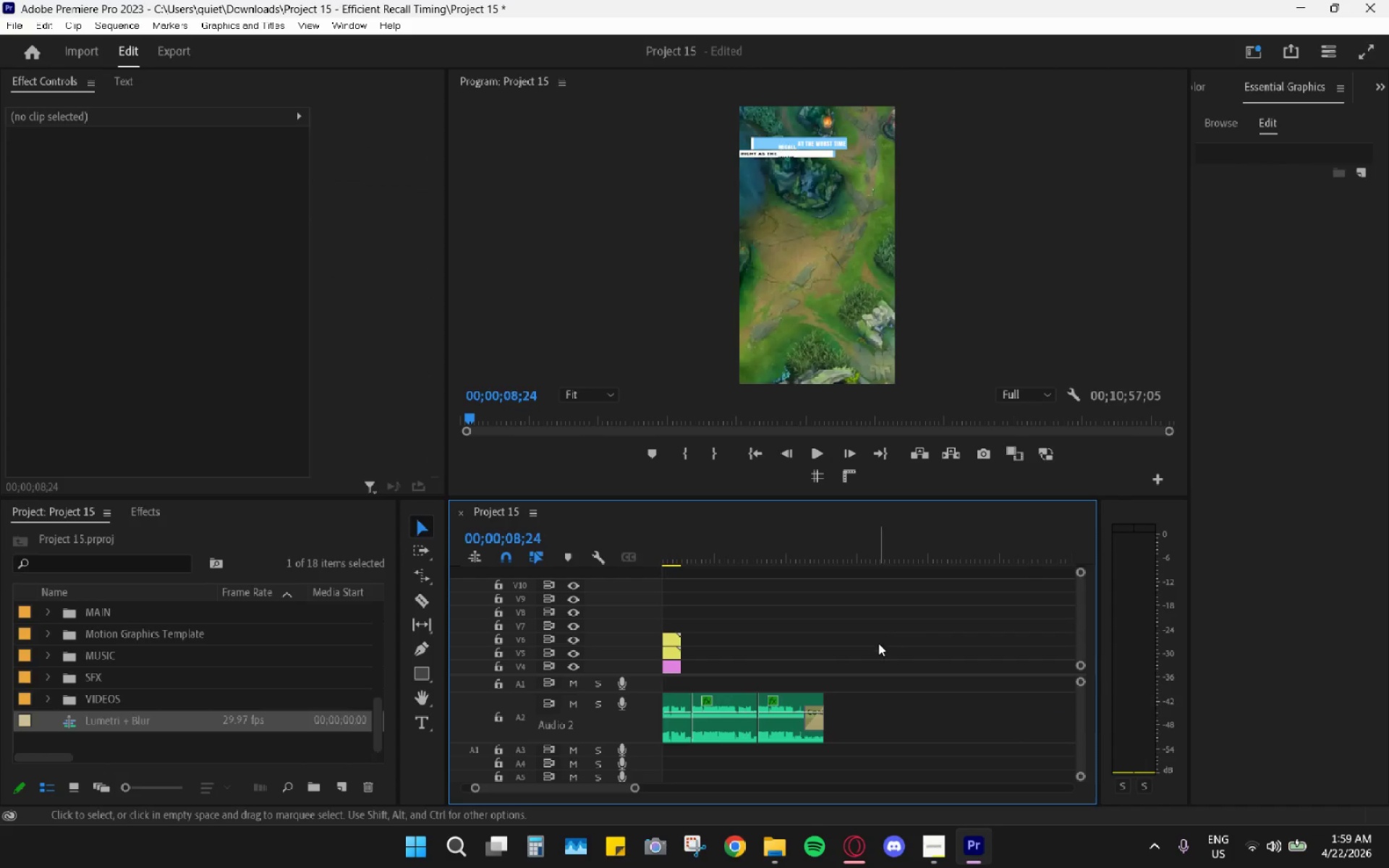 
scroll: coordinate [934, 667], scroll_direction: up, amount: 16.0
 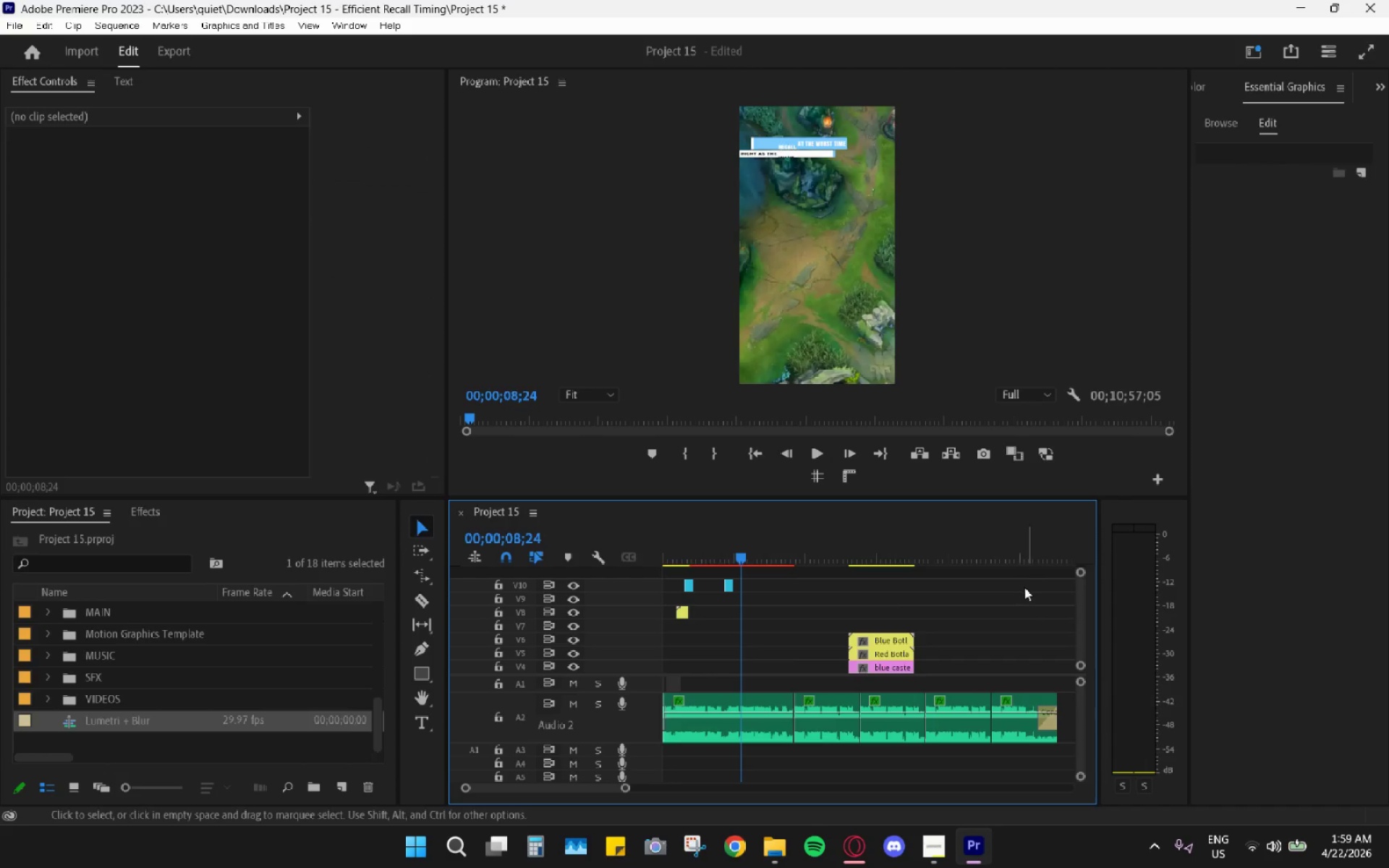 
hold_key(key=AltLeft, duration=0.77)
hold_key(key=AltLeft, duration=0.47)
scroll: coordinate [742, 665], scroll_direction: up, amount: 30.0
 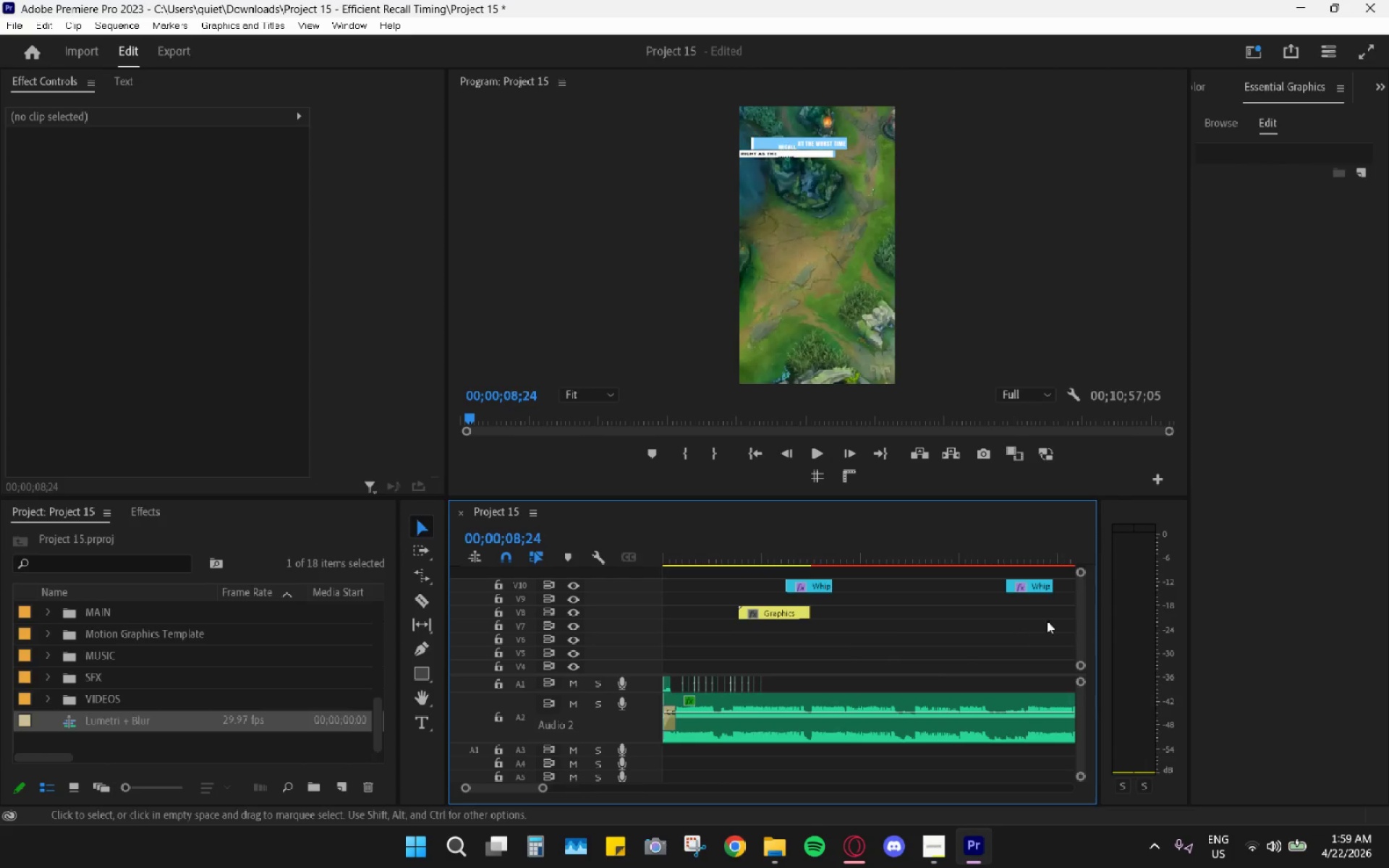 
left_click_drag(start_coordinate=[1081, 596], to_coordinate=[1084, 610])
 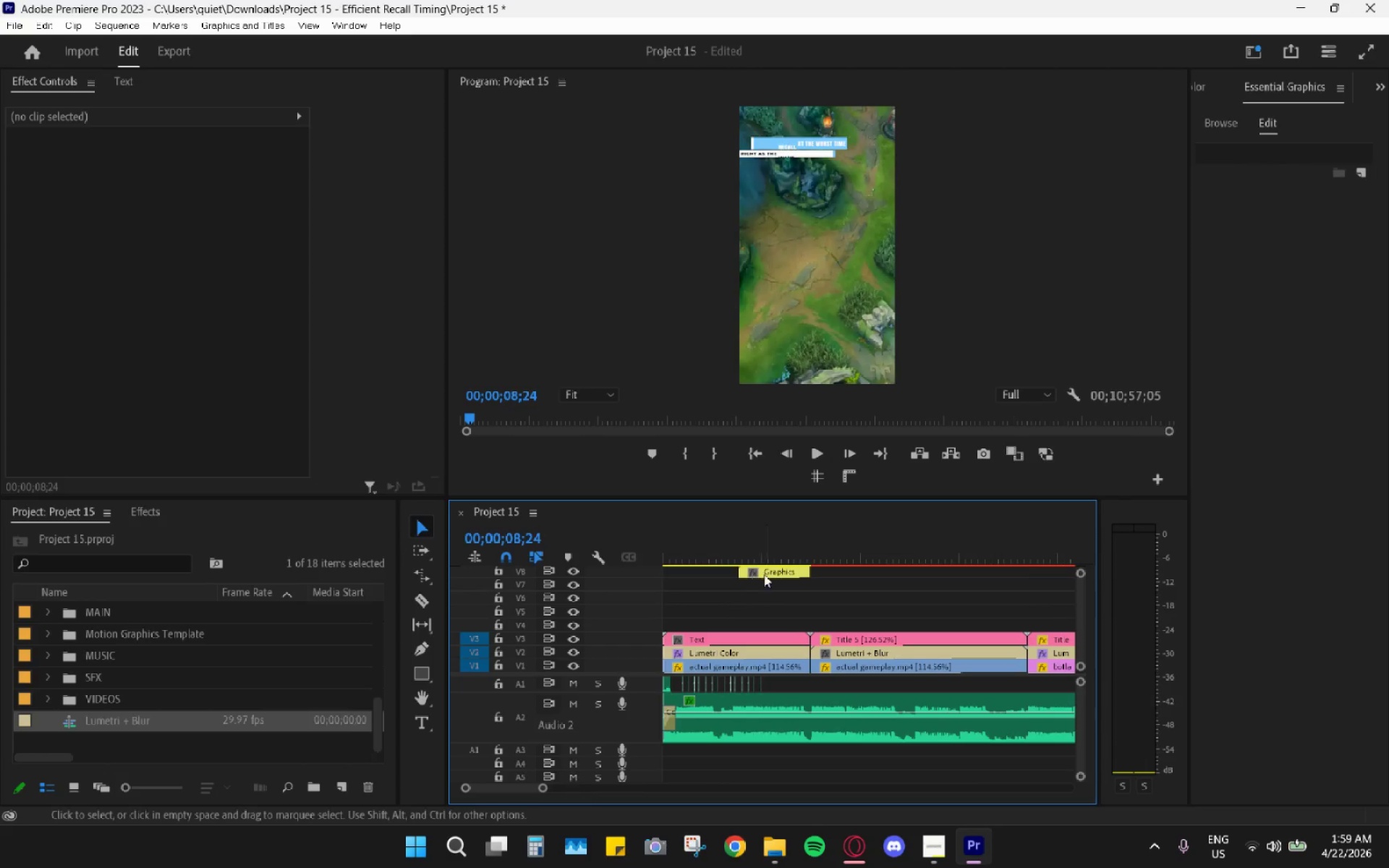 
left_click_drag(start_coordinate=[766, 574], to_coordinate=[769, 620])
 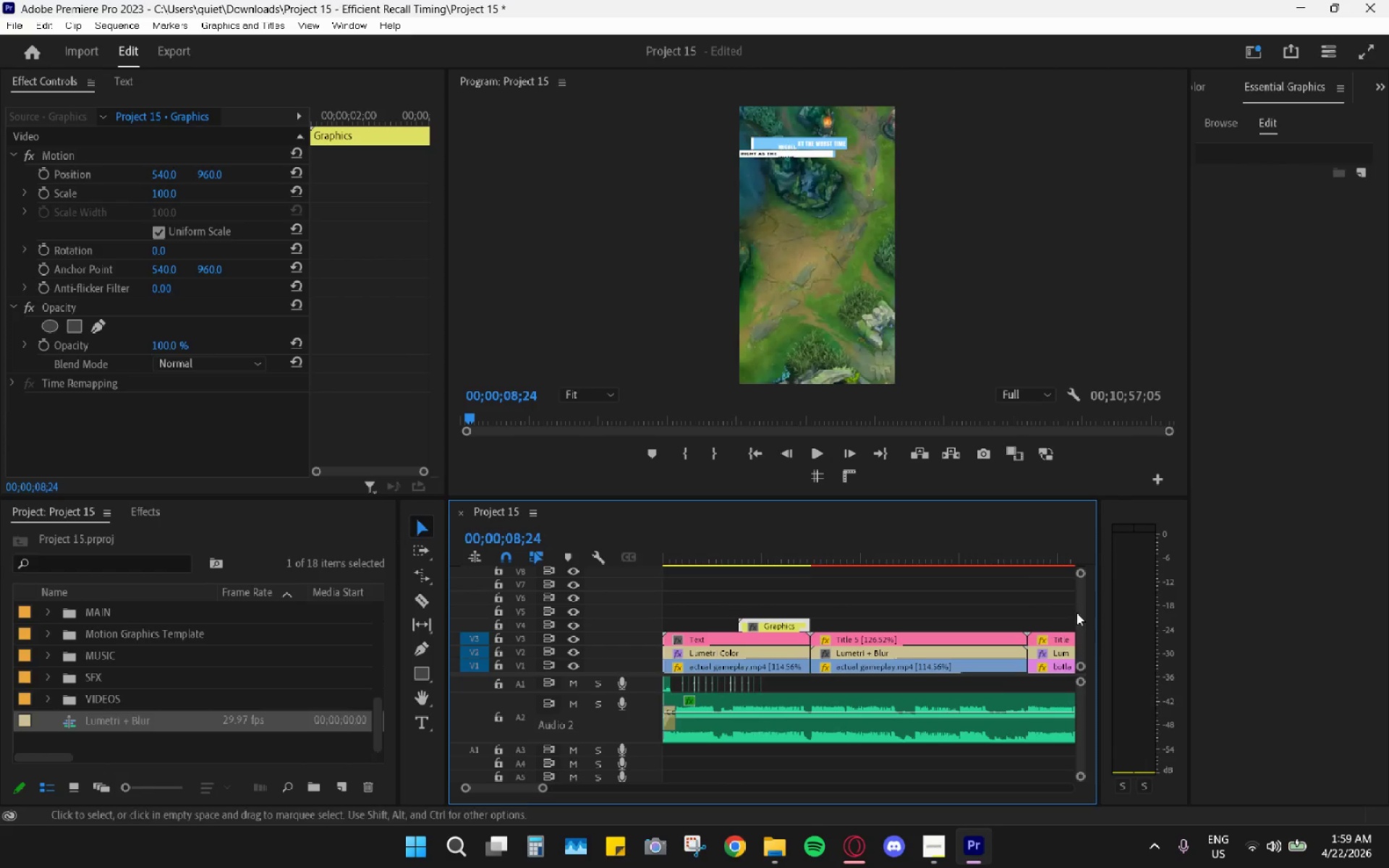 
hold_key(key=AltLeft, duration=2.44)
scroll: coordinate [904, 624], scroll_direction: down, amount: 12.0
 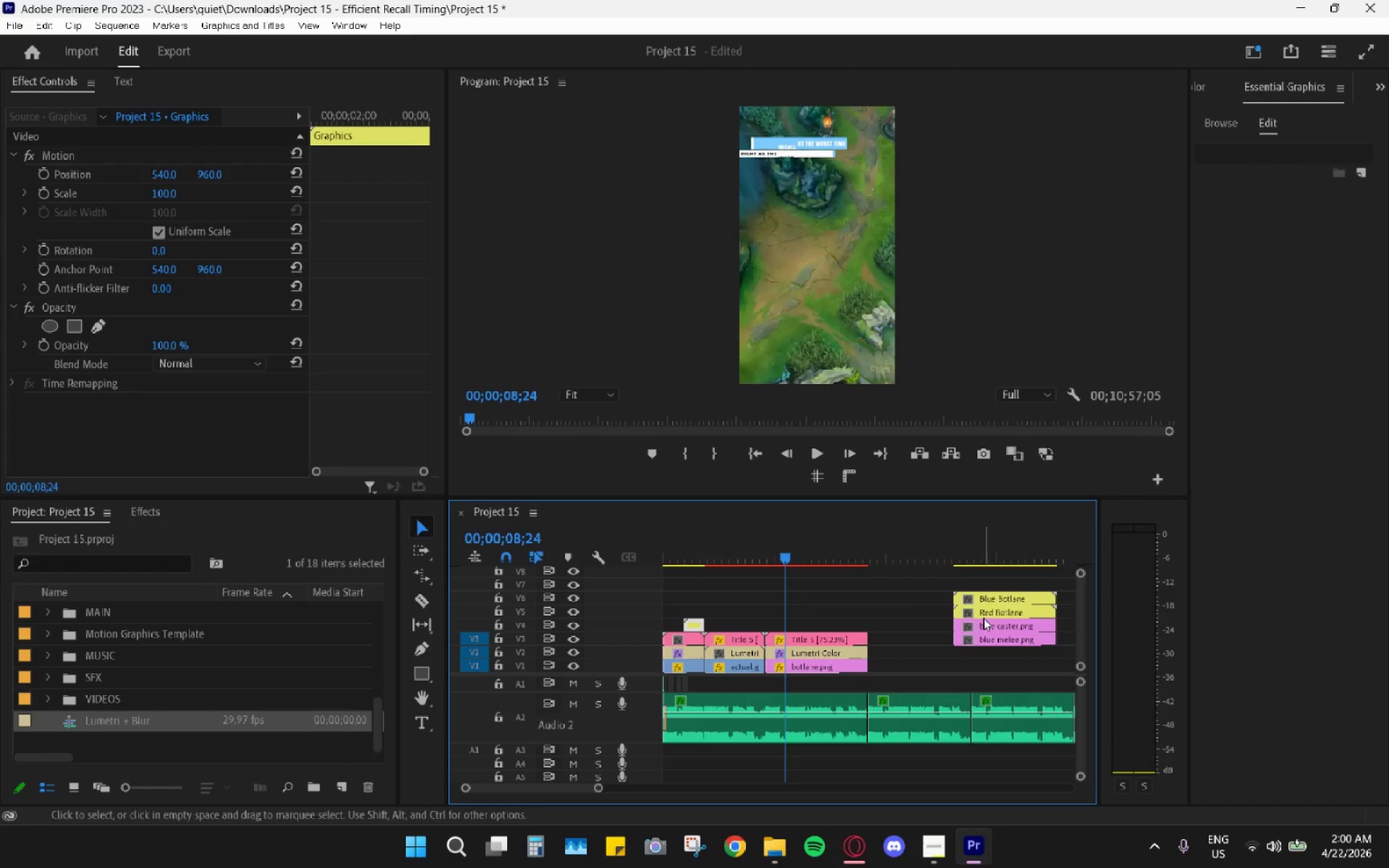 
left_click_drag(start_coordinate=[935, 577], to_coordinate=[996, 639])
 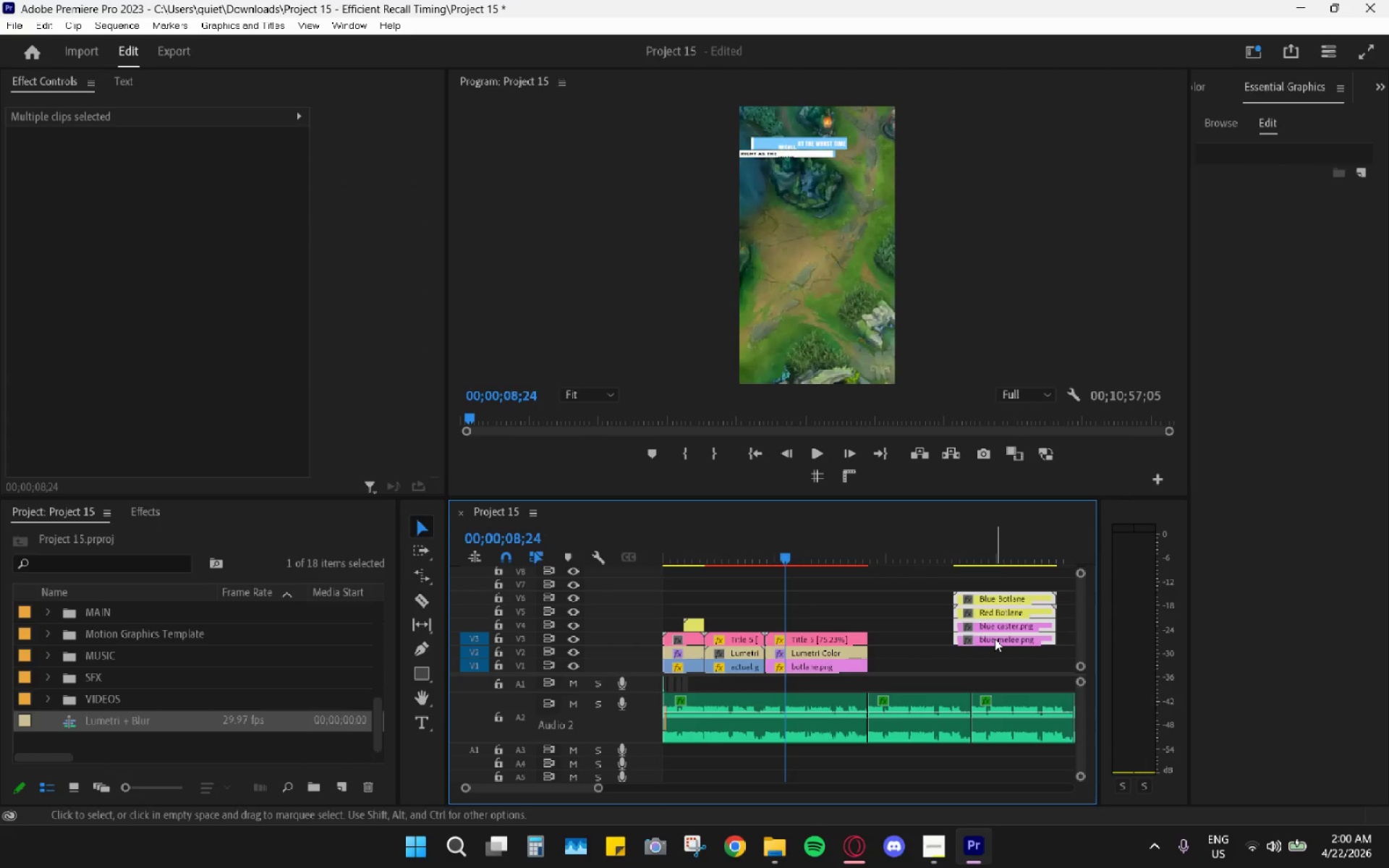 
left_click_drag(start_coordinate=[995, 639], to_coordinate=[802, 623])
 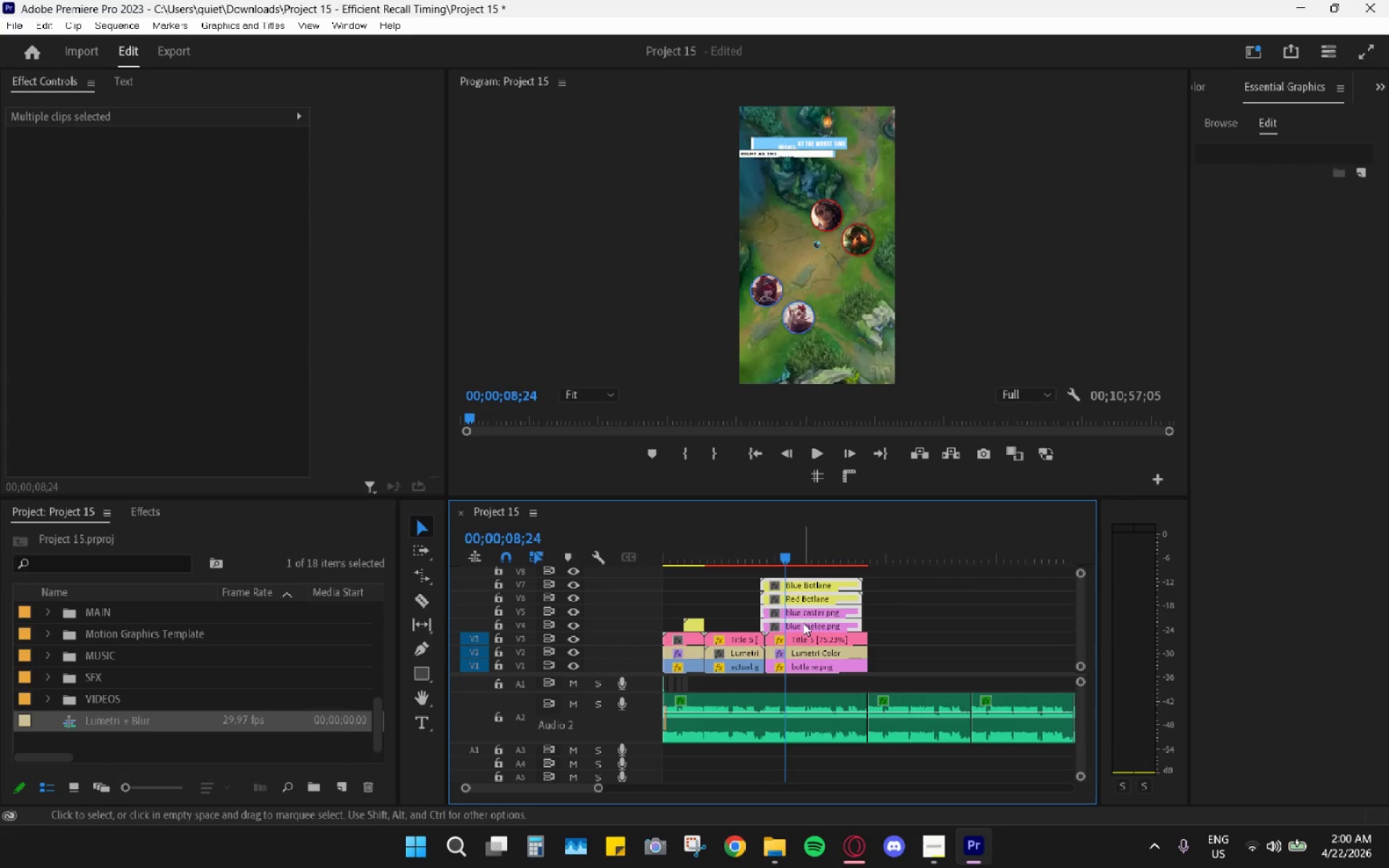 
left_click_drag(start_coordinate=[806, 624], to_coordinate=[812, 625])
 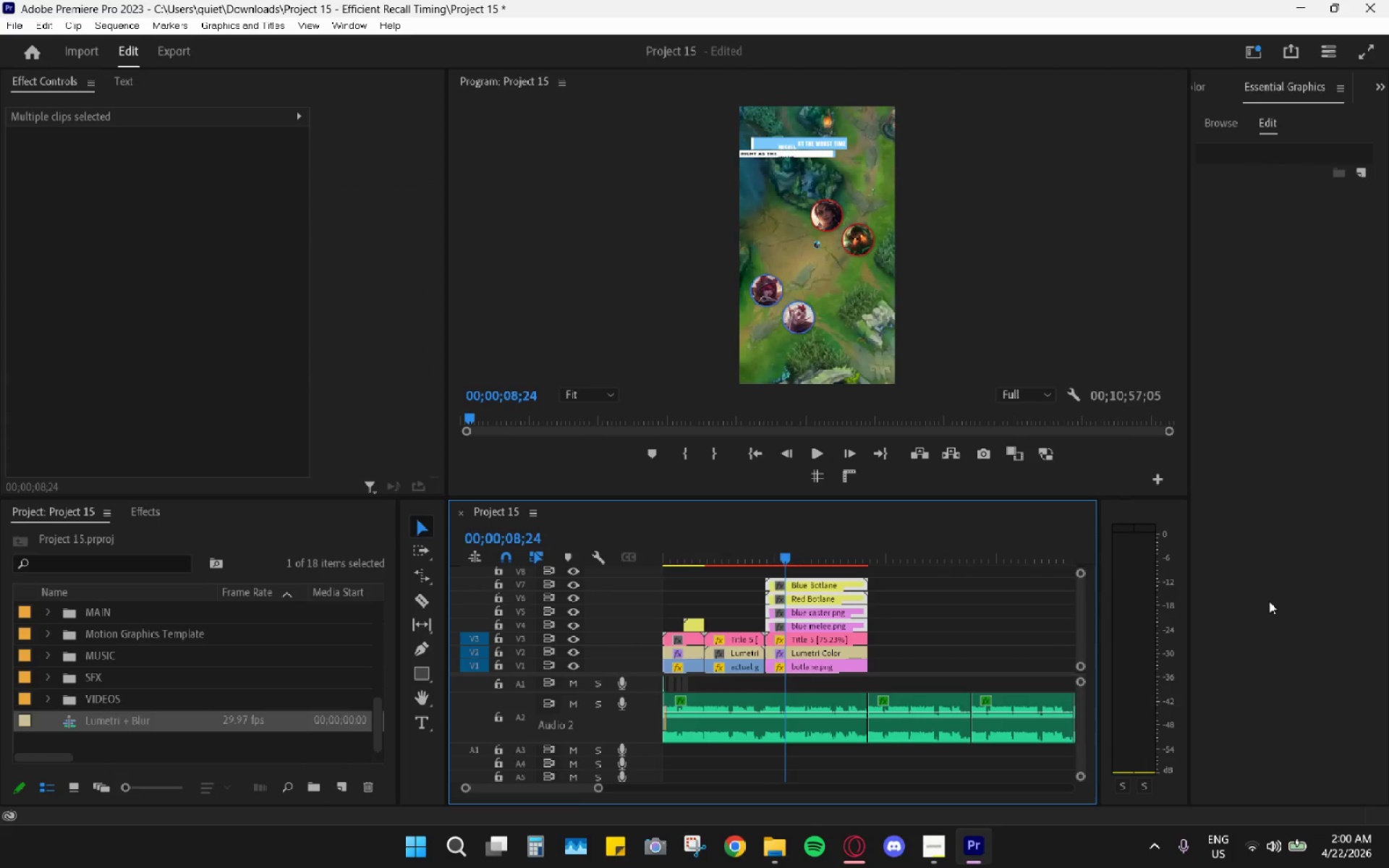 
left_click_drag(start_coordinate=[1081, 610], to_coordinate=[1075, 596])
 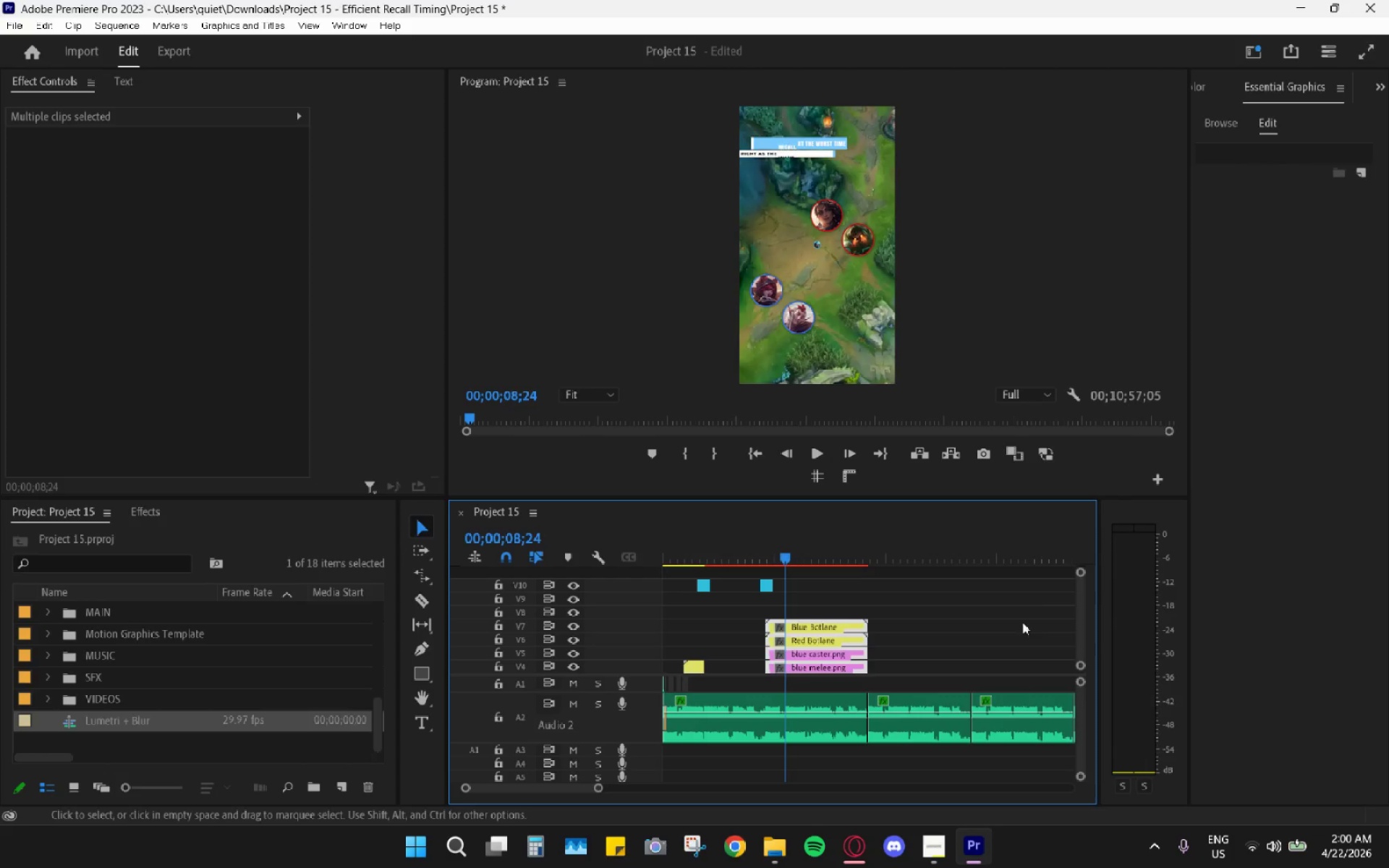 
left_click_drag(start_coordinate=[1079, 608], to_coordinate=[1080, 616])
 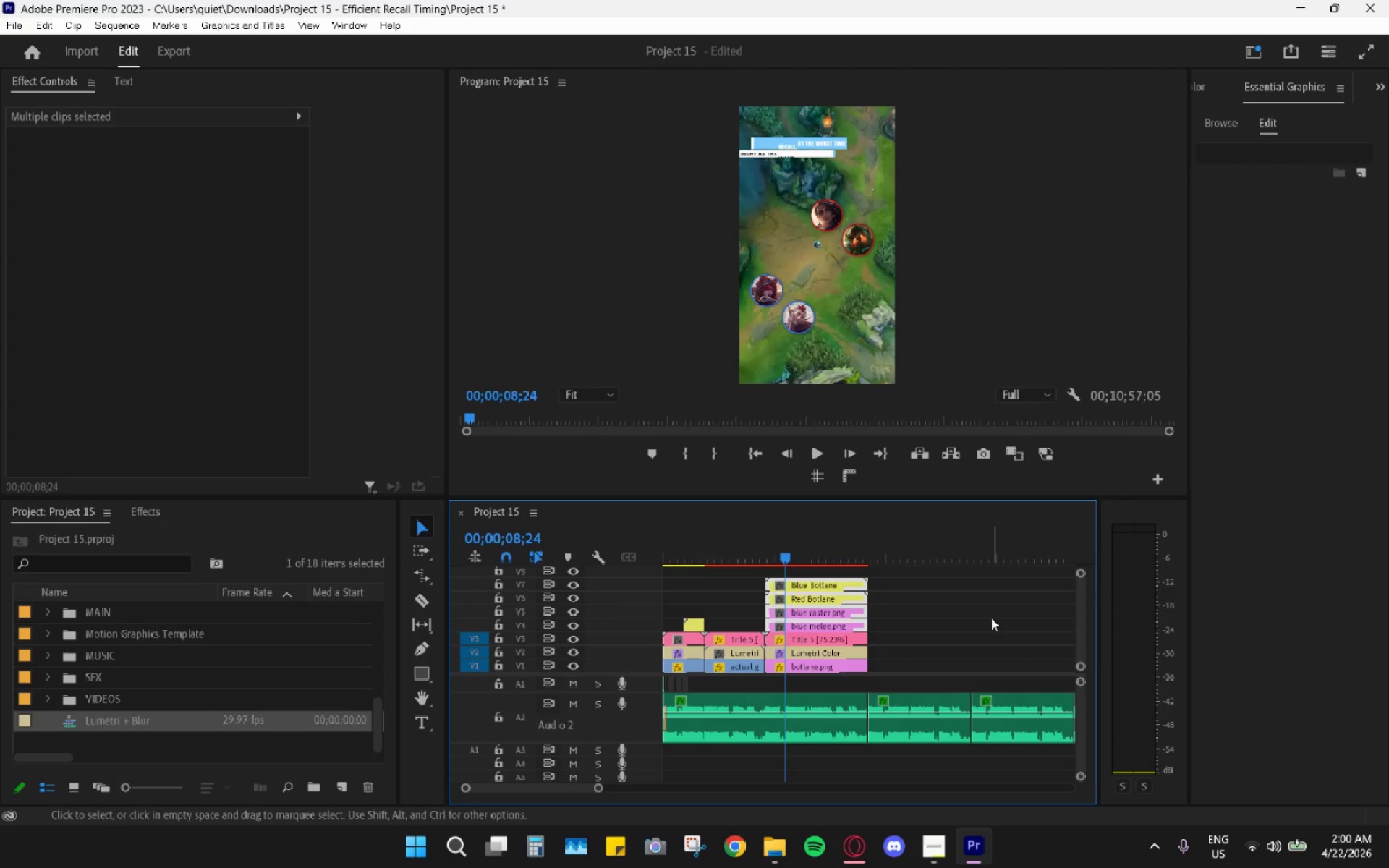 
left_click([985, 618])
 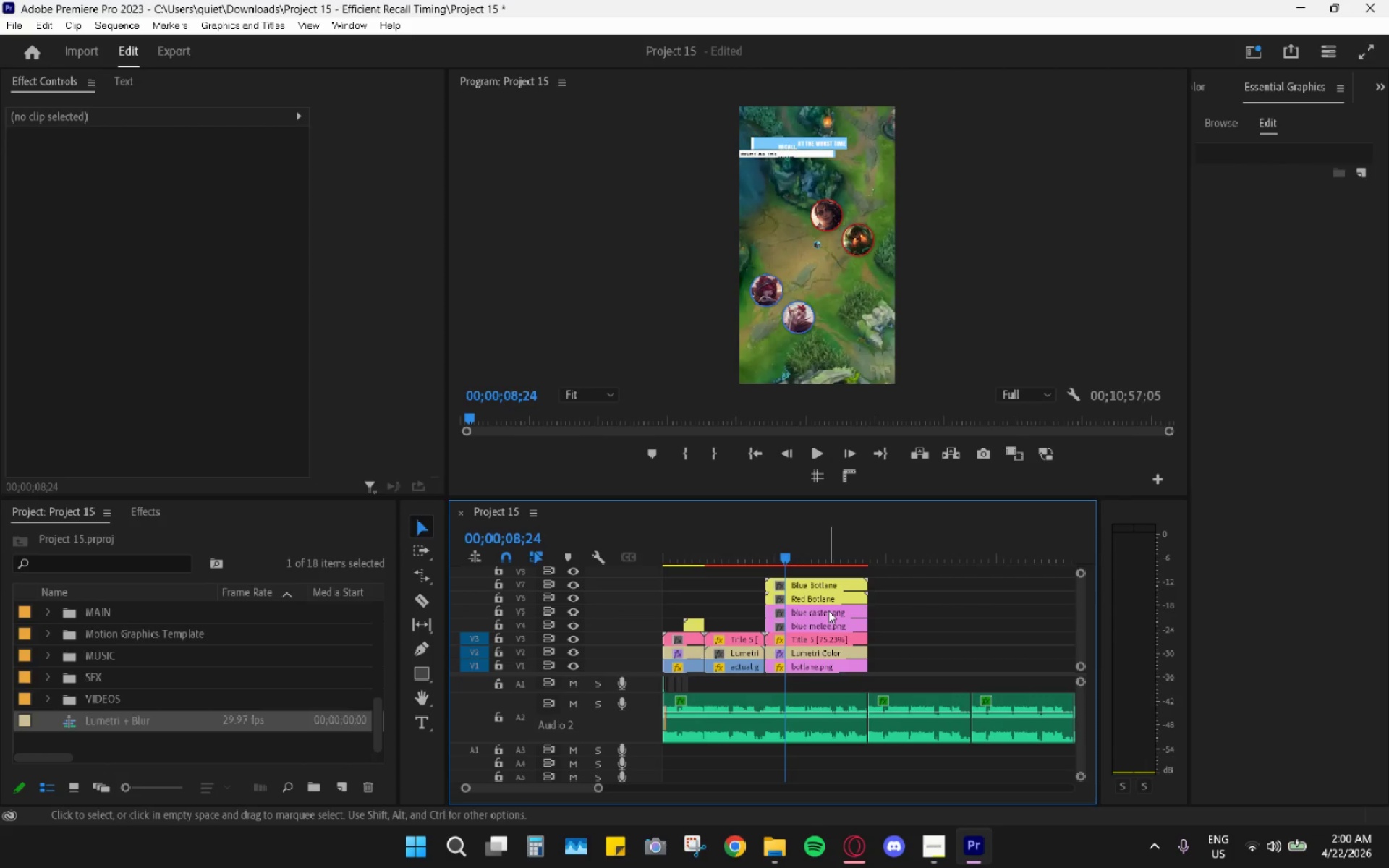 
left_click_drag(start_coordinate=[892, 608], to_coordinate=[865, 621])
 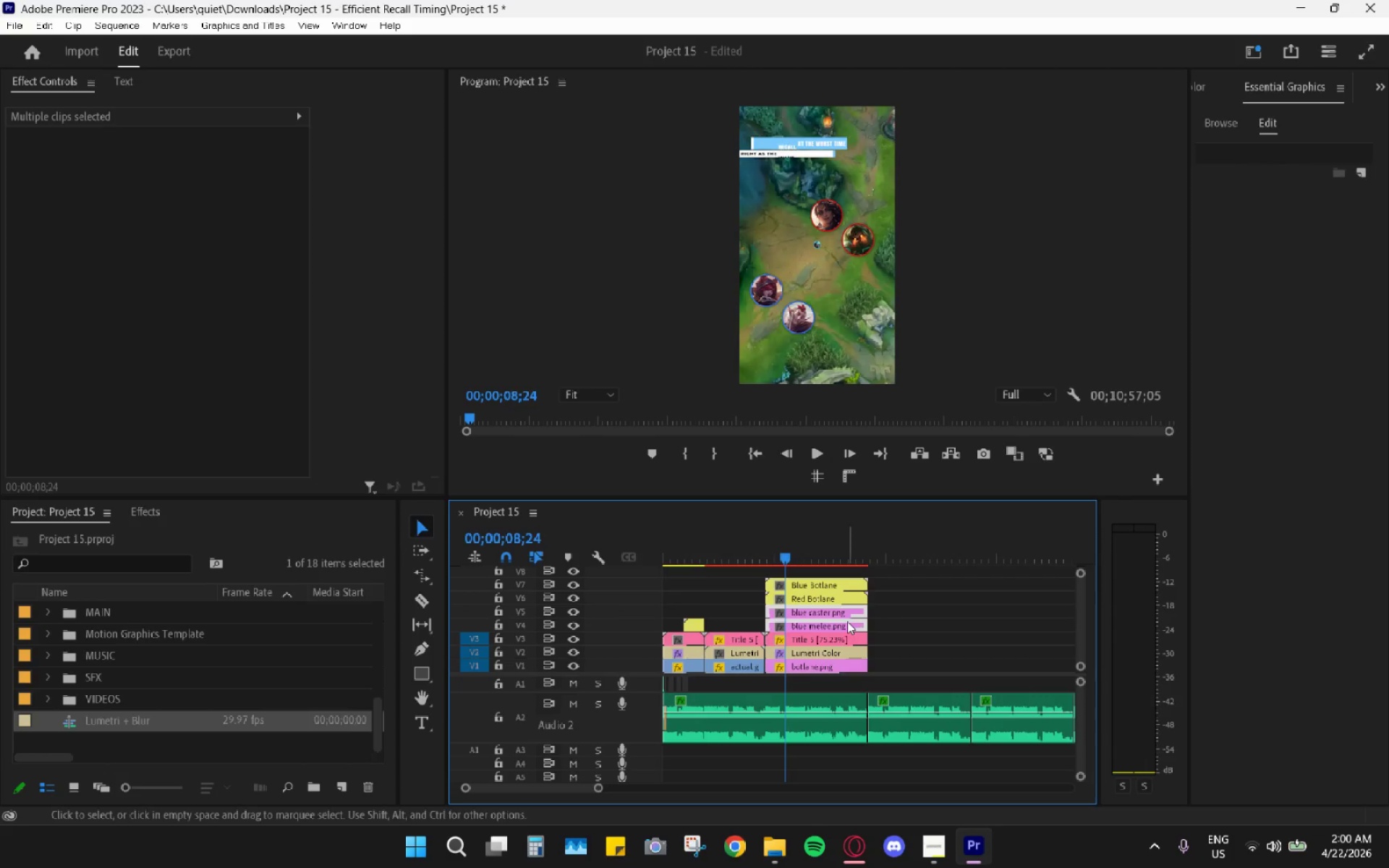 
left_click_drag(start_coordinate=[847, 621], to_coordinate=[955, 621])
 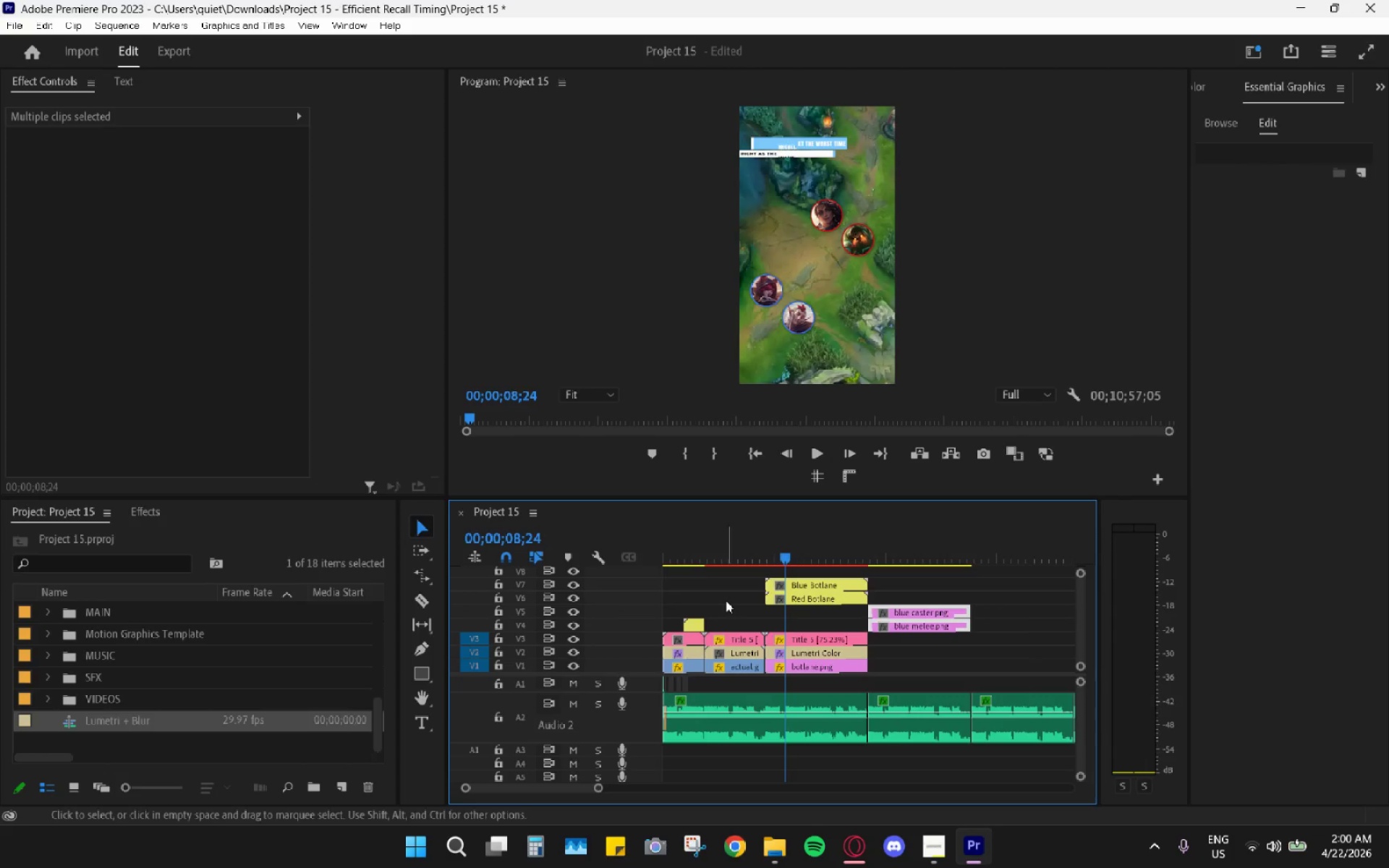 
left_click_drag(start_coordinate=[737, 584], to_coordinate=[789, 602])
 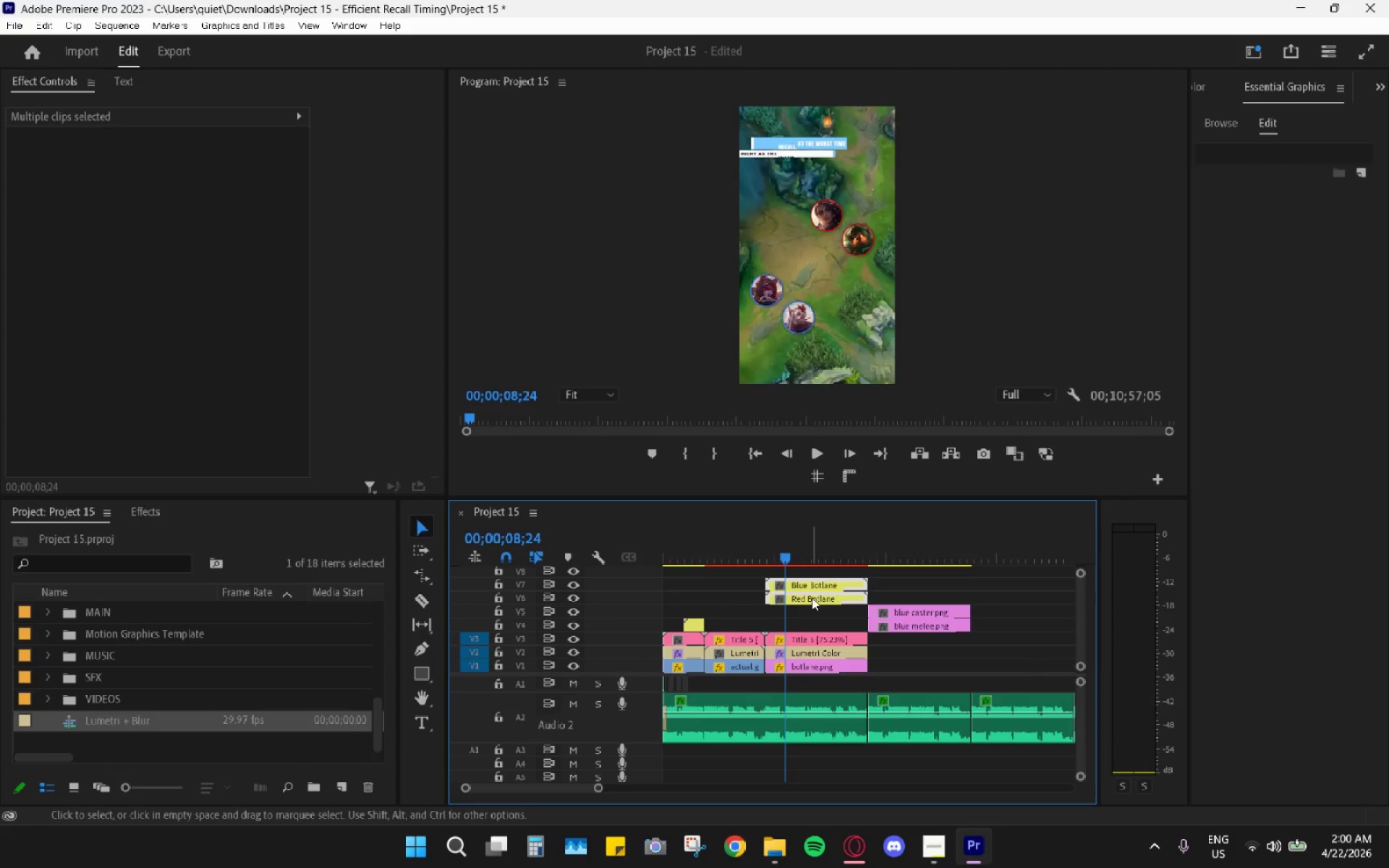 
left_click_drag(start_coordinate=[813, 597], to_coordinate=[816, 618])
 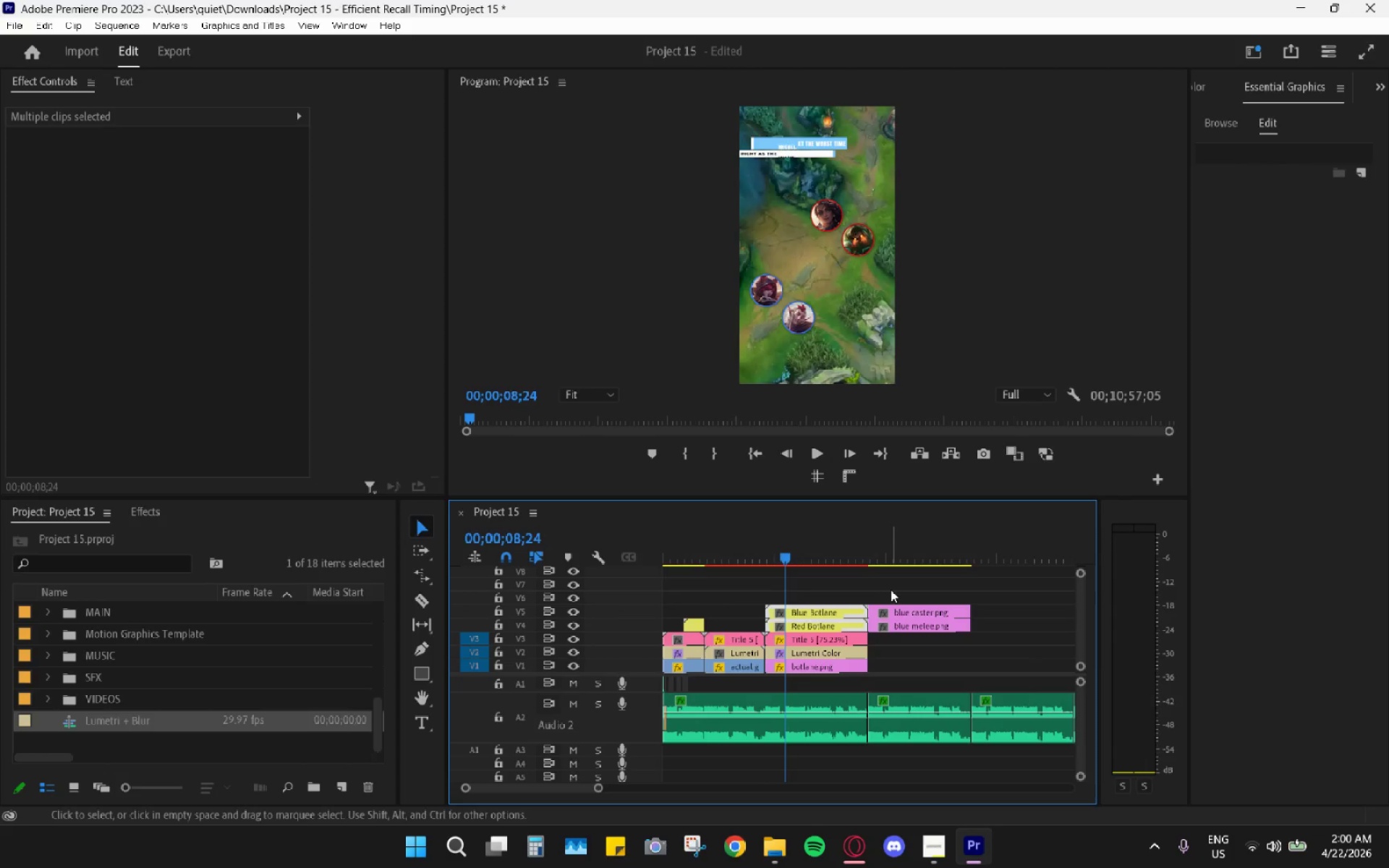 
left_click_drag(start_coordinate=[892, 590], to_coordinate=[921, 630])
 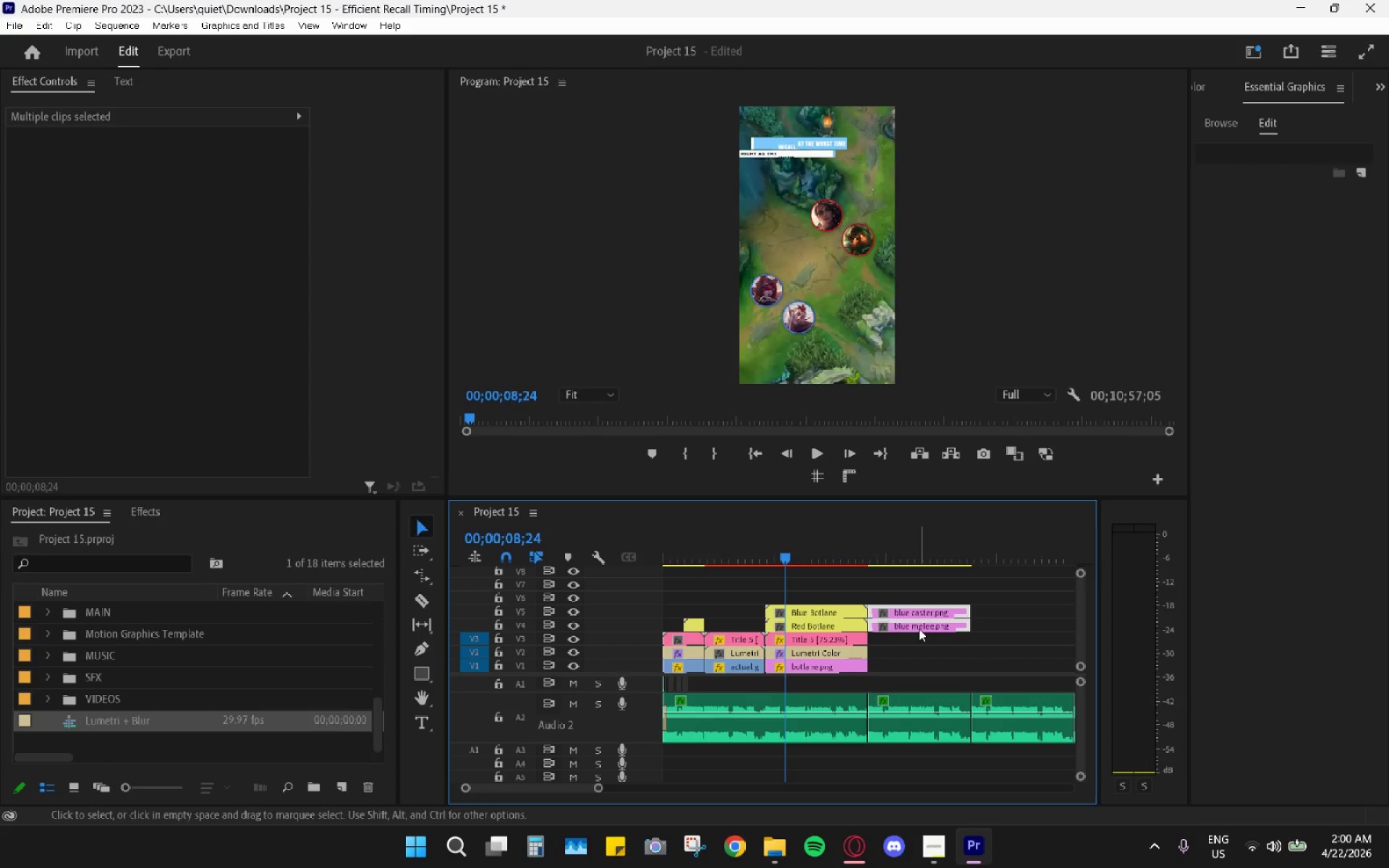 
left_click_drag(start_coordinate=[919, 629], to_coordinate=[815, 594])
 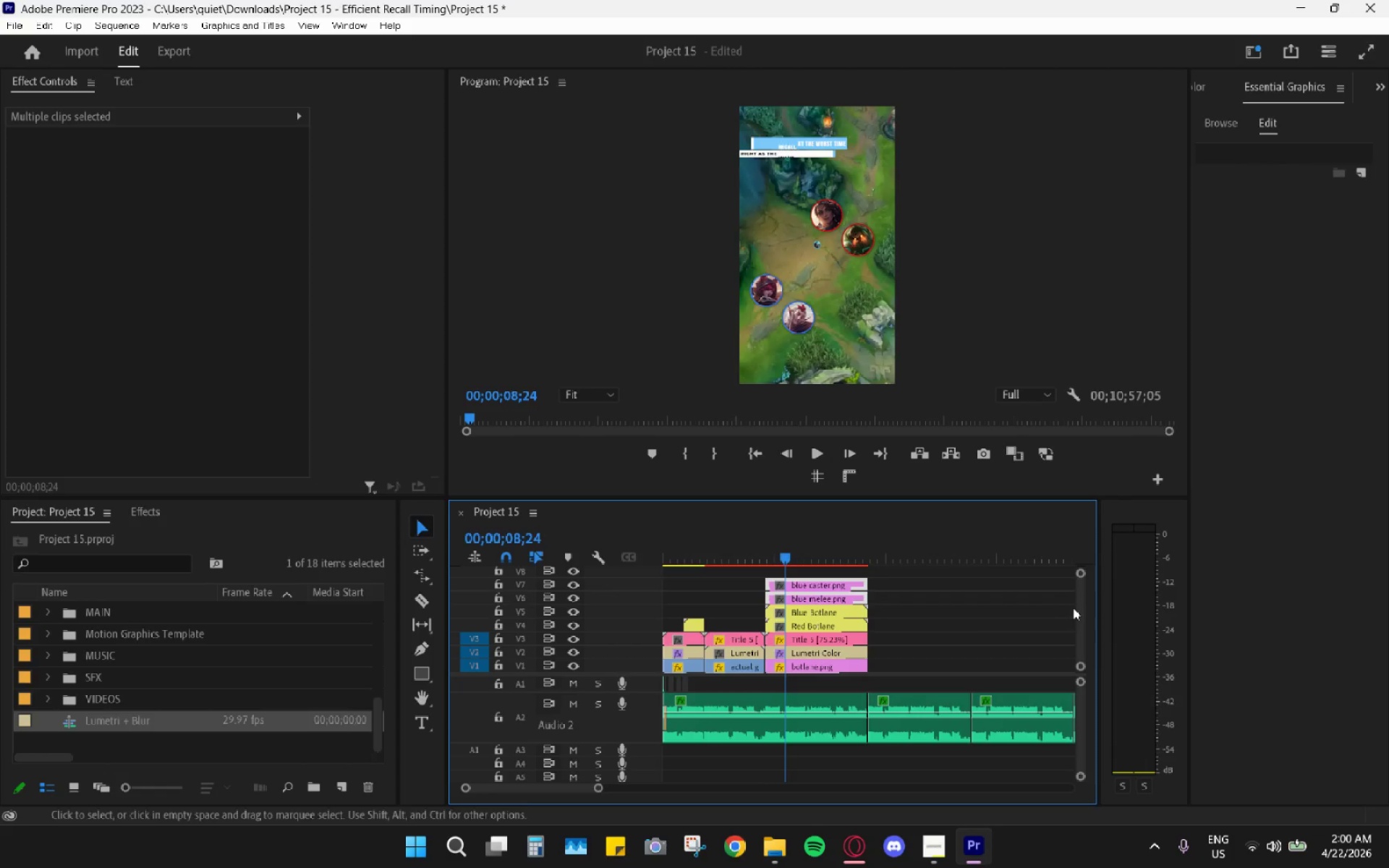 
left_click([1077, 610])
 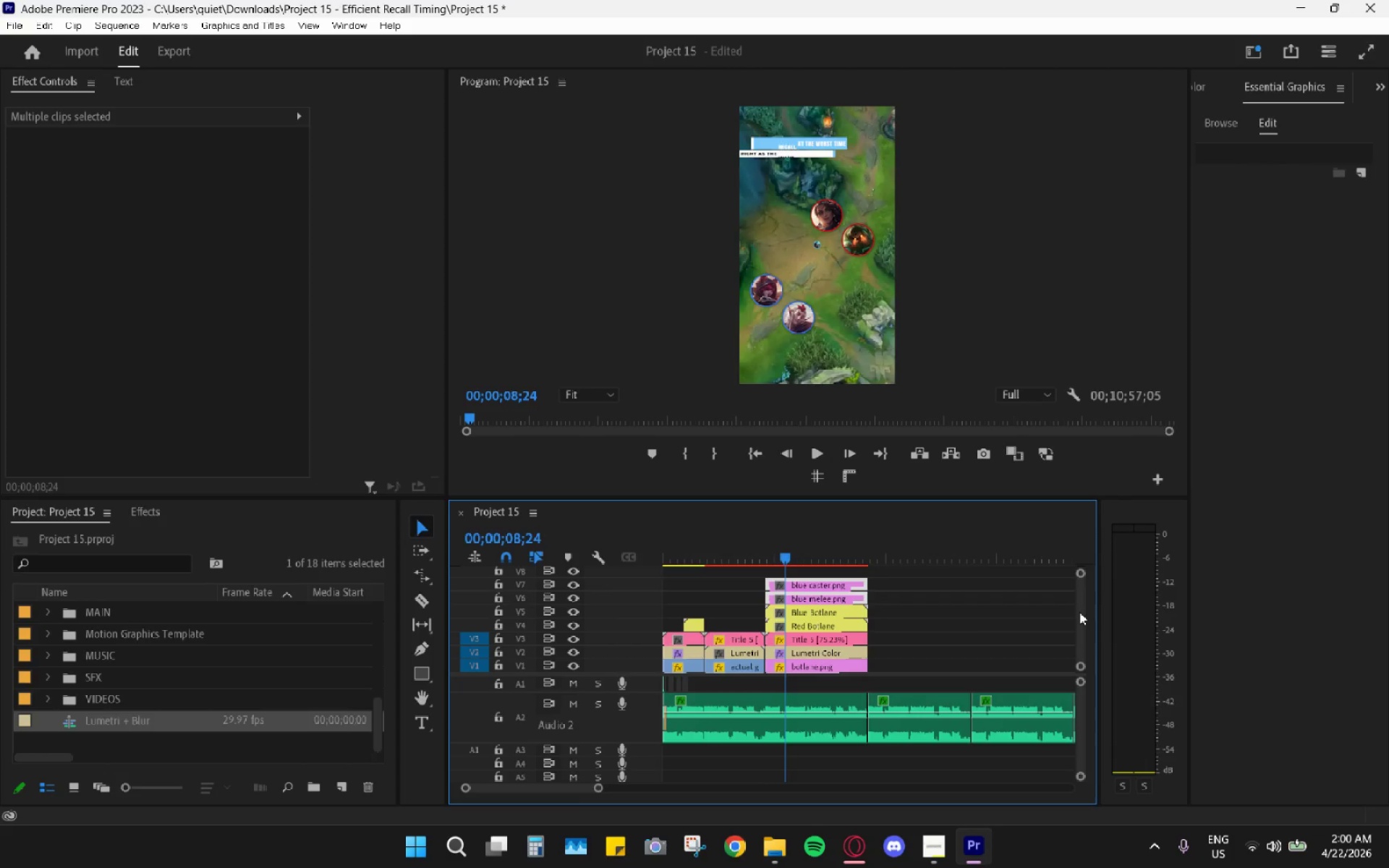 
left_click_drag(start_coordinate=[1082, 613], to_coordinate=[1074, 585])
 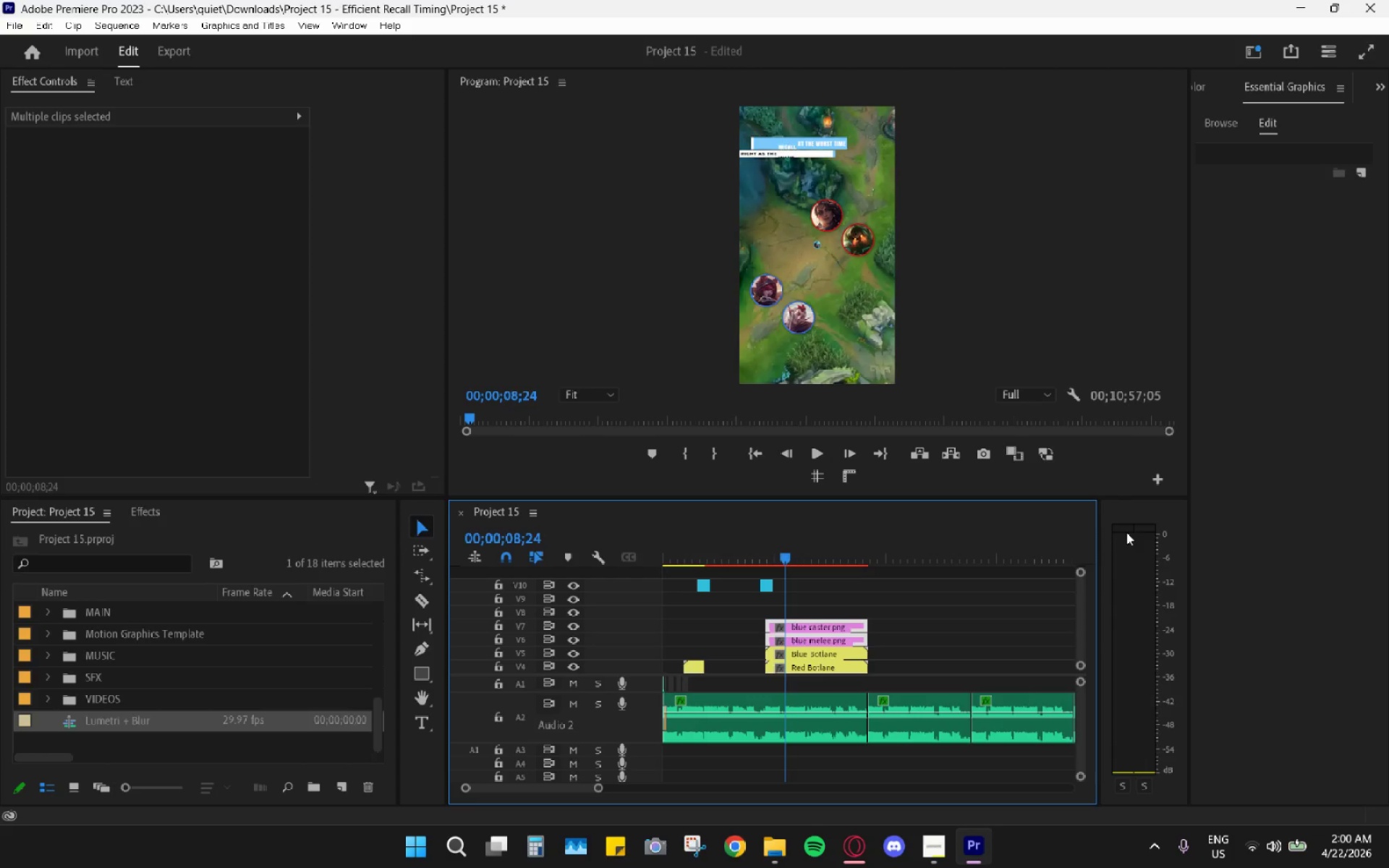 
wait(23.45)
 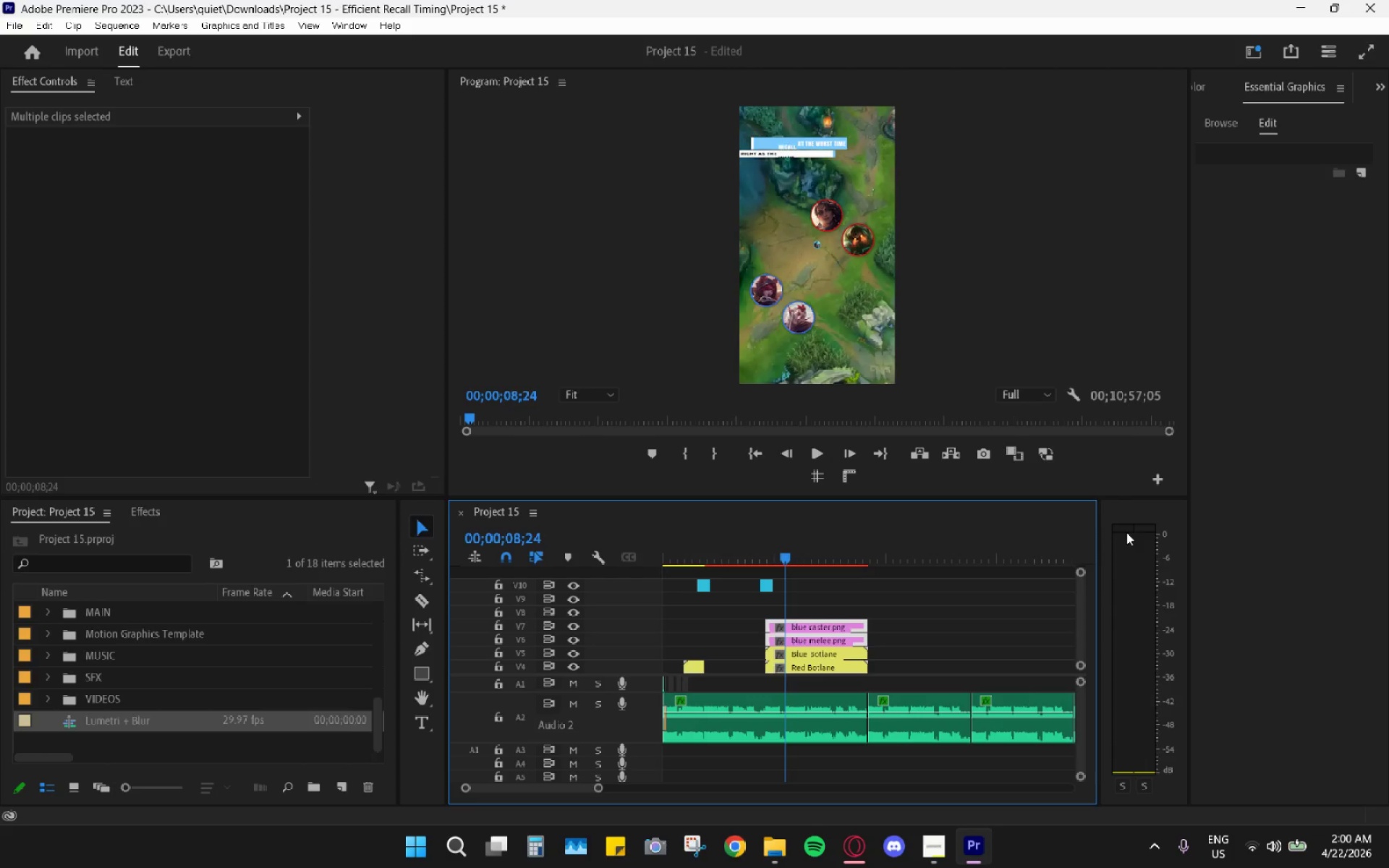 
left_click([849, 610])
 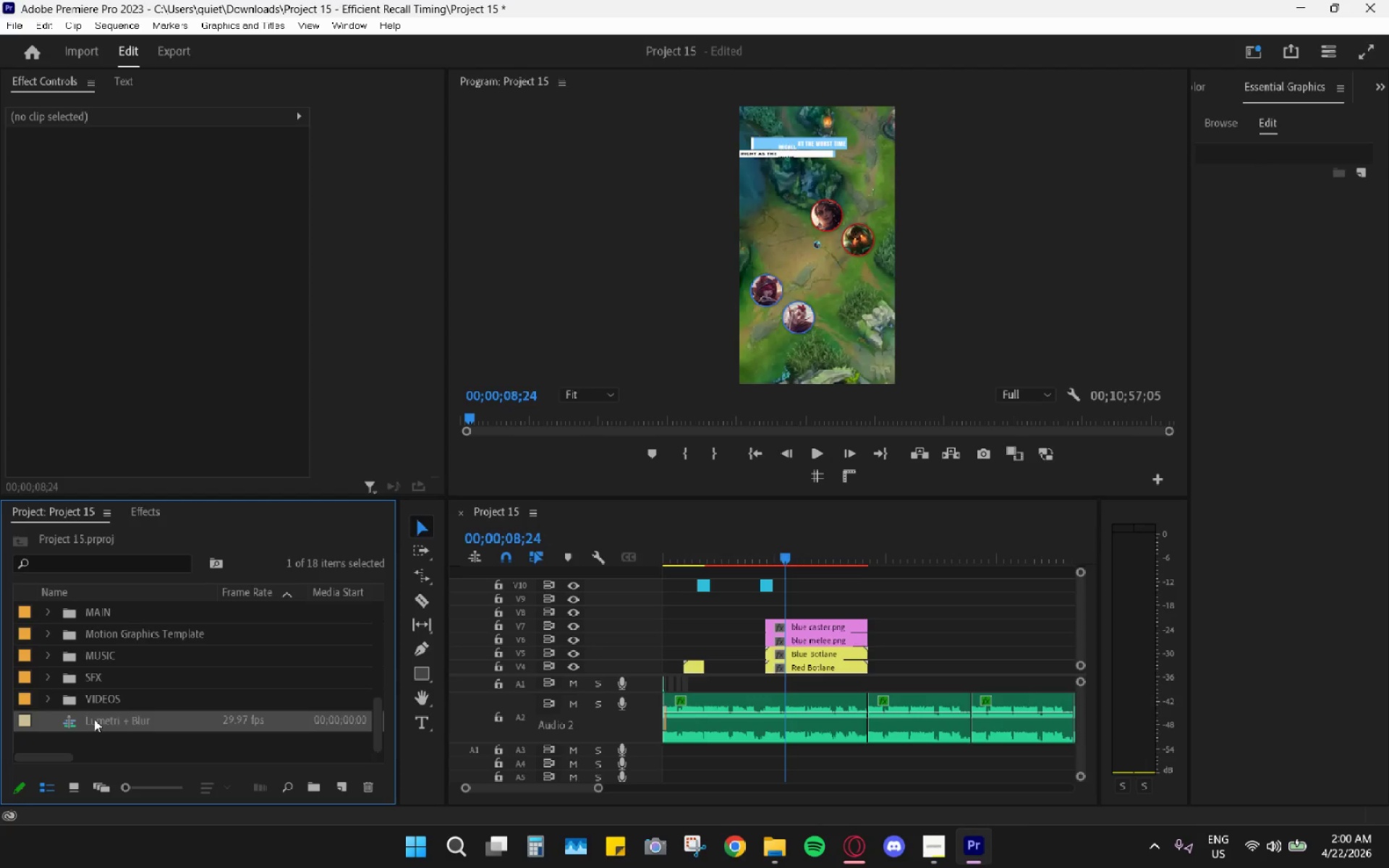 
left_click([43, 611])
 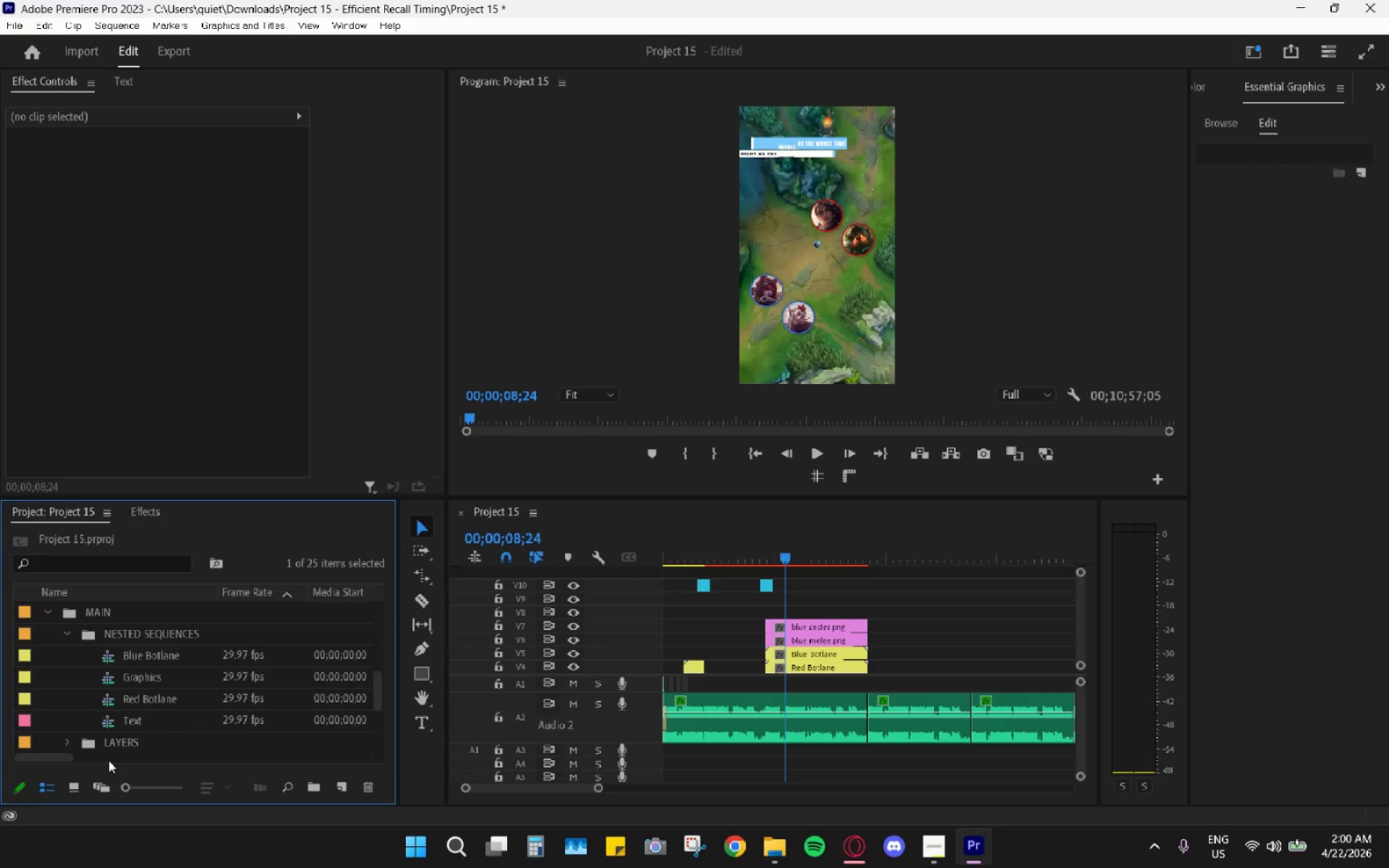 
scroll: coordinate [158, 729], scroll_direction: down, amount: 3.0
 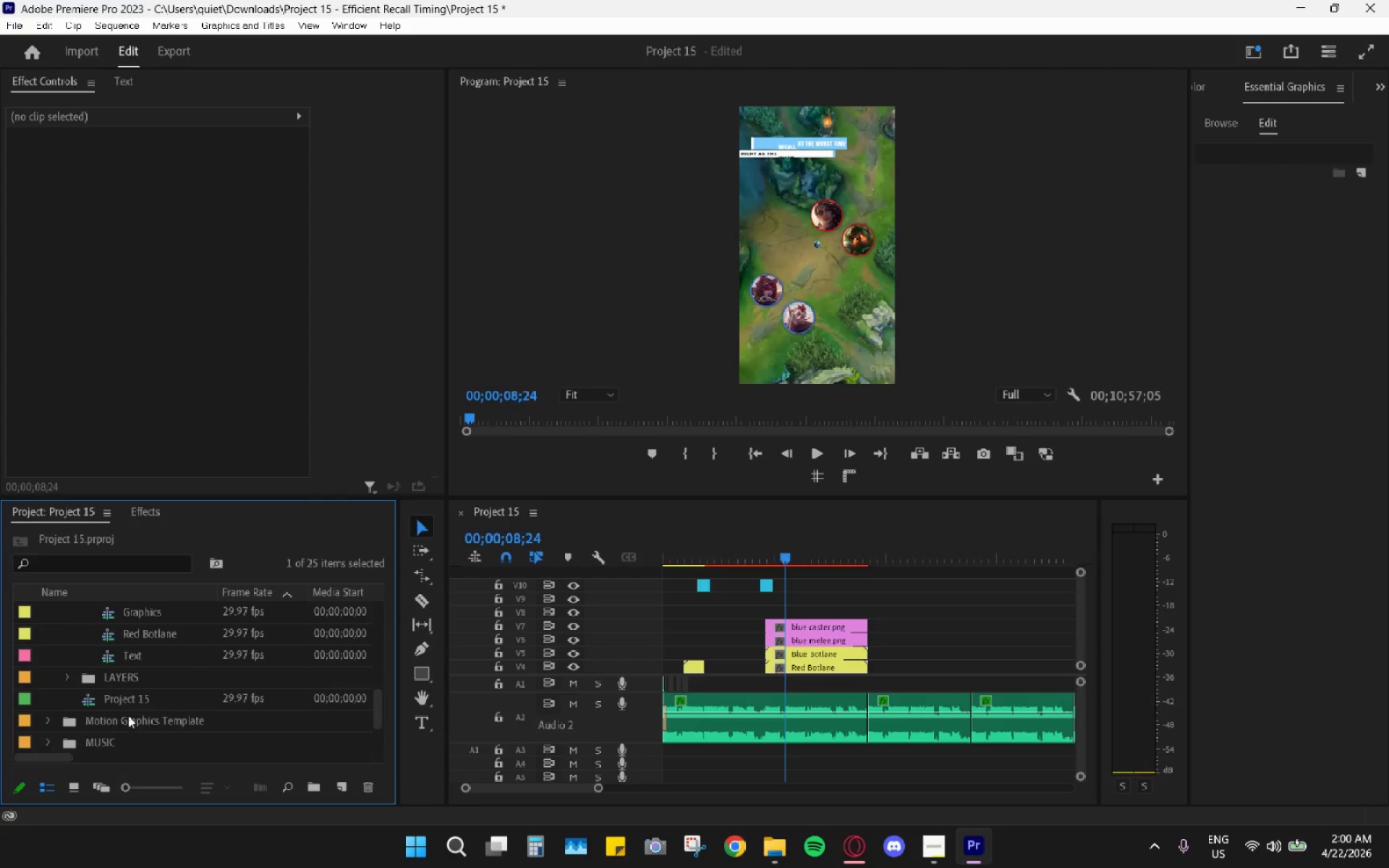 
scroll: coordinate [138, 664], scroll_direction: up, amount: 4.0
 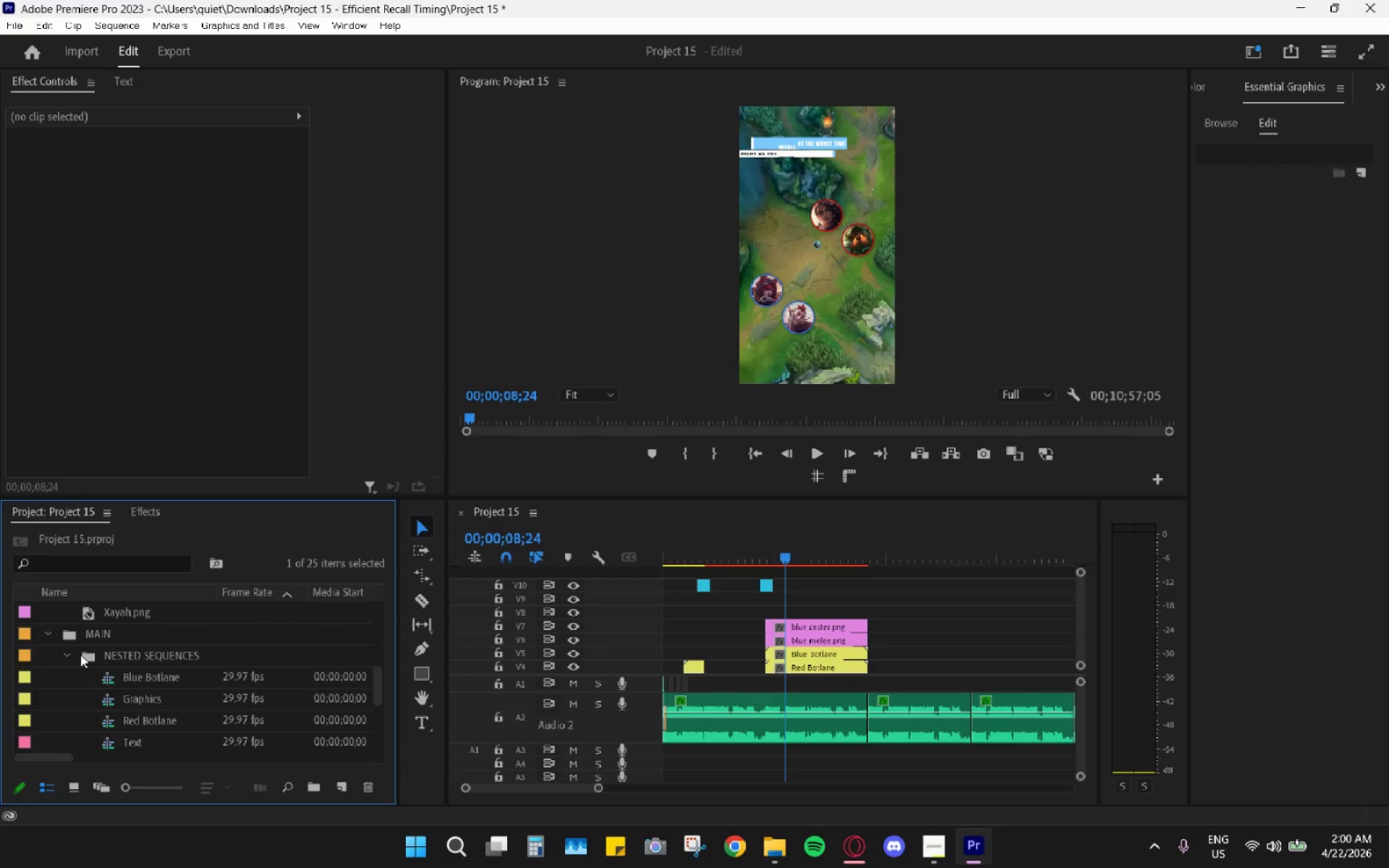 
left_click([69, 658])
 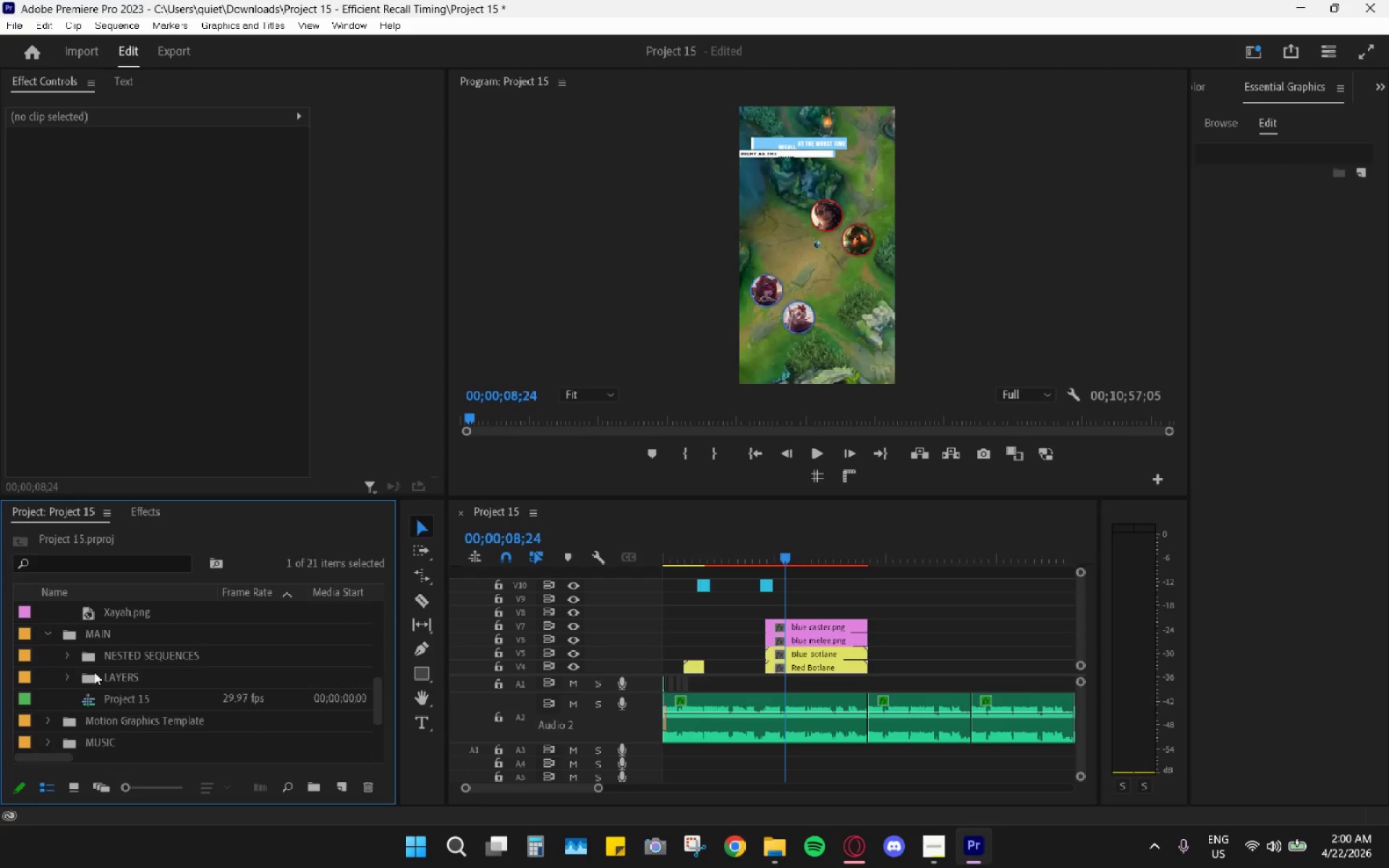 
scroll: coordinate [101, 681], scroll_direction: down, amount: 3.0
 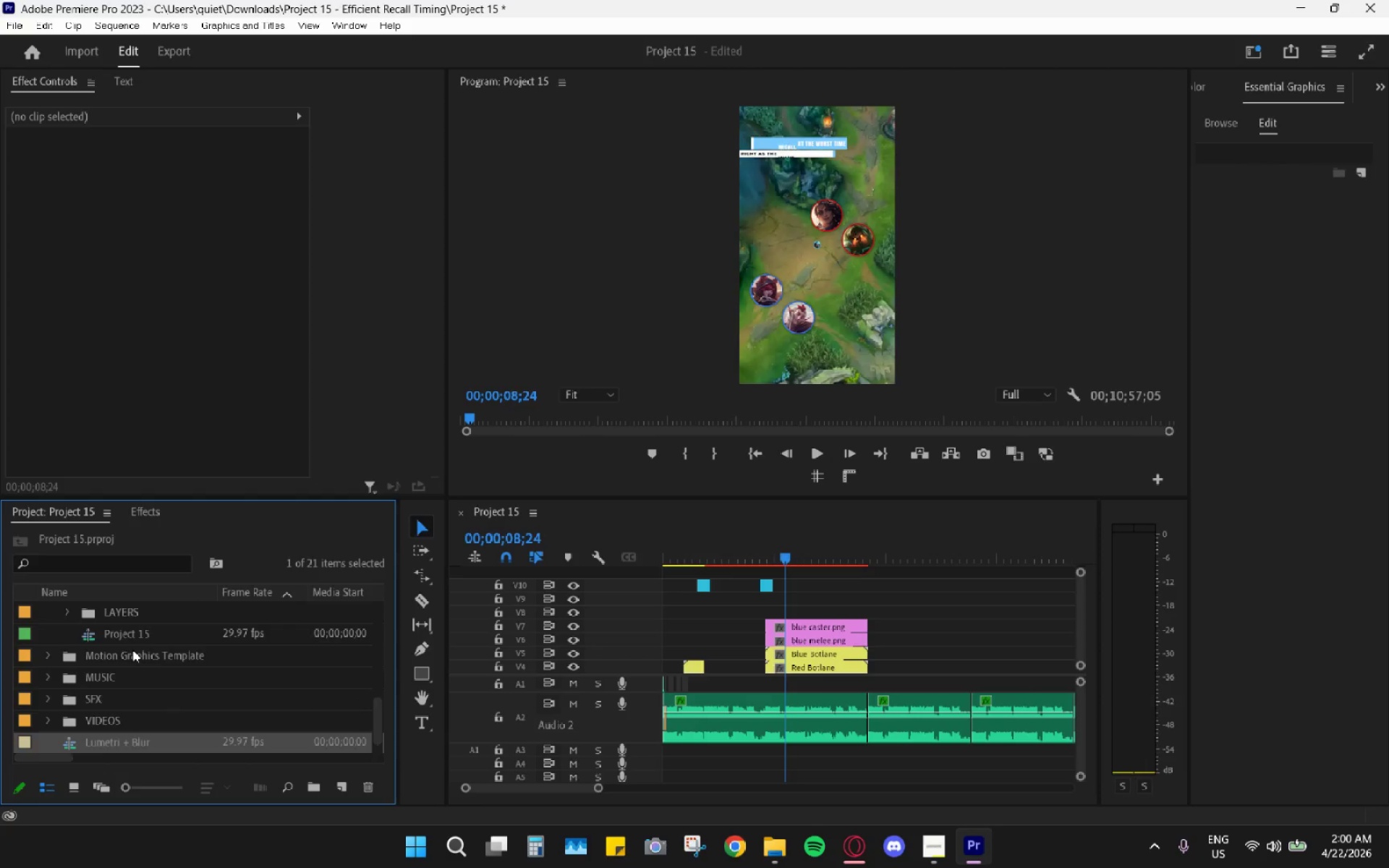 
scroll: coordinate [111, 656], scroll_direction: up, amount: 2.0
 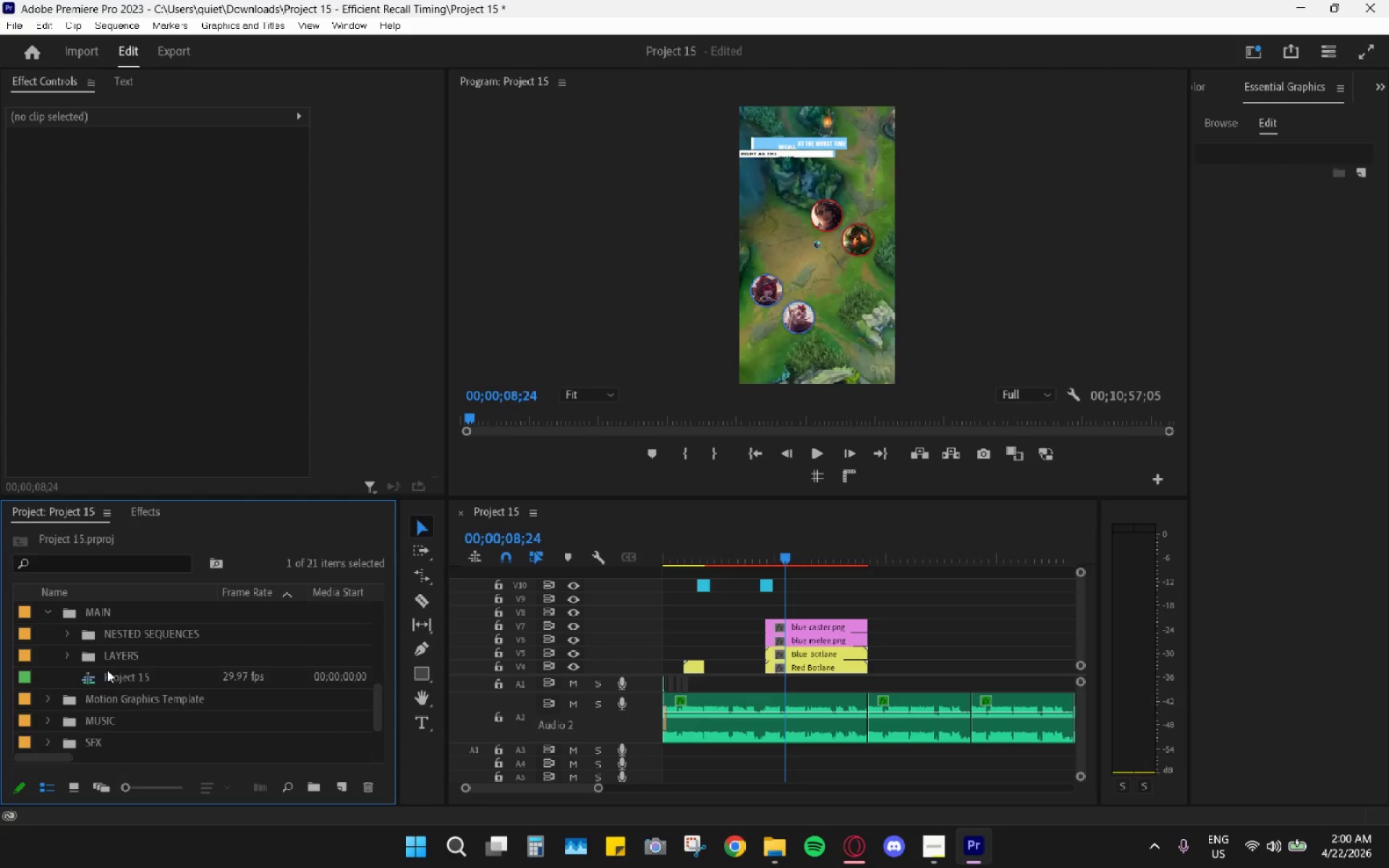 
scroll: coordinate [120, 691], scroll_direction: down, amount: 3.0
 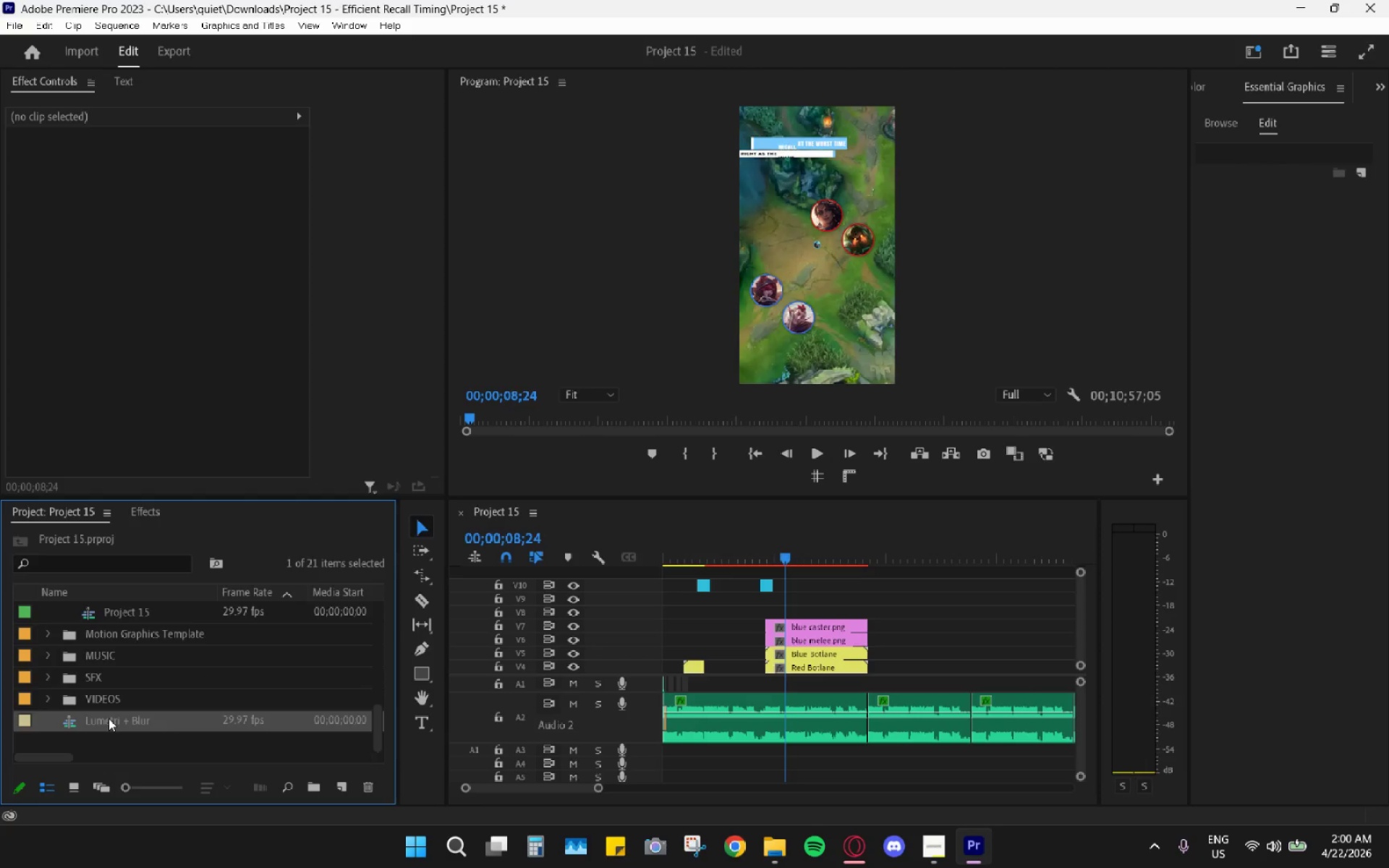 
left_click_drag(start_coordinate=[109, 720], to_coordinate=[135, 722])
 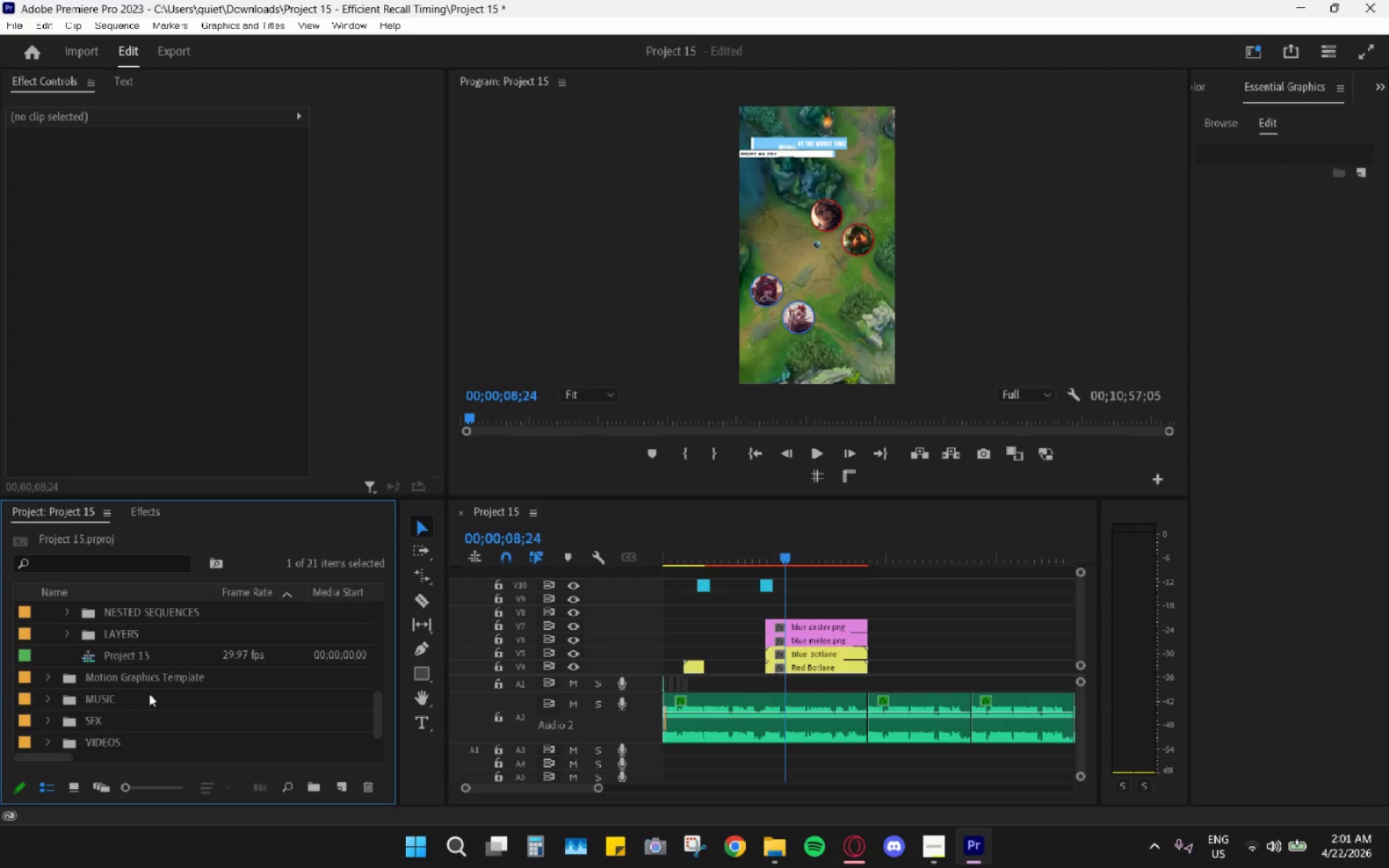 
scroll: coordinate [234, 707], scroll_direction: down, amount: 3.0
 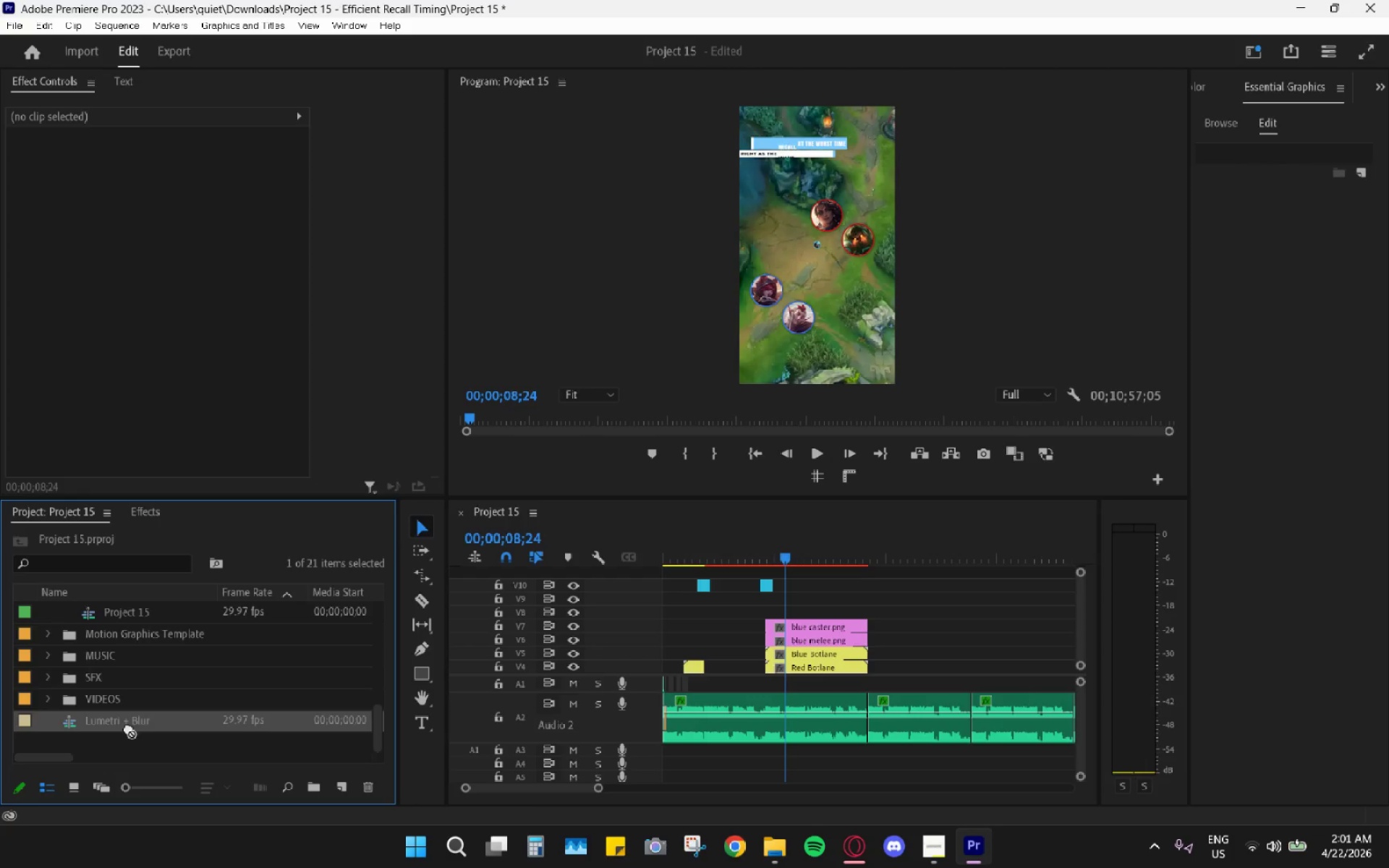 
scroll: coordinate [95, 648], scroll_direction: up, amount: 19.0
 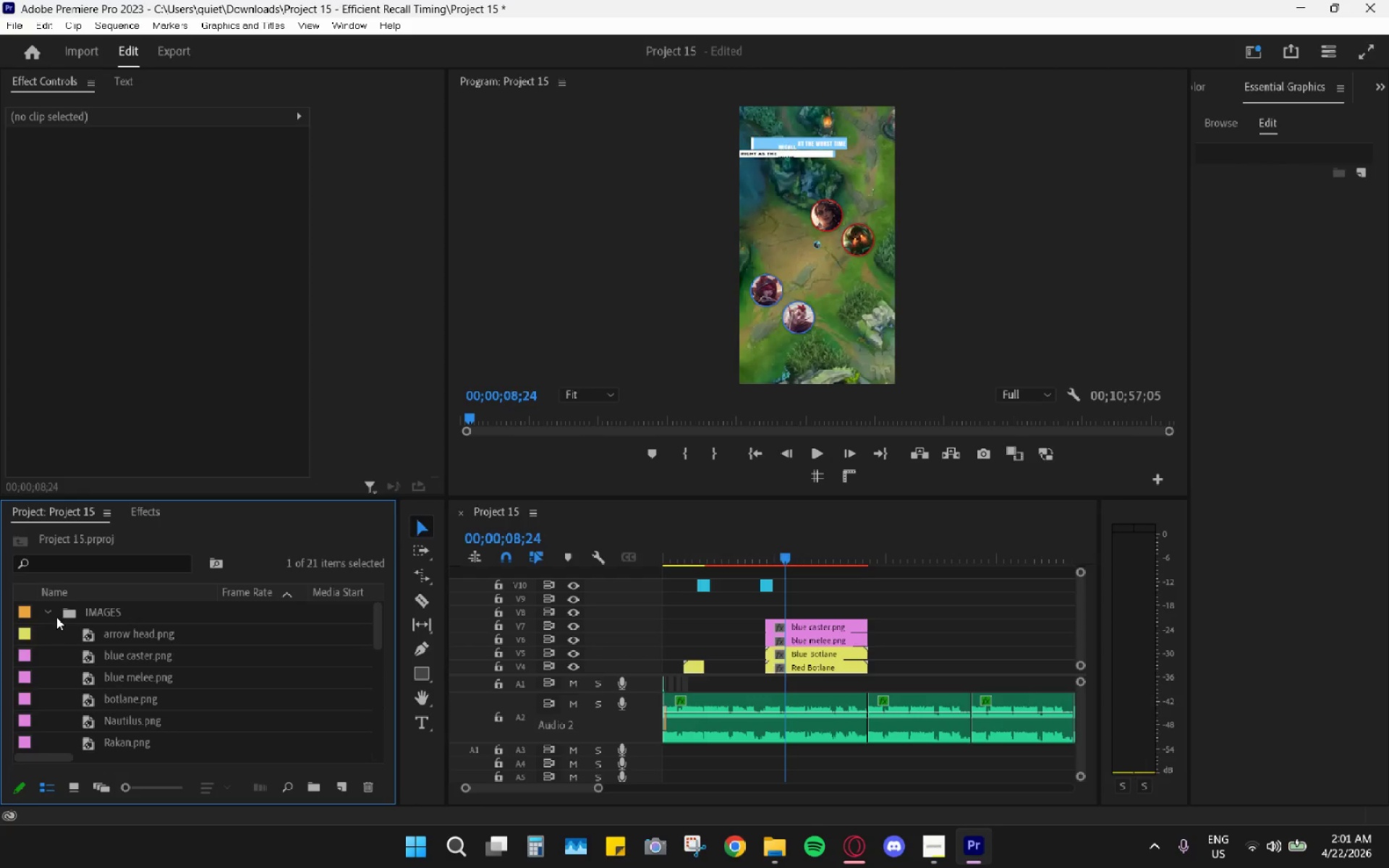 
left_click([47, 613])
 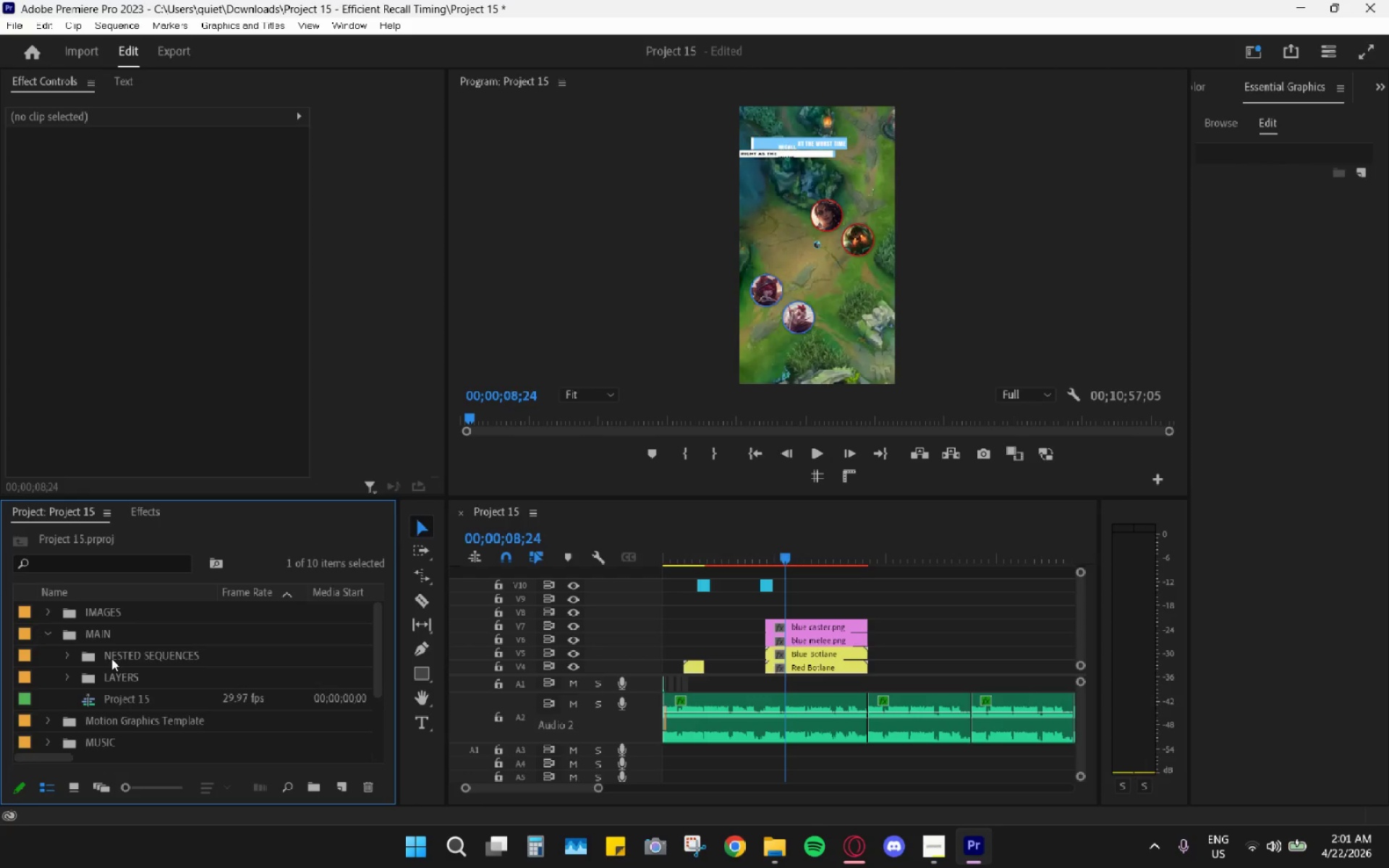 
left_click_drag(start_coordinate=[115, 657], to_coordinate=[51, 626])
 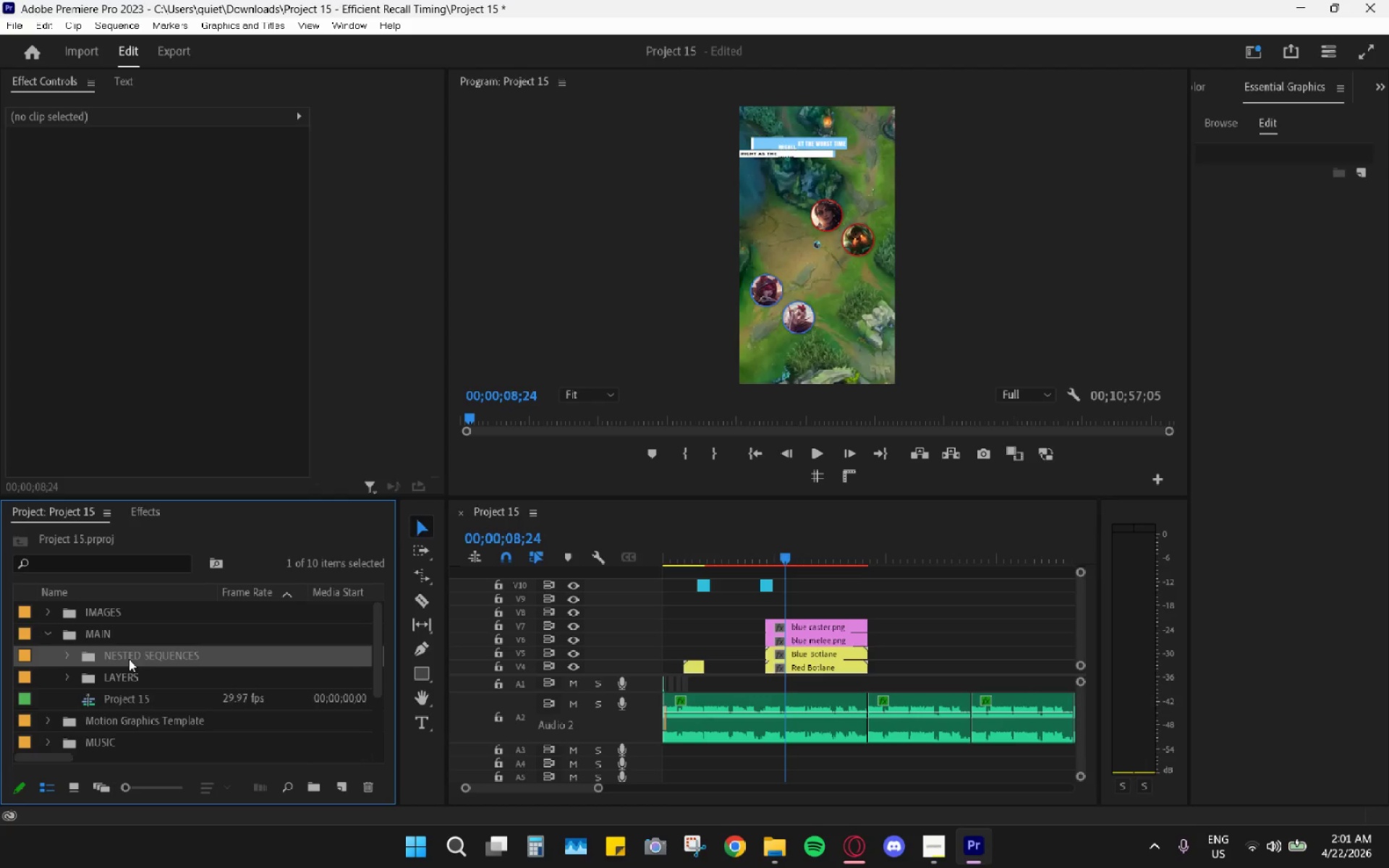 
left_click_drag(start_coordinate=[122, 658], to_coordinate=[213, 616])
 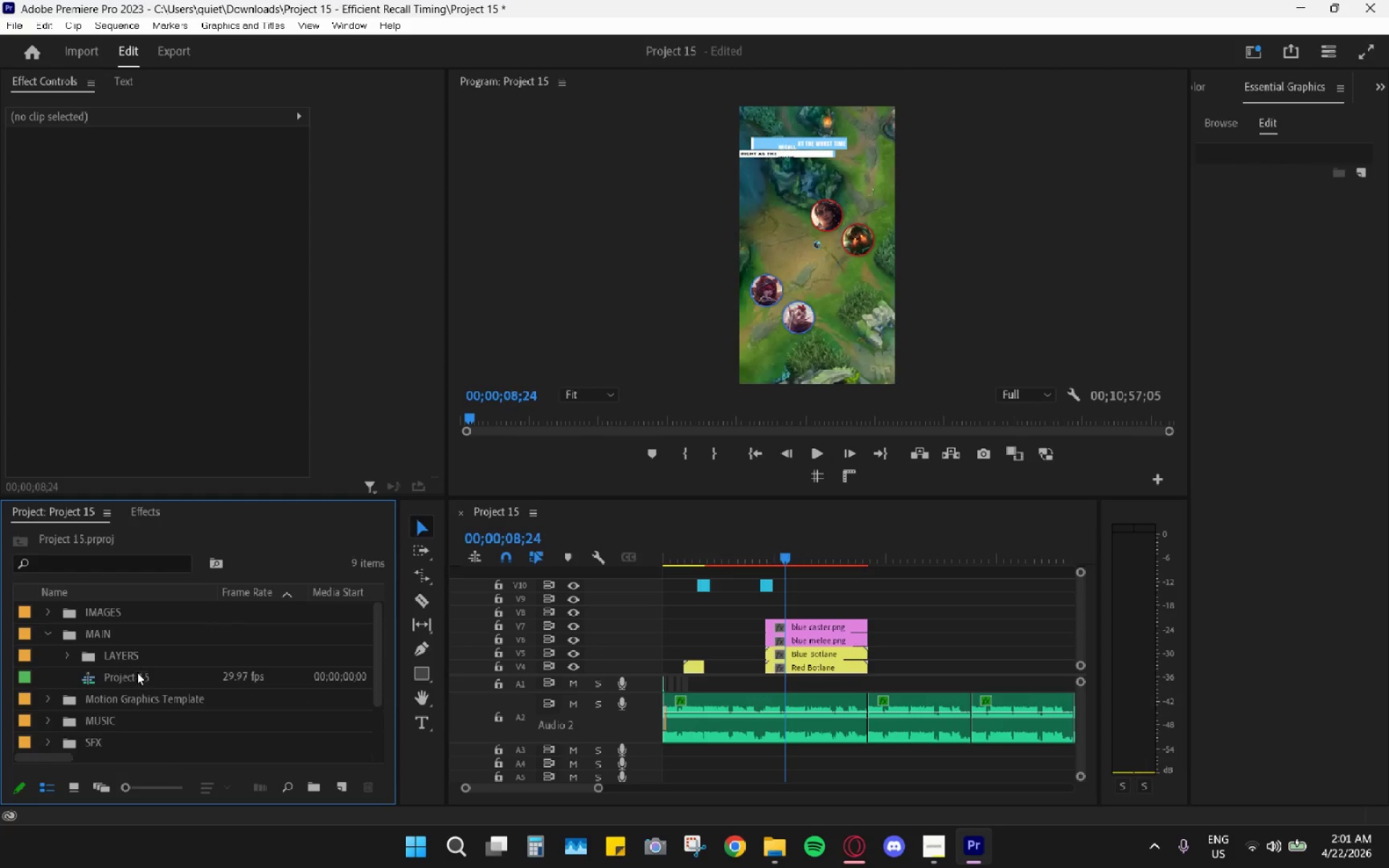 
scroll: coordinate [137, 690], scroll_direction: up, amount: 1.0
 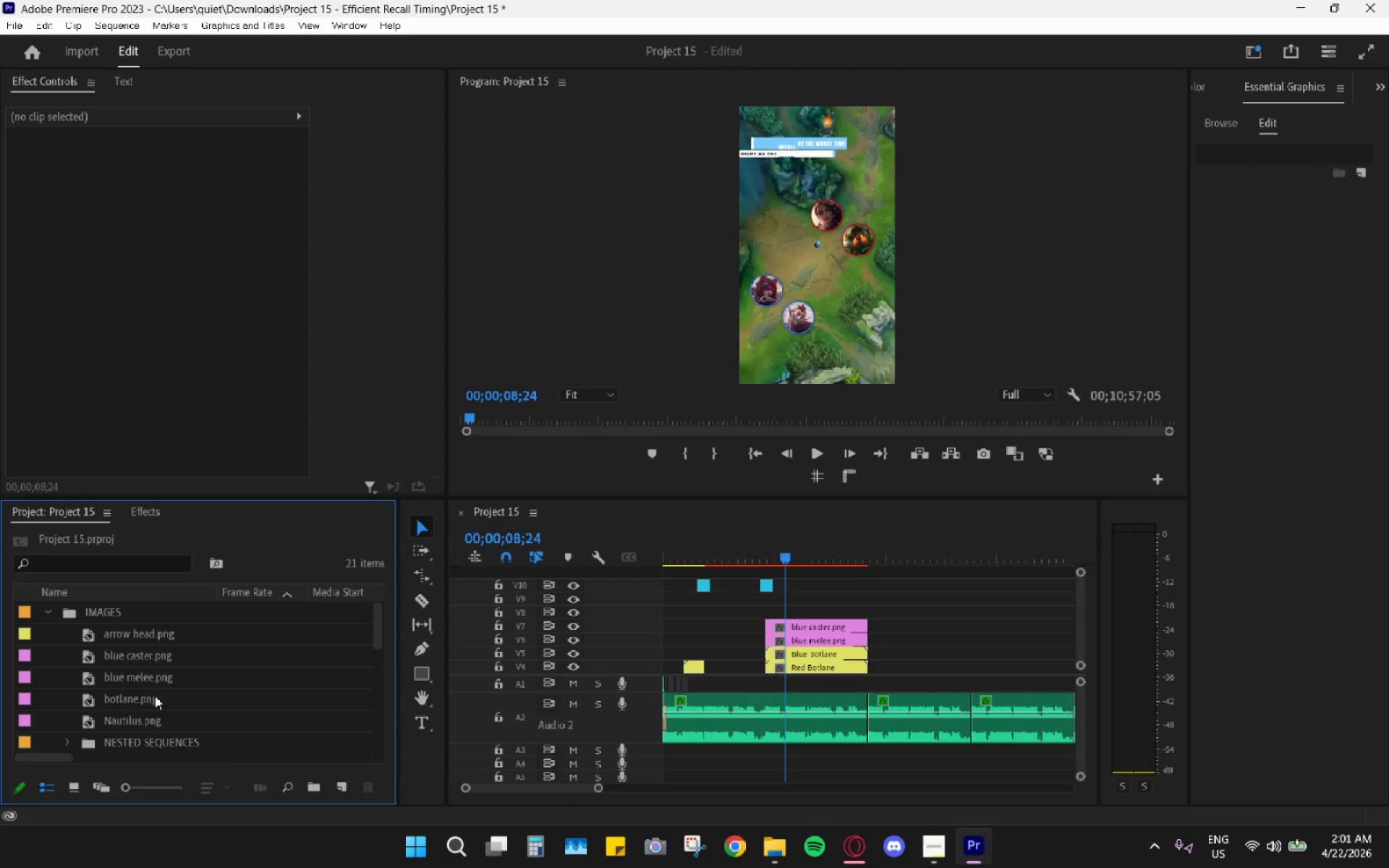 
left_click_drag(start_coordinate=[143, 740], to_coordinate=[9, 739])
 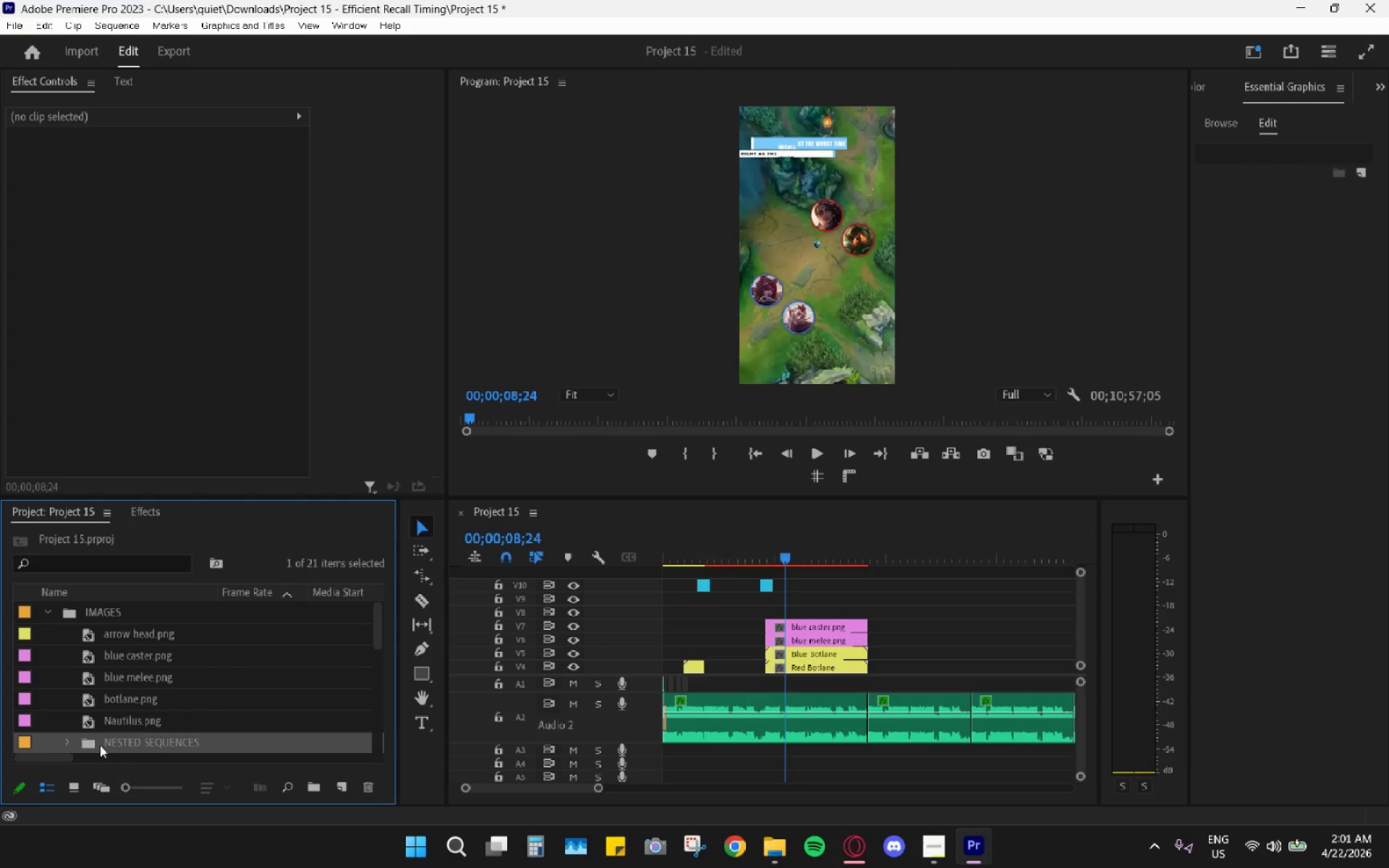 
left_click_drag(start_coordinate=[138, 739], to_coordinate=[163, 743])
 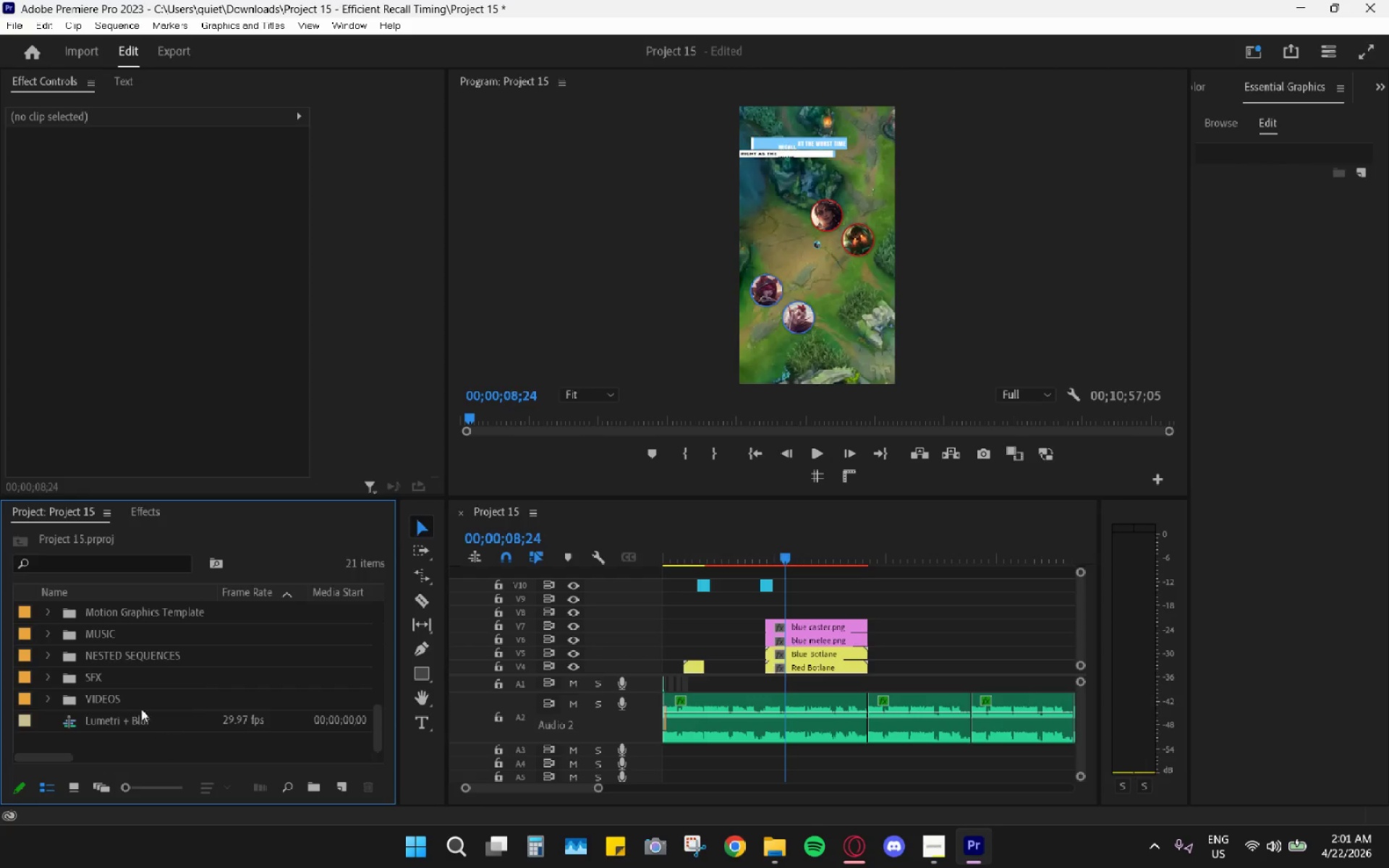 
scroll: coordinate [113, 655], scroll_direction: up, amount: 22.0
 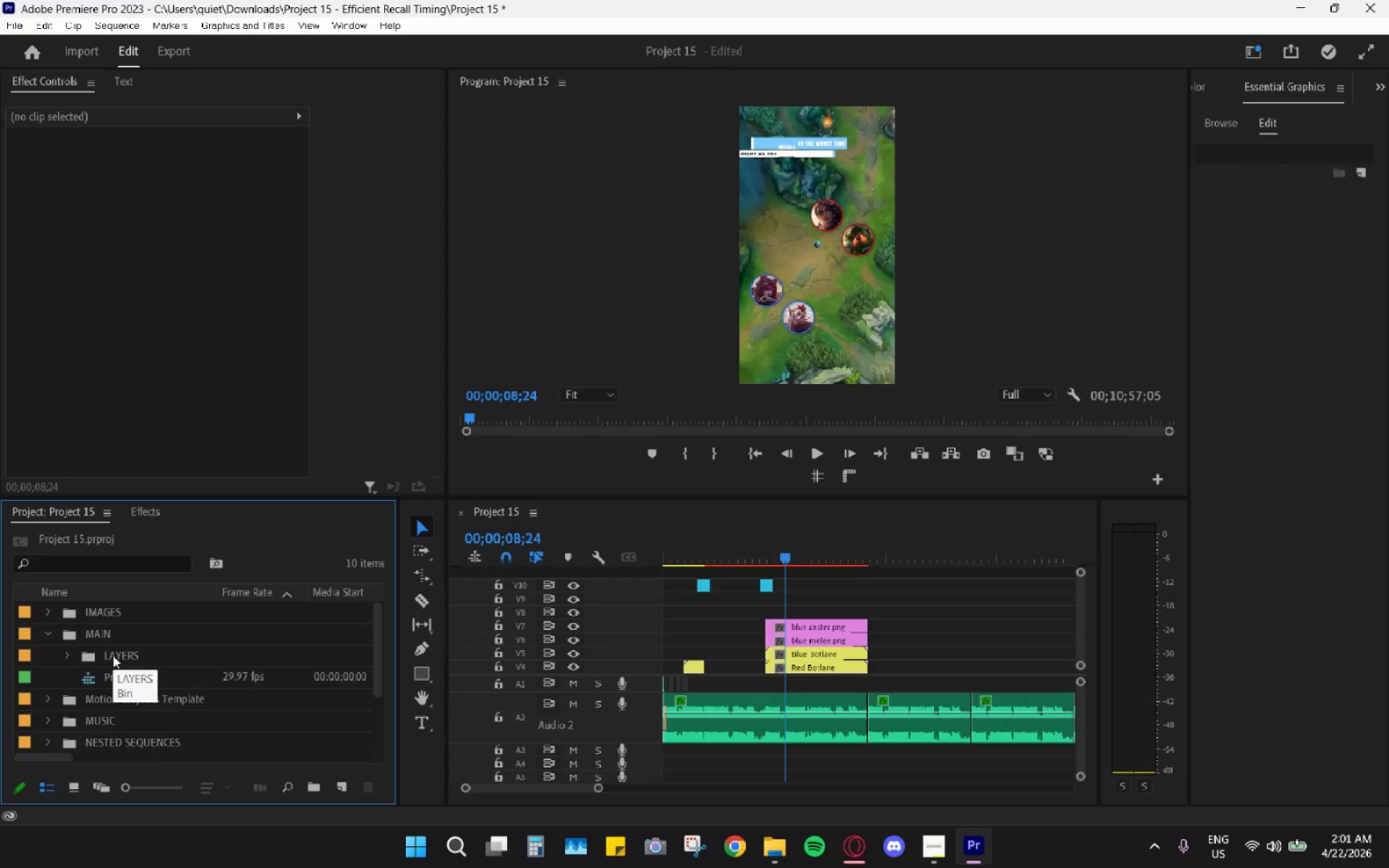 
left_click_drag(start_coordinate=[113, 655], to_coordinate=[121, 732])
 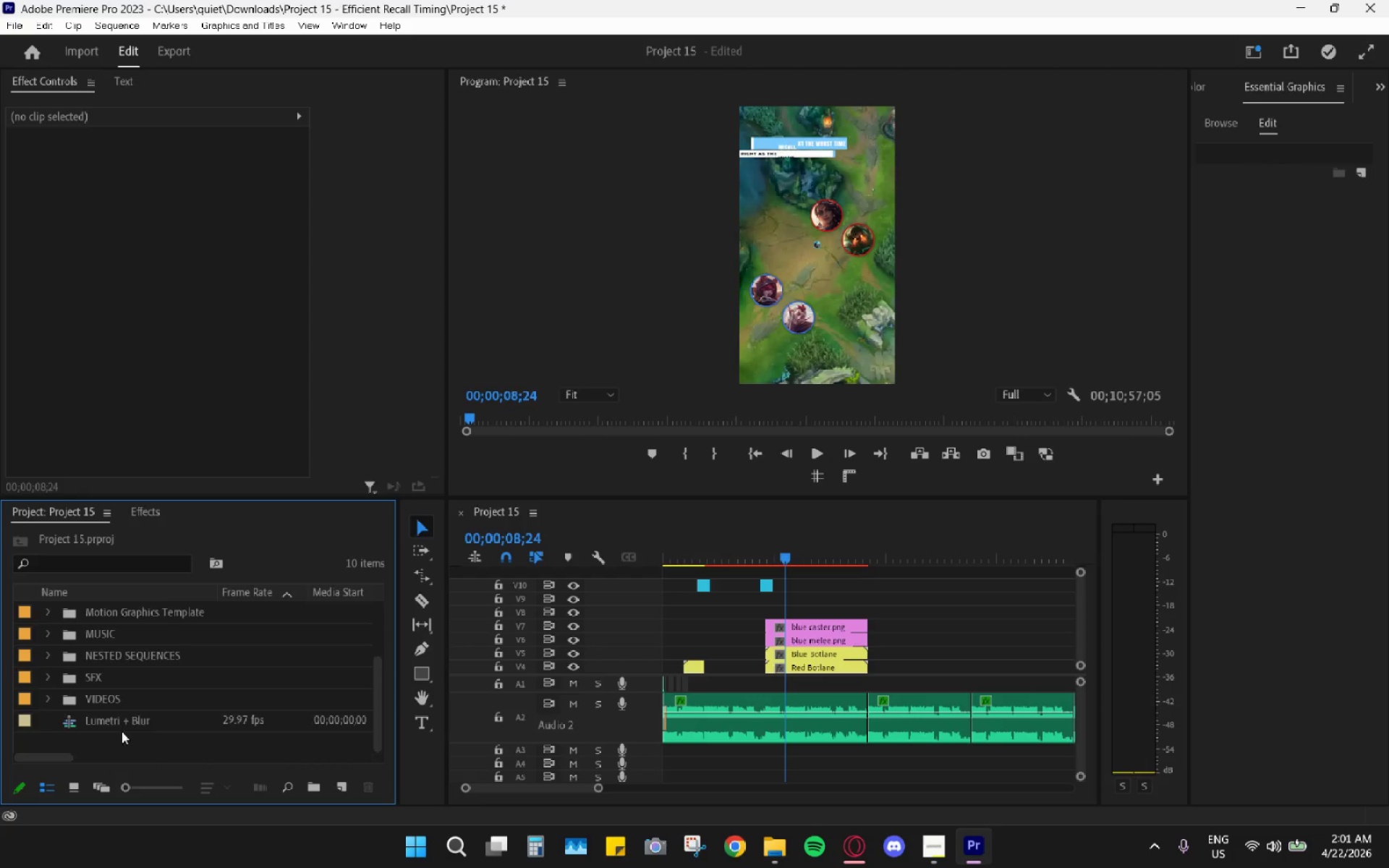 
scroll: coordinate [128, 720], scroll_direction: up, amount: 5.0
 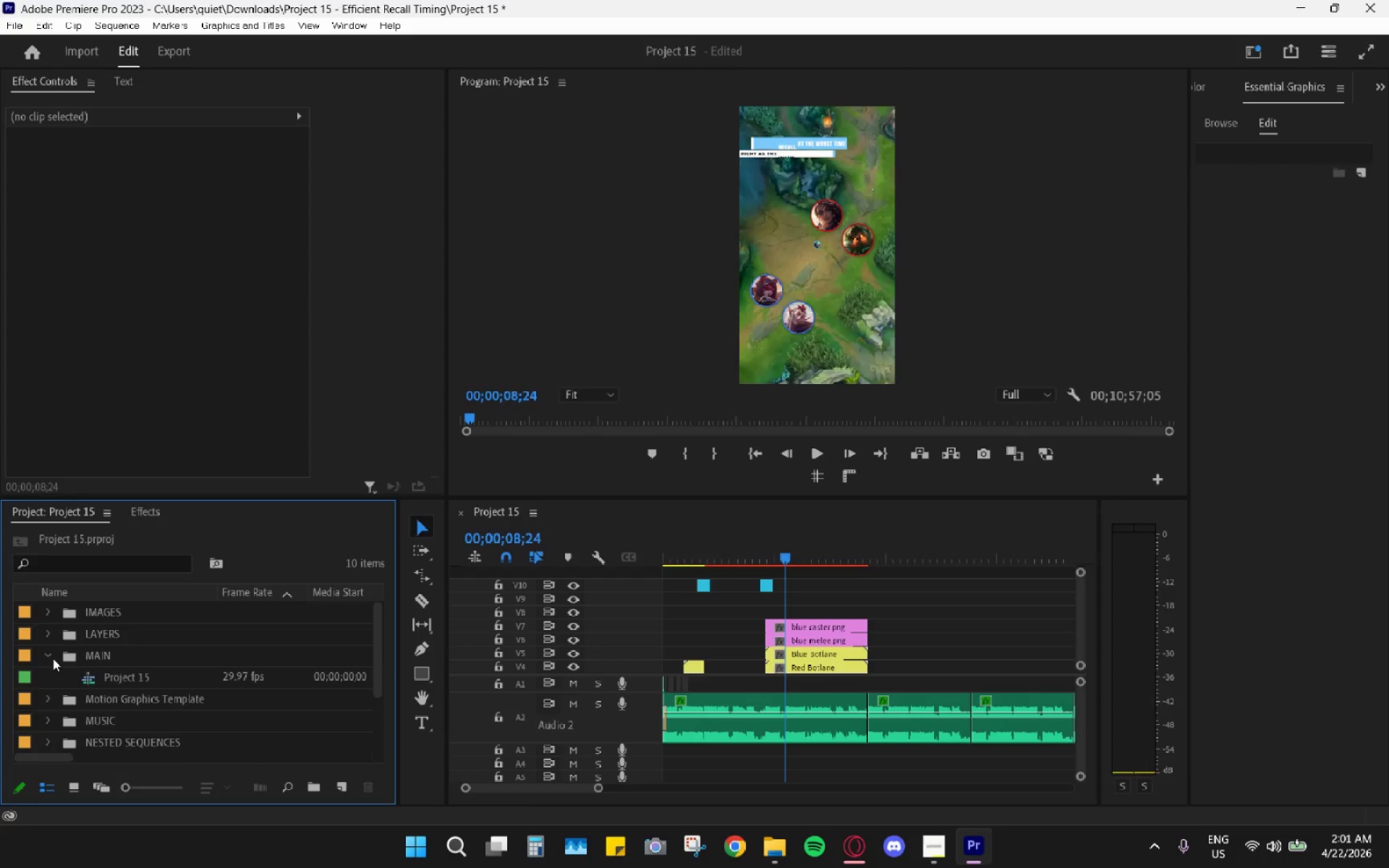 
double_click([49, 656])
 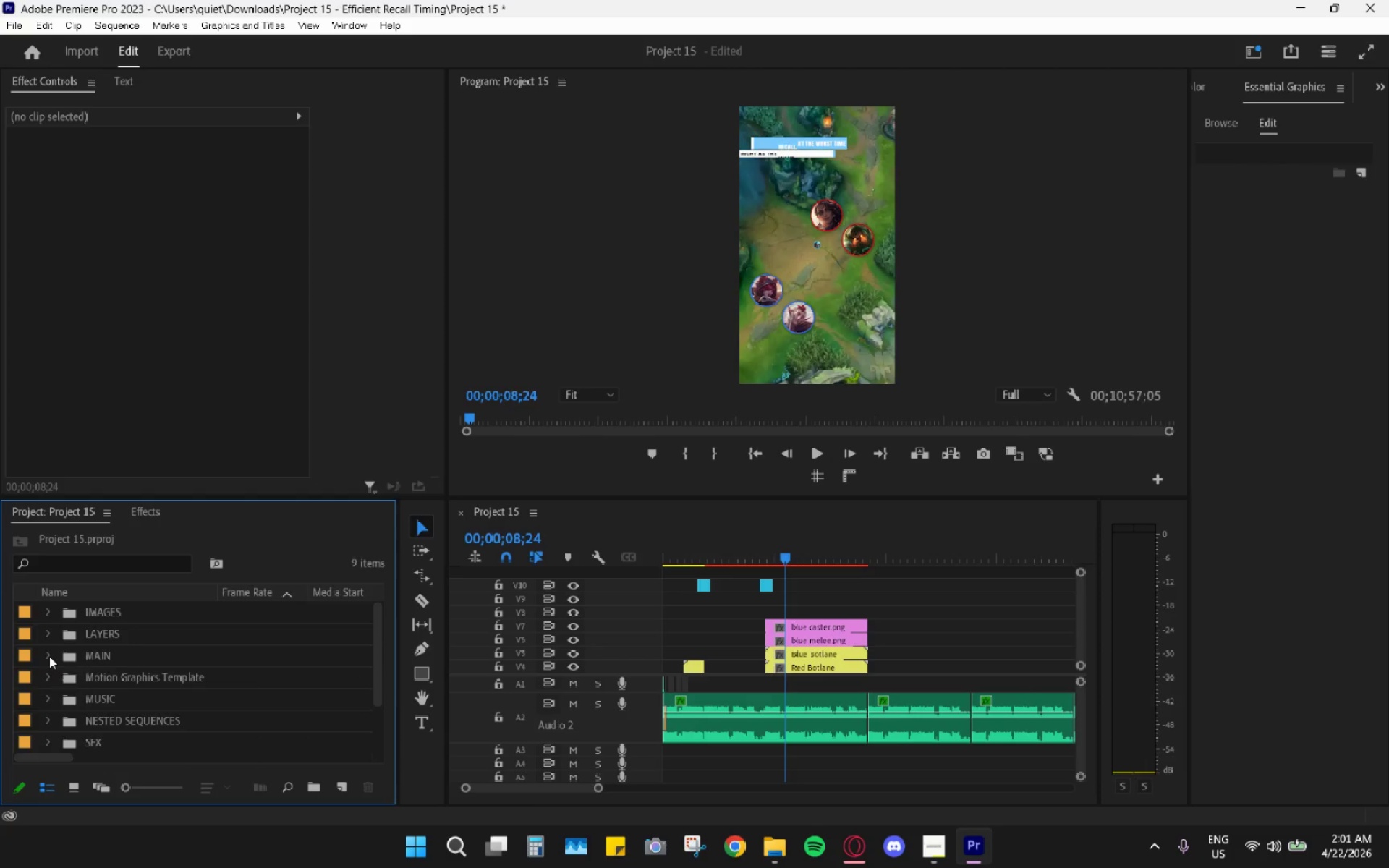 
double_click([49, 656])
 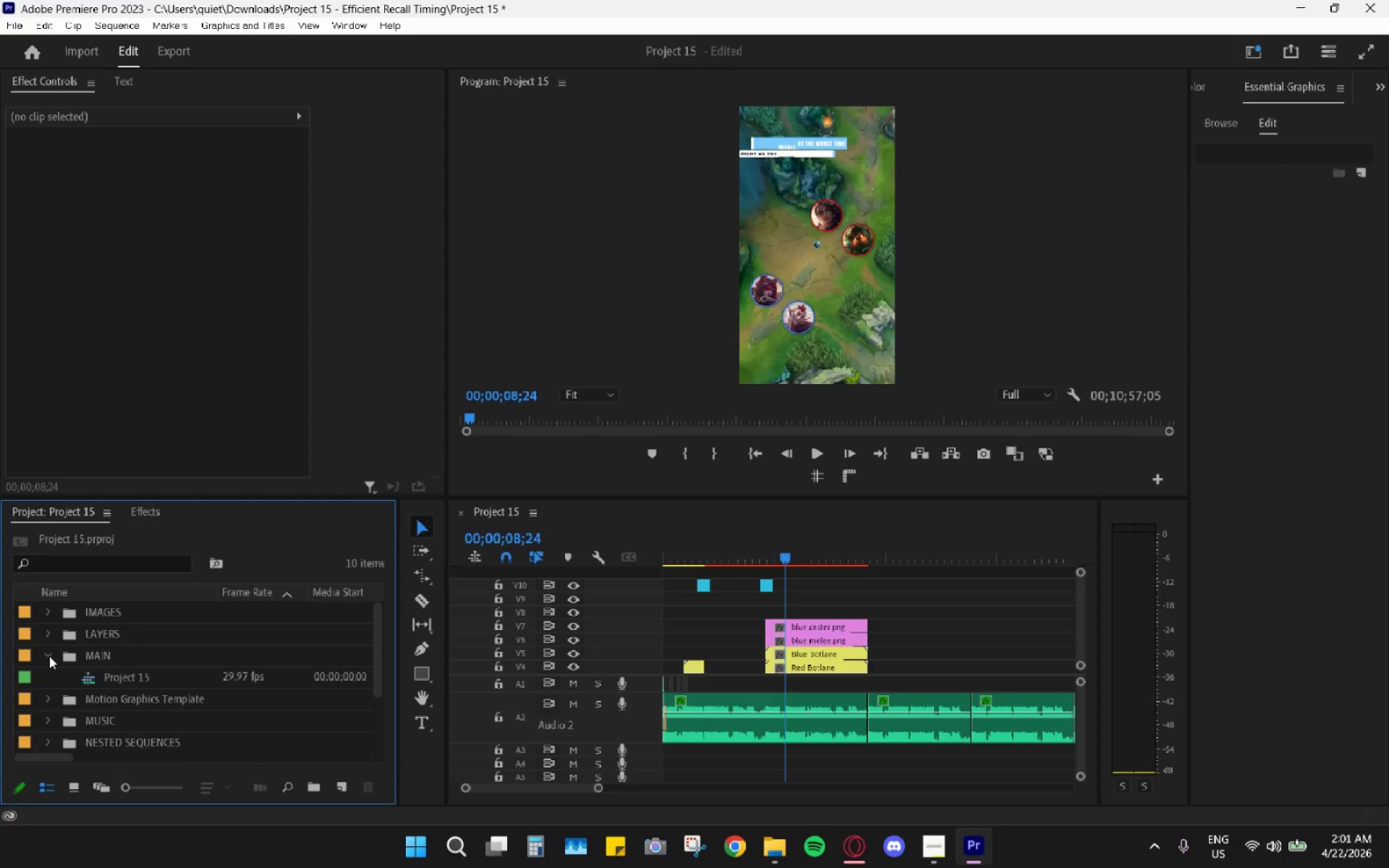 
triple_click([49, 656])
 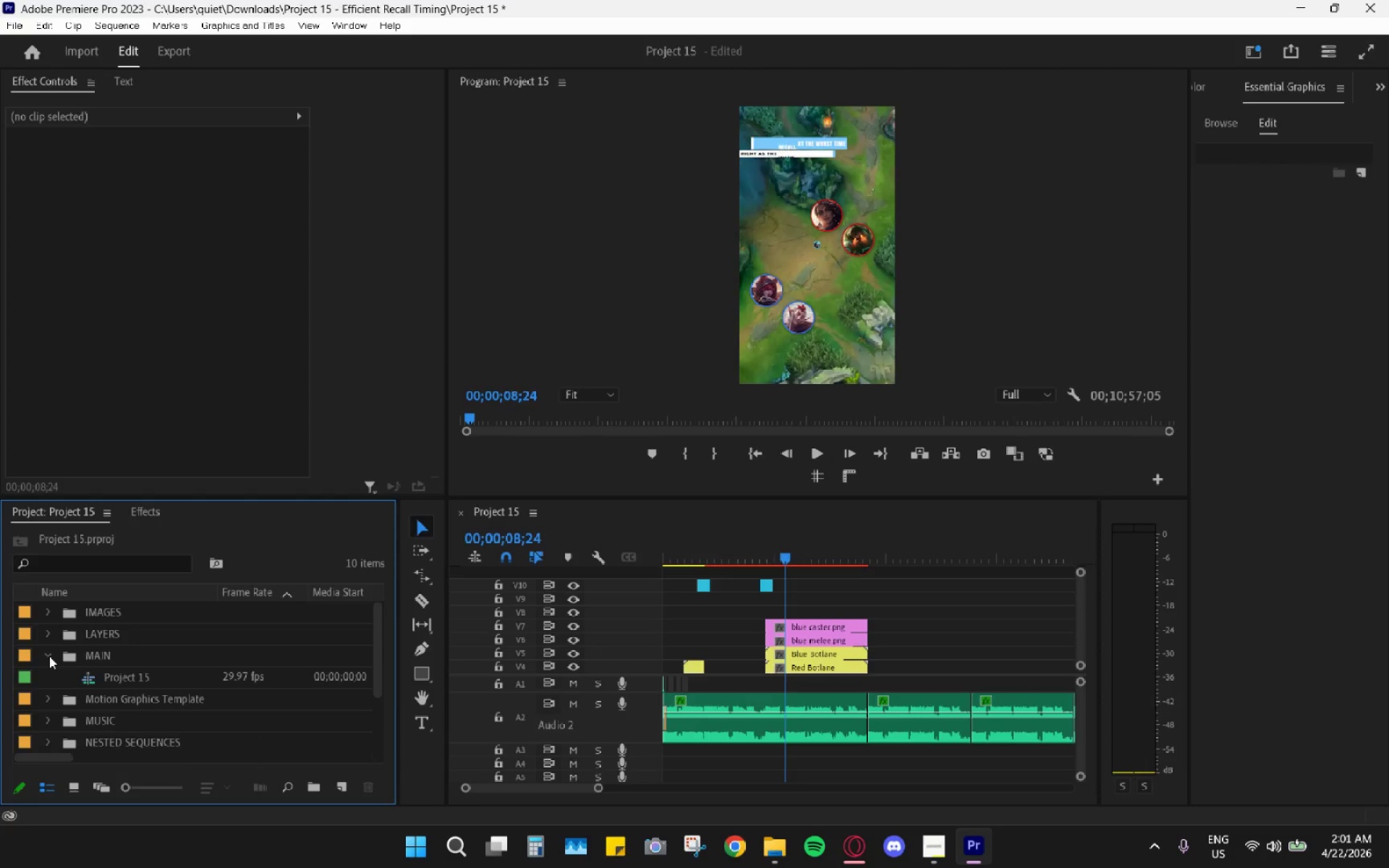 
triple_click([49, 656])
 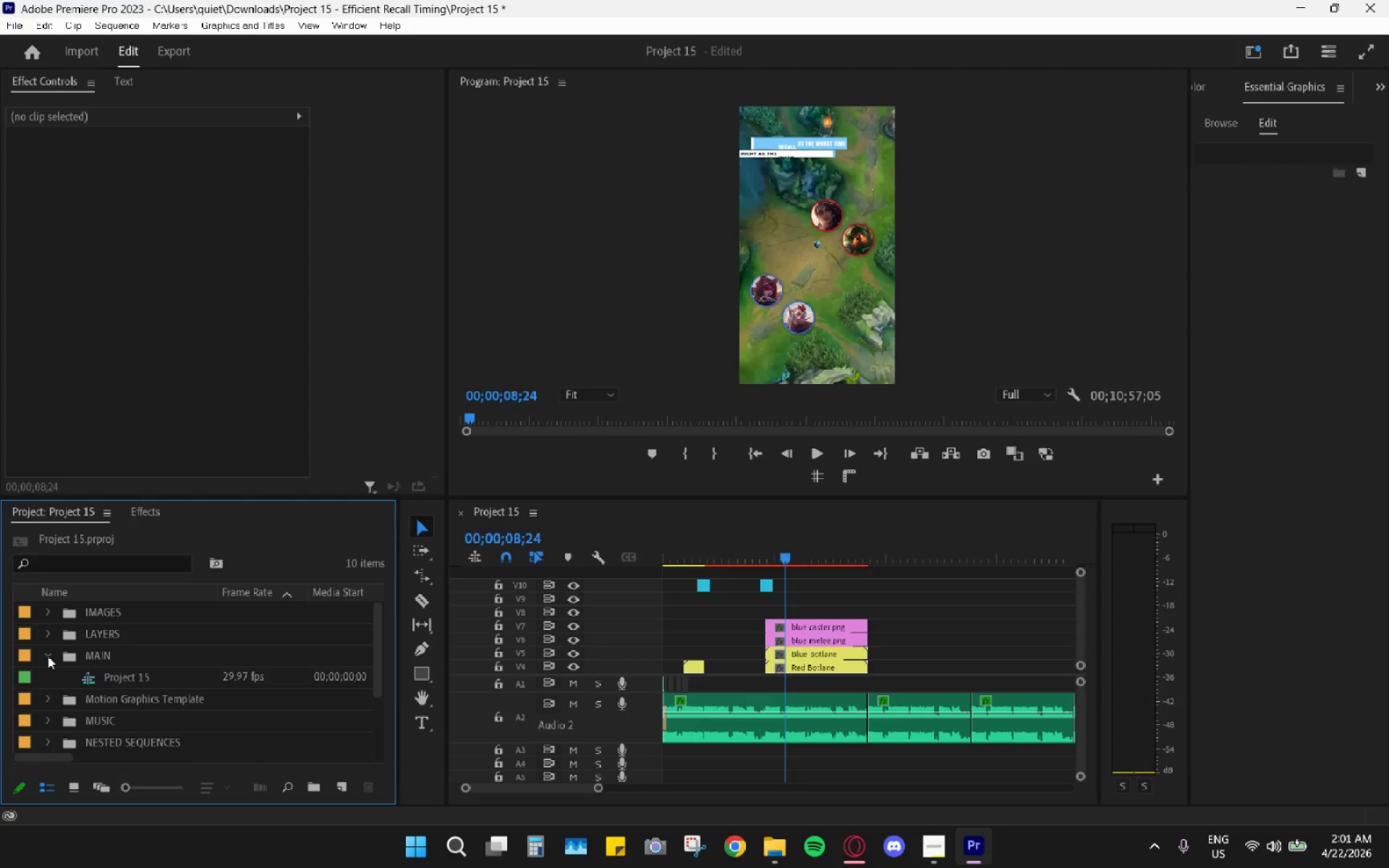 
double_click([48, 656])
 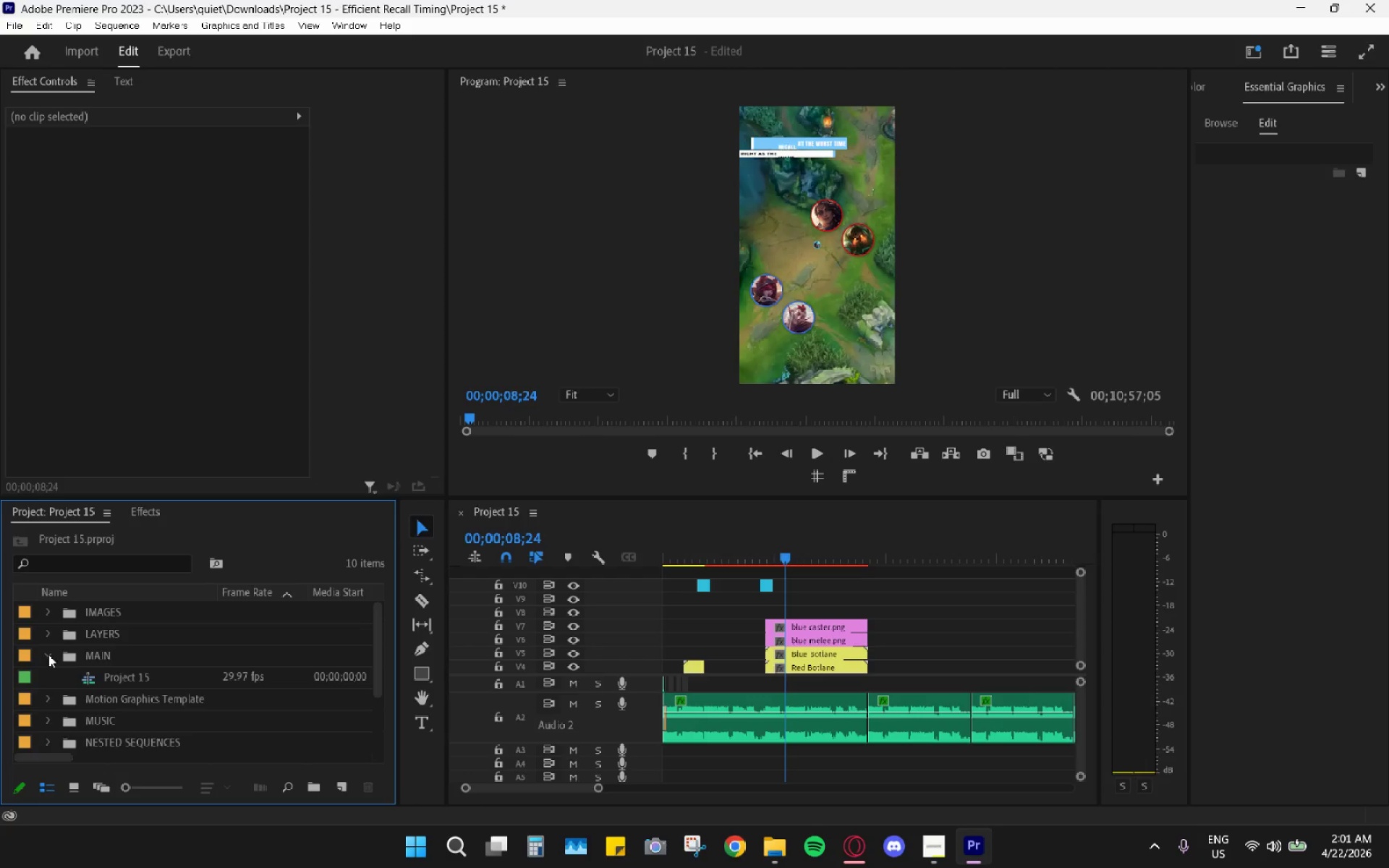 
left_click_drag(start_coordinate=[104, 699], to_coordinate=[111, 665])
 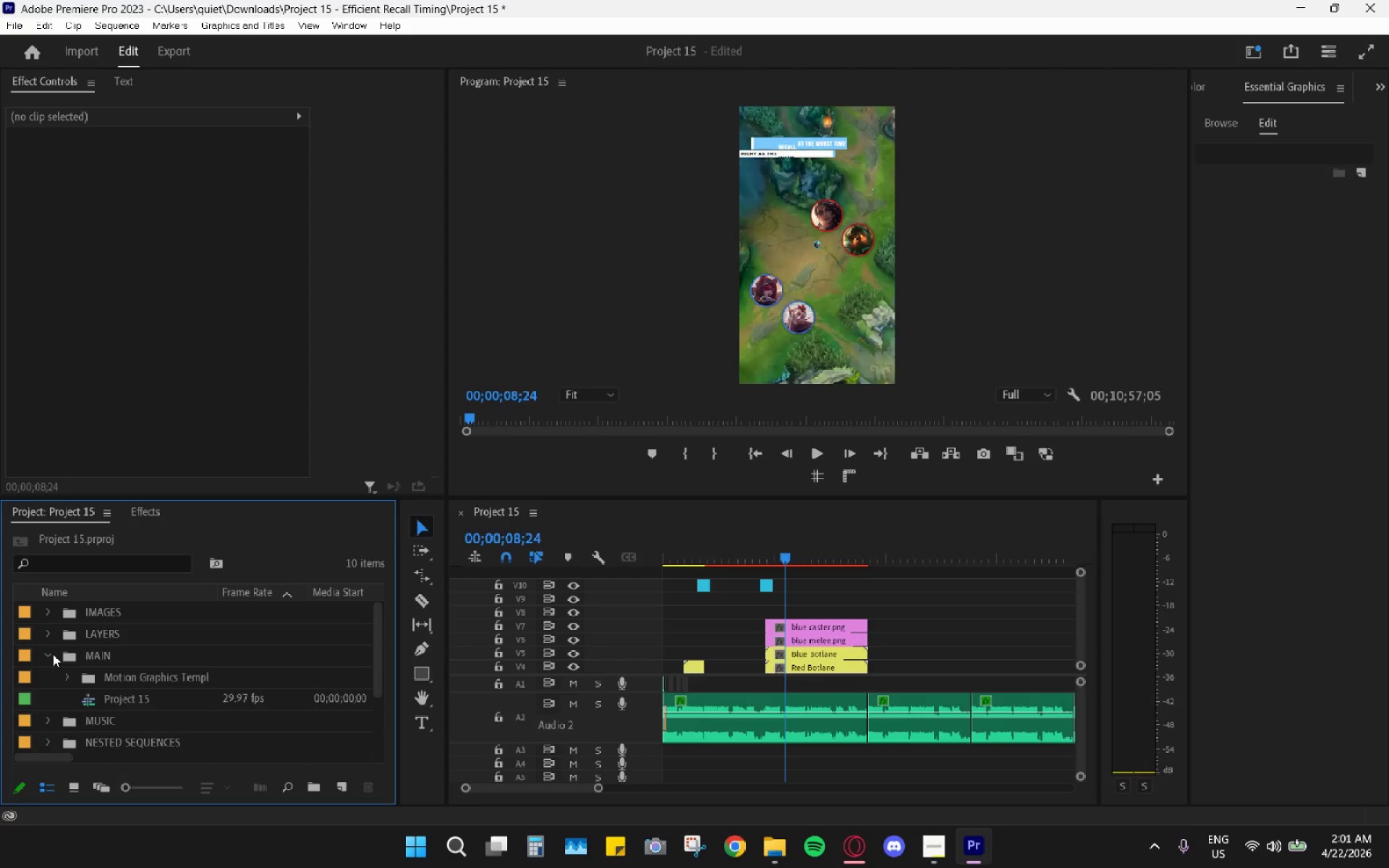 
left_click([50, 654])
 